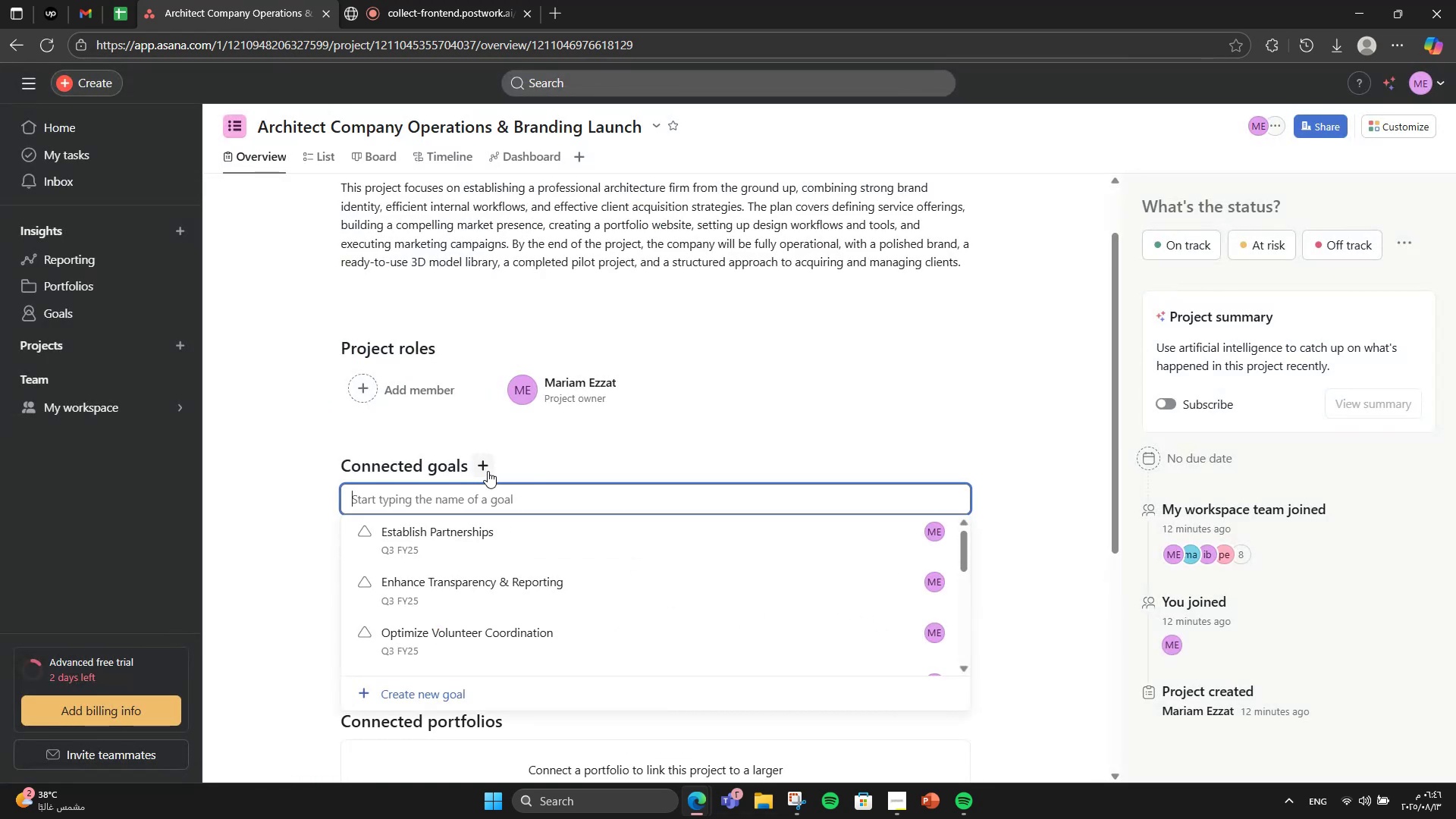 
type(By)
key(Backspace)
type(i)
key(Backspace)
type(uild a \)
 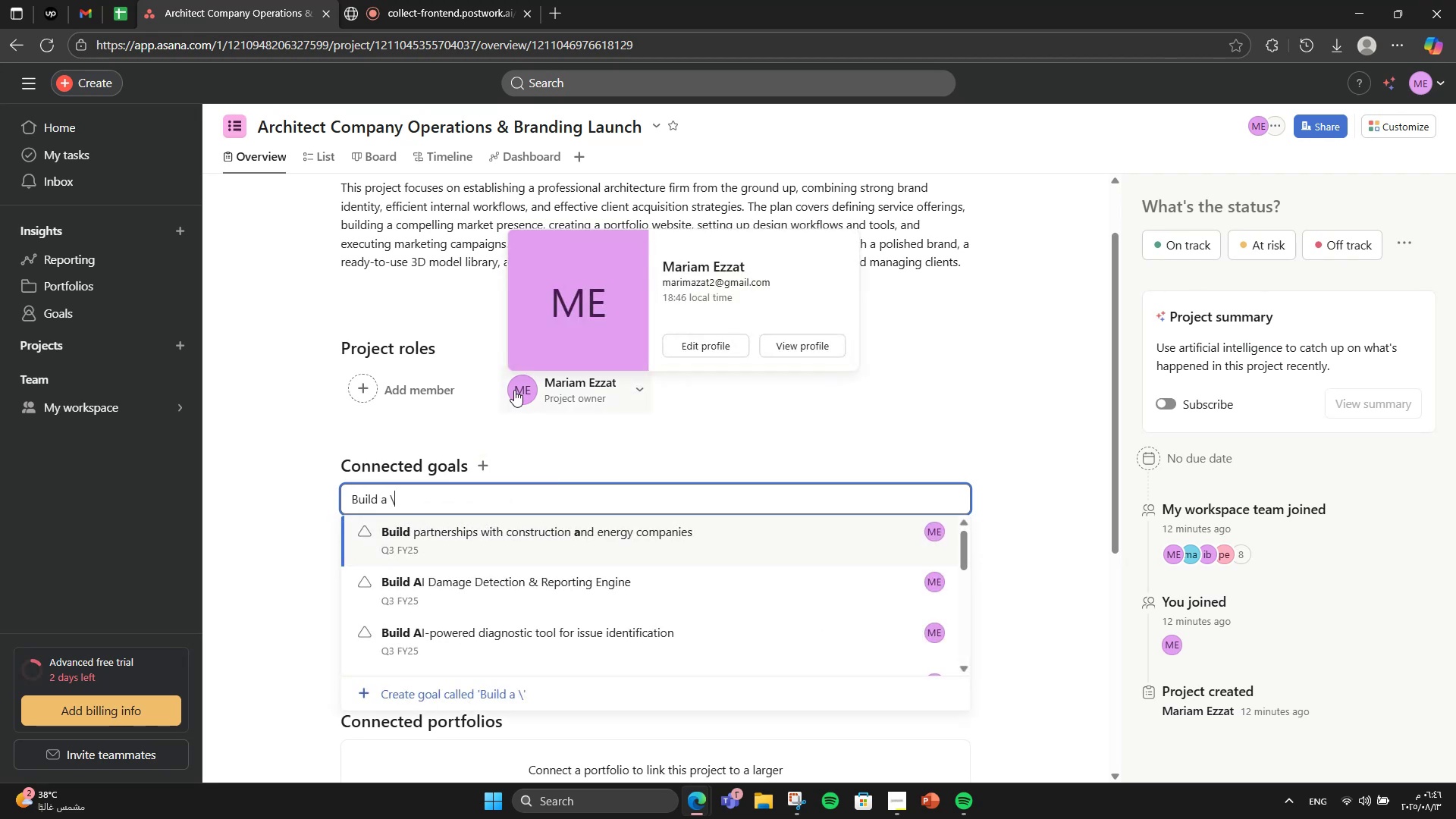 
hold_key(key=Backspace, duration=0.47)
 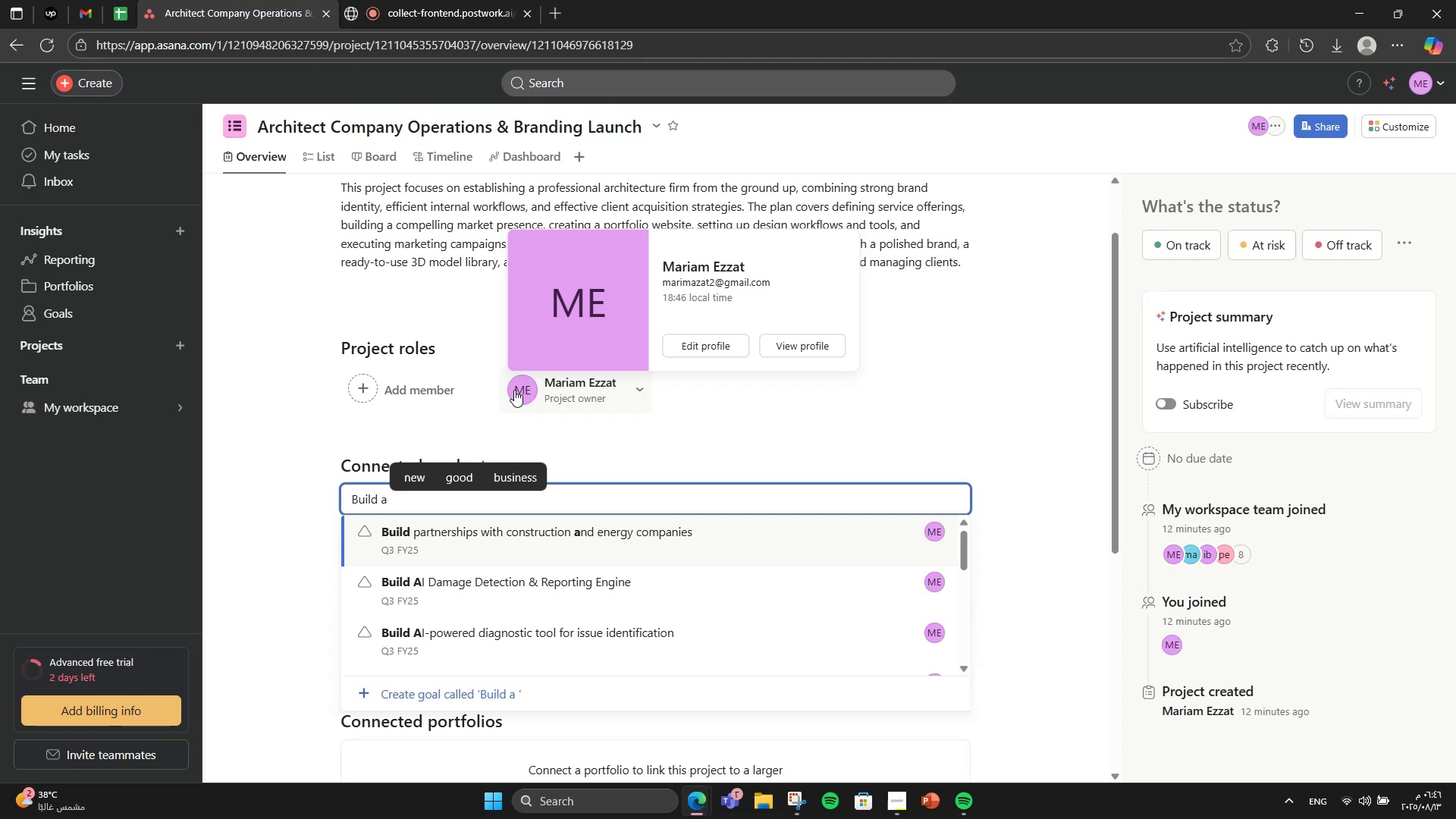 
key(Backspace)
 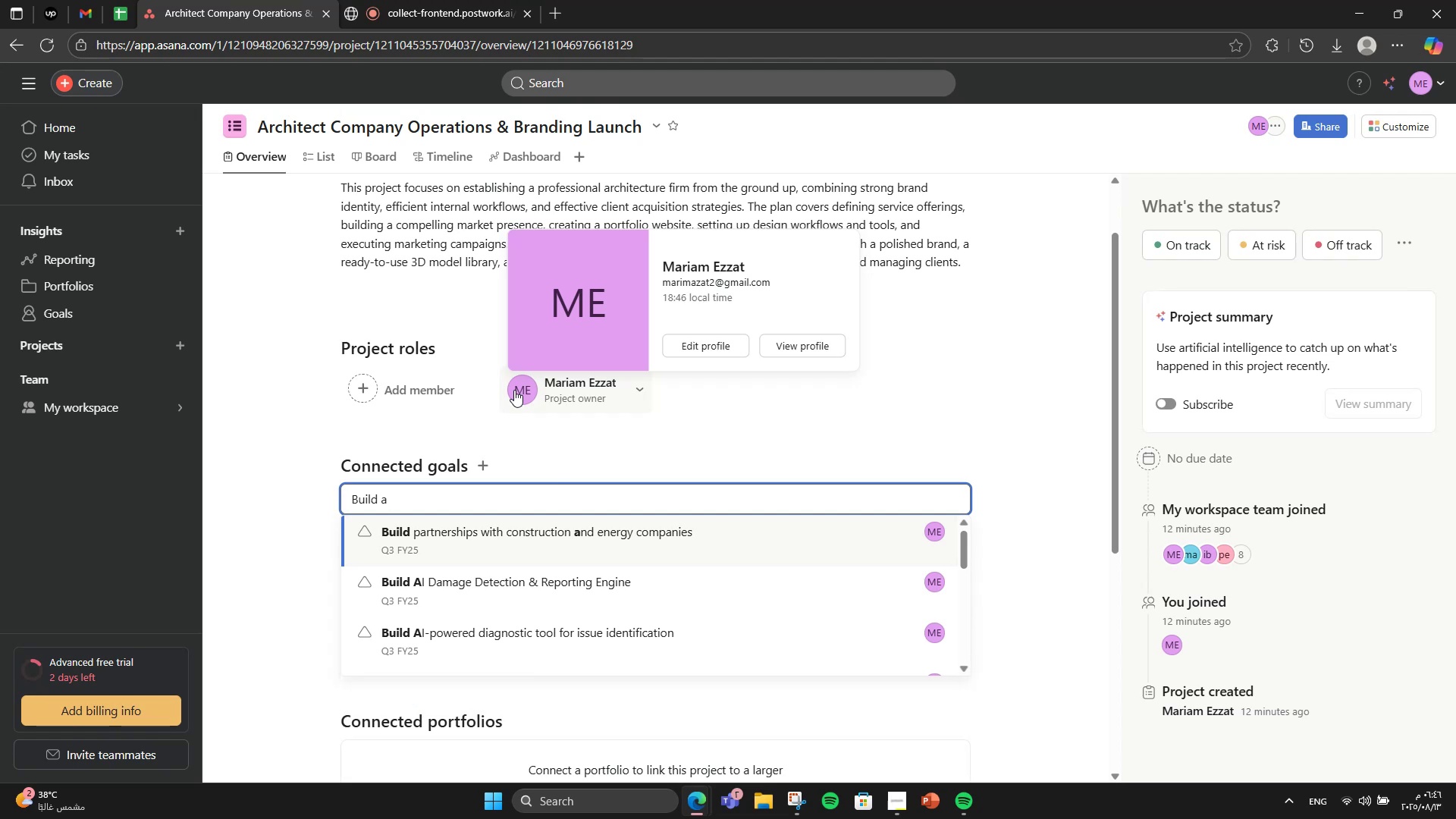 
key(Backspace)
 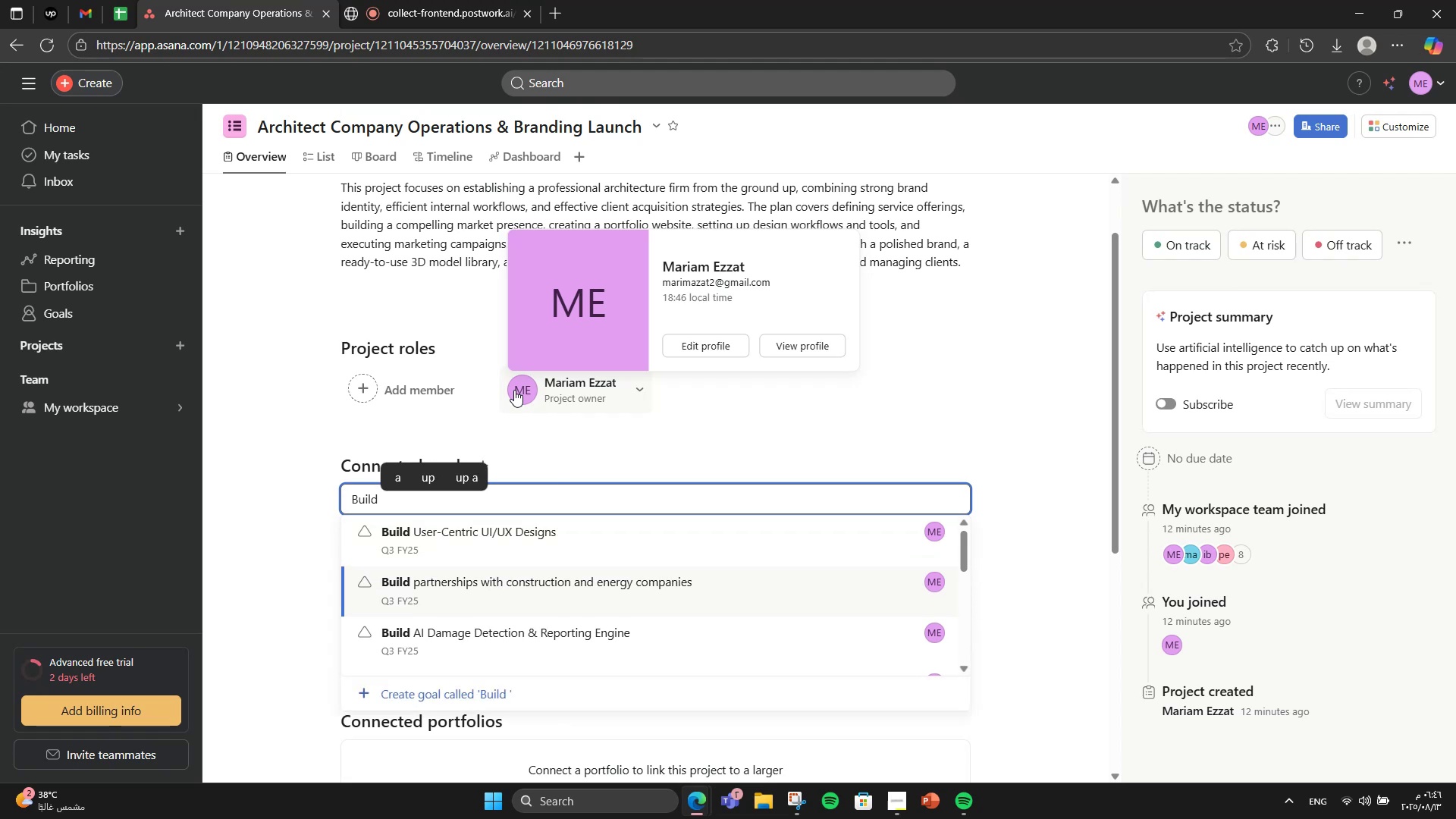 
wait(6.51)
 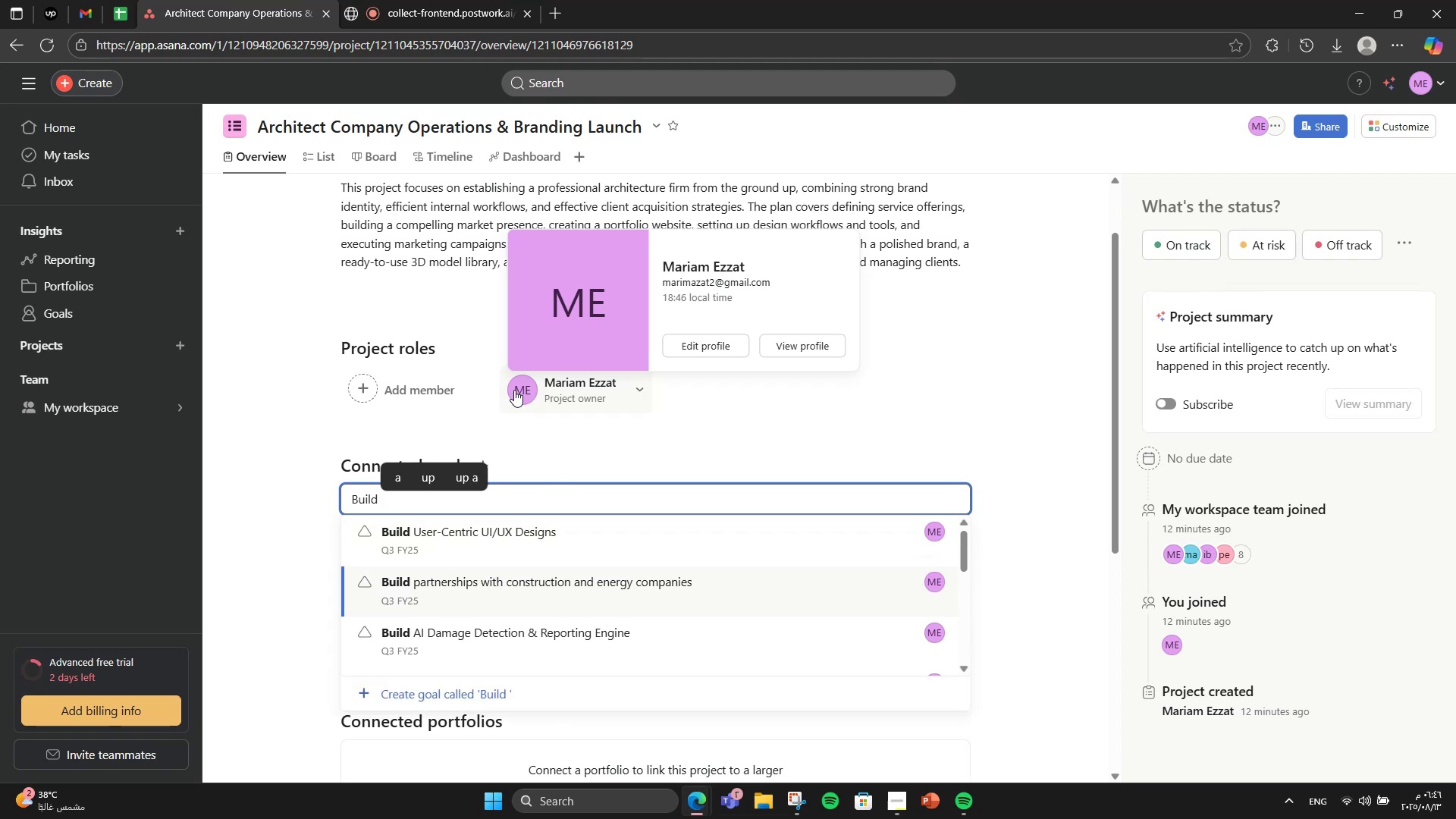 
type(Sr)
key(Backspace)
type(trone)
key(Backspace)
type(g Market Position )
 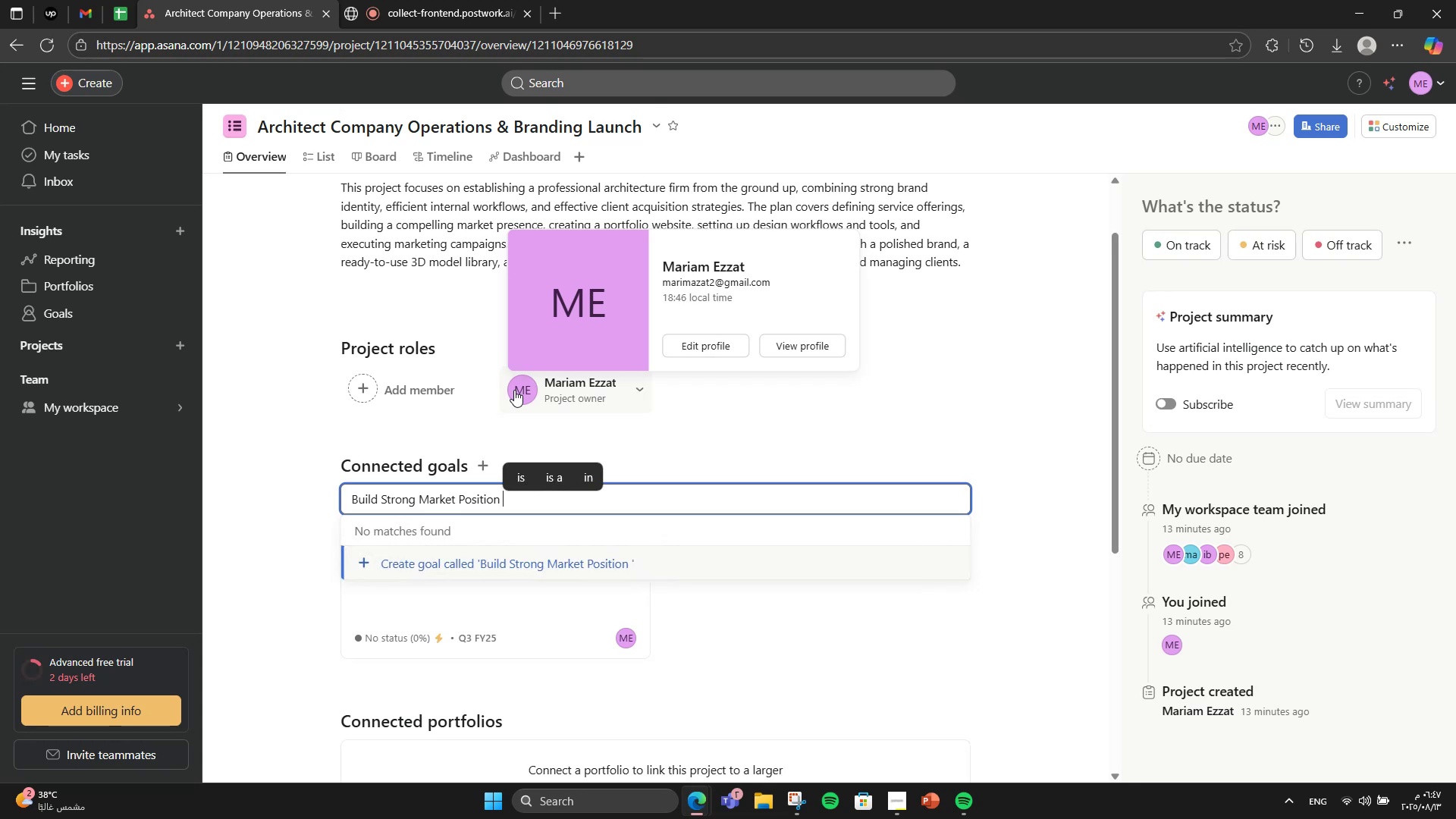 
key(Backspace)
 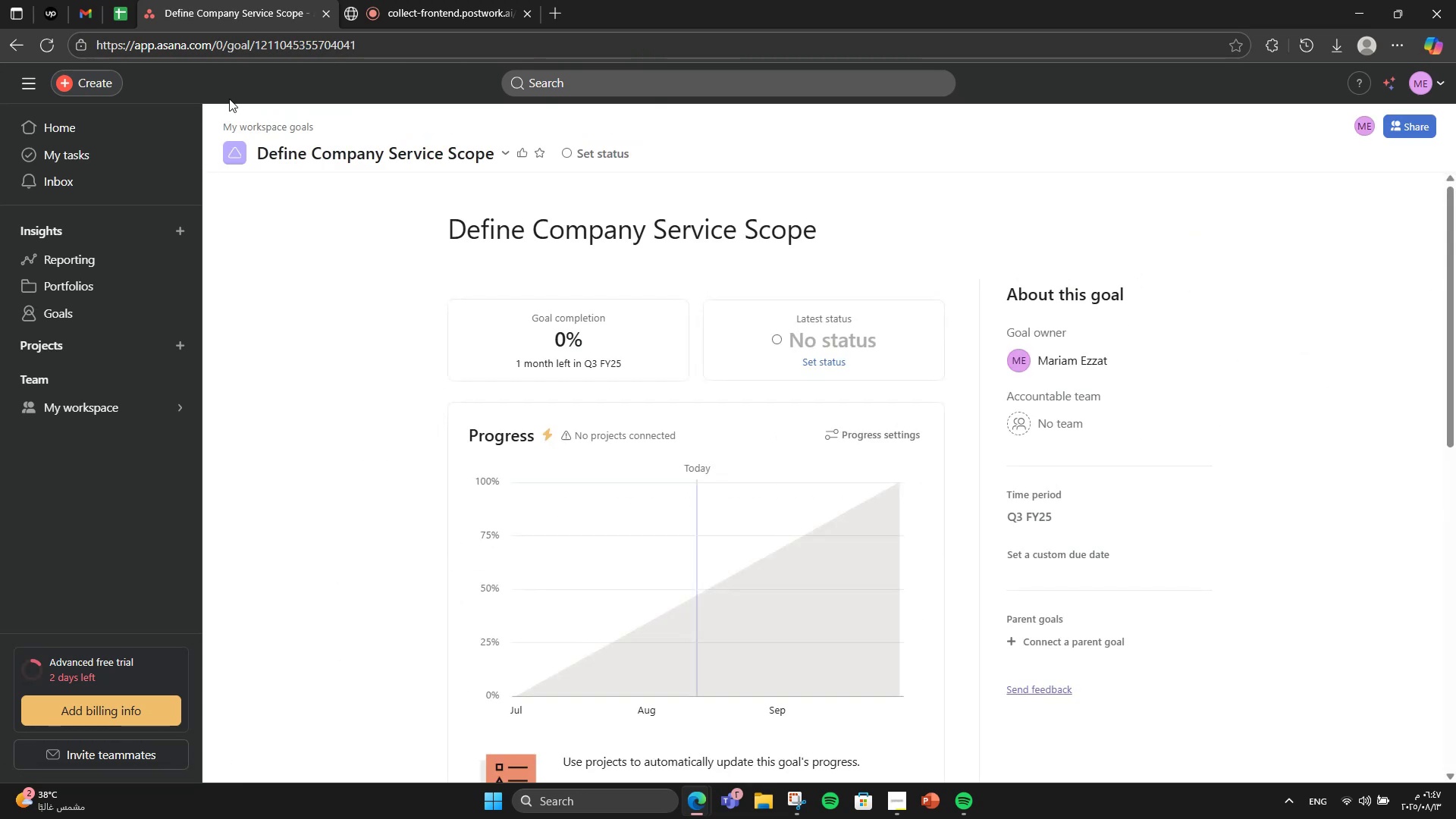 
left_click([18, 50])
 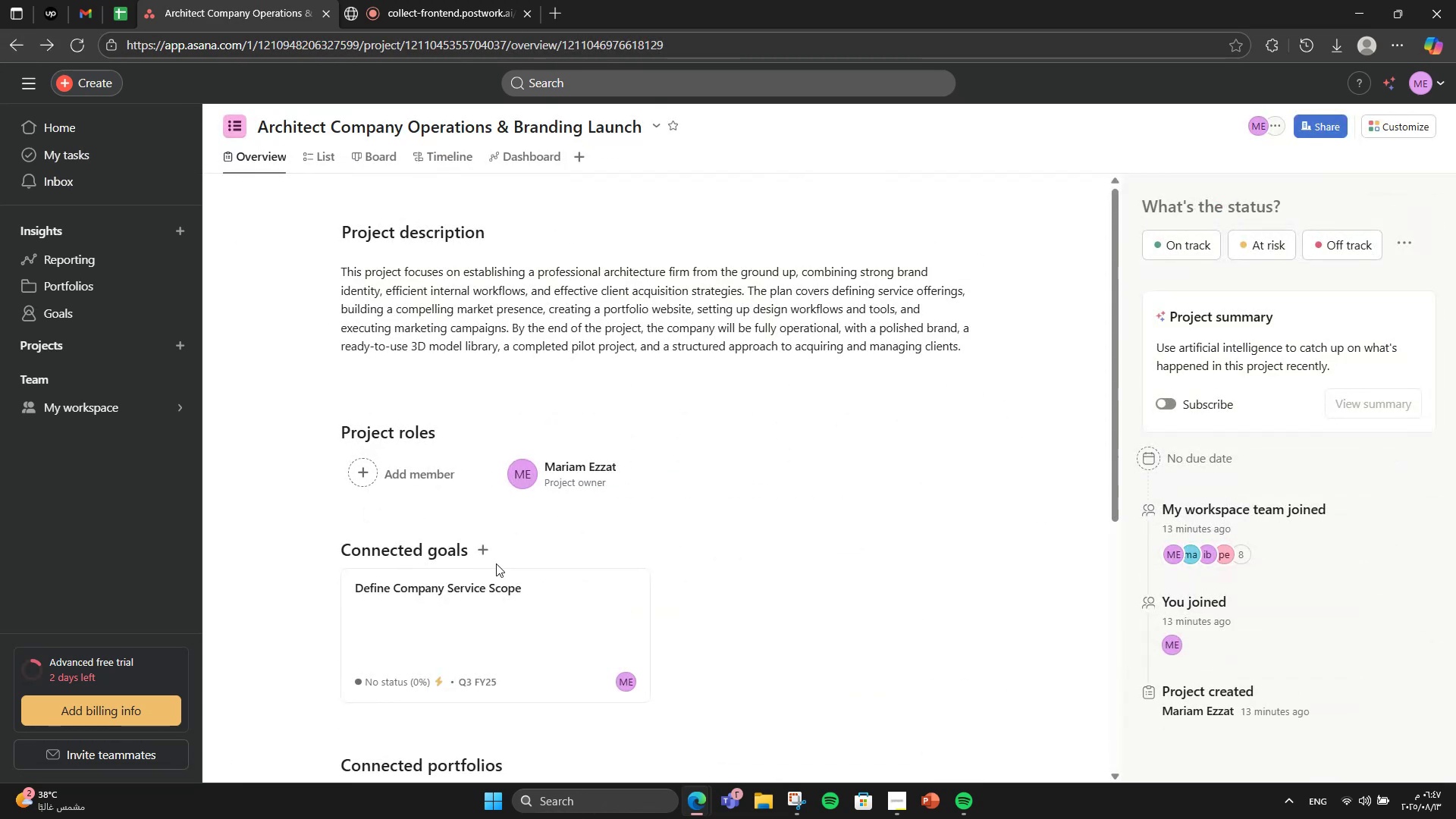 
double_click([488, 559])
 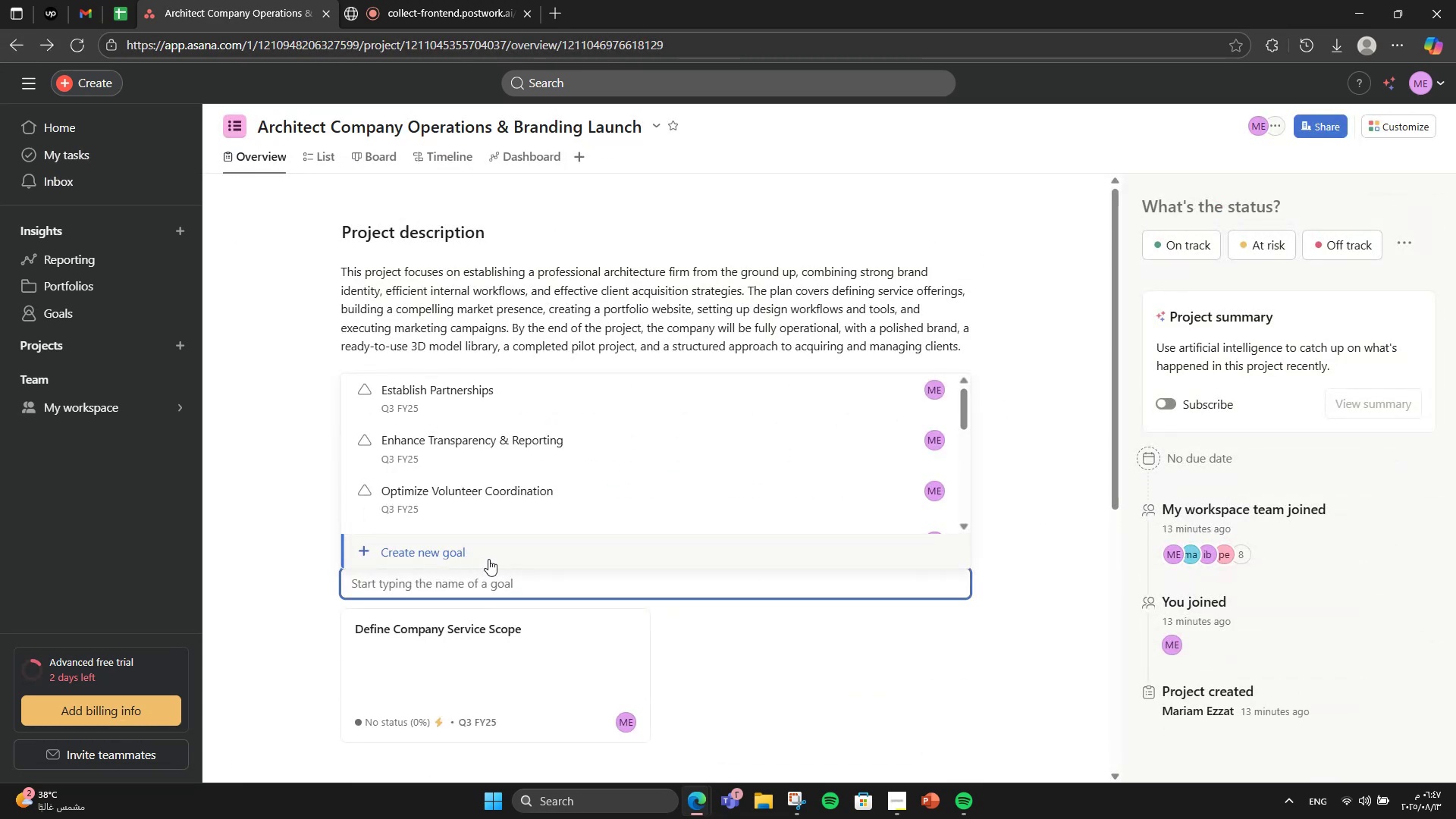 
left_click([490, 558])
 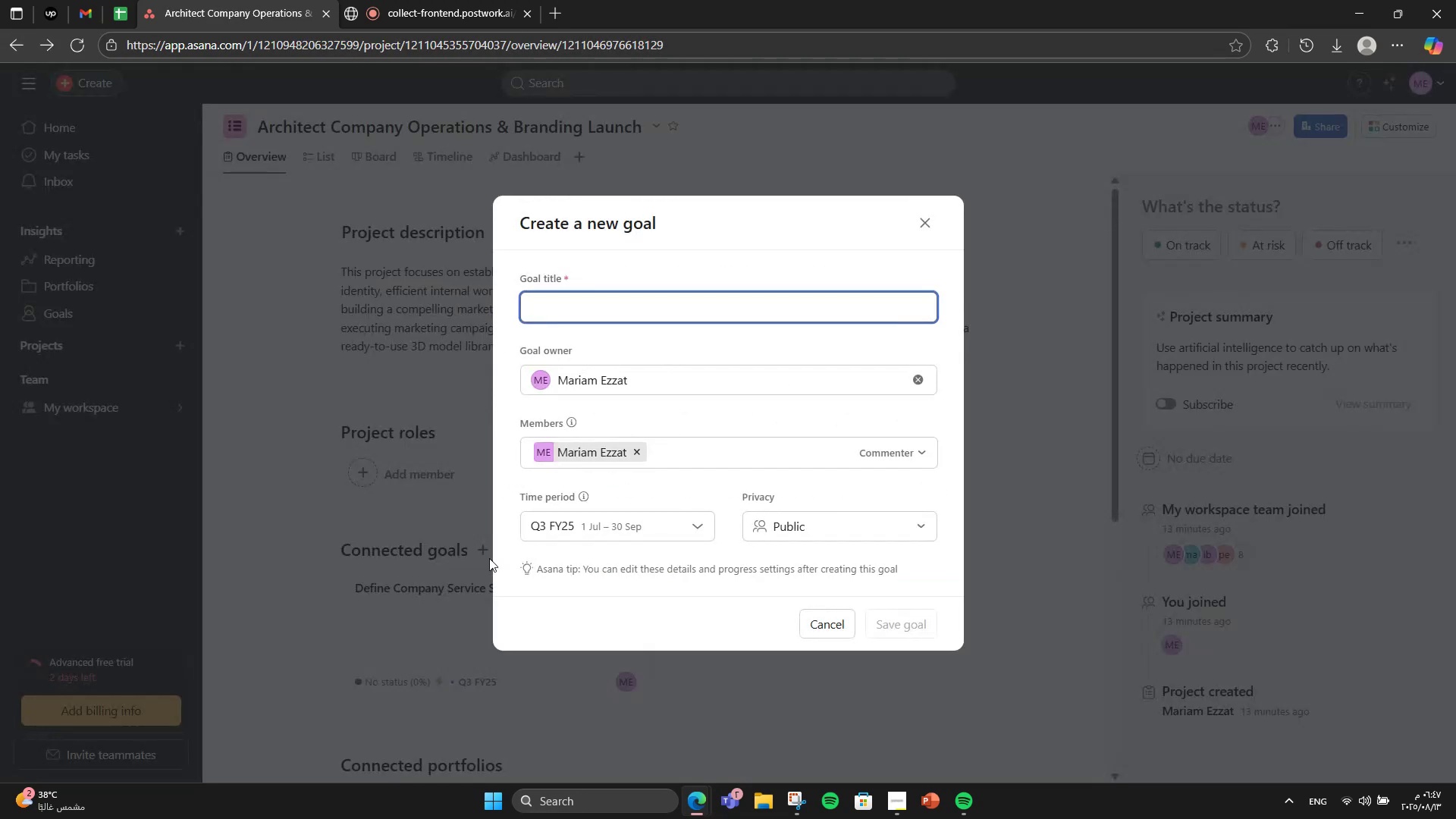 
type(Build A)
key(Backspace)
type(Stri)
key(Backspace)
type(ong Market Position)
 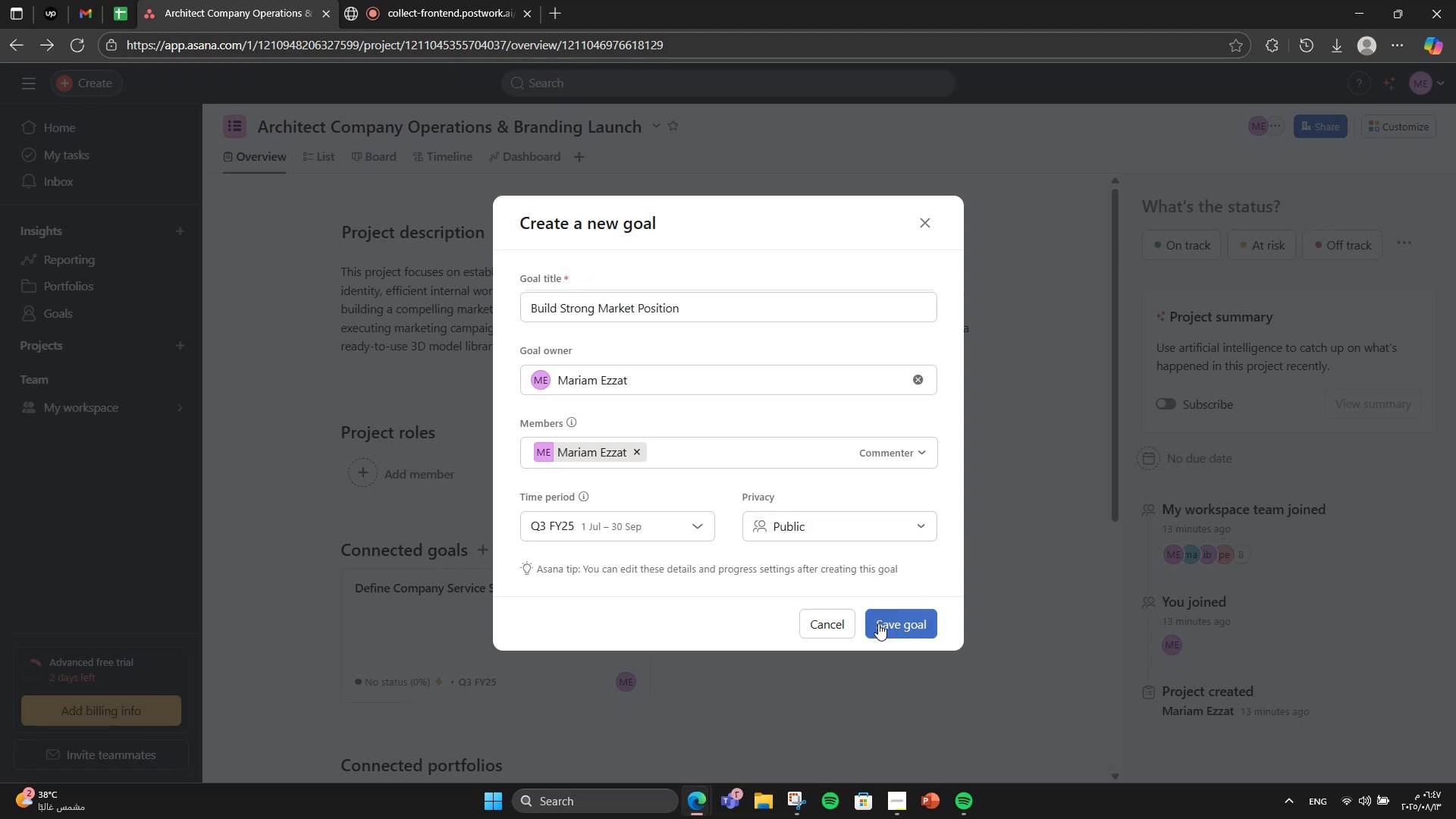 
wait(8.47)
 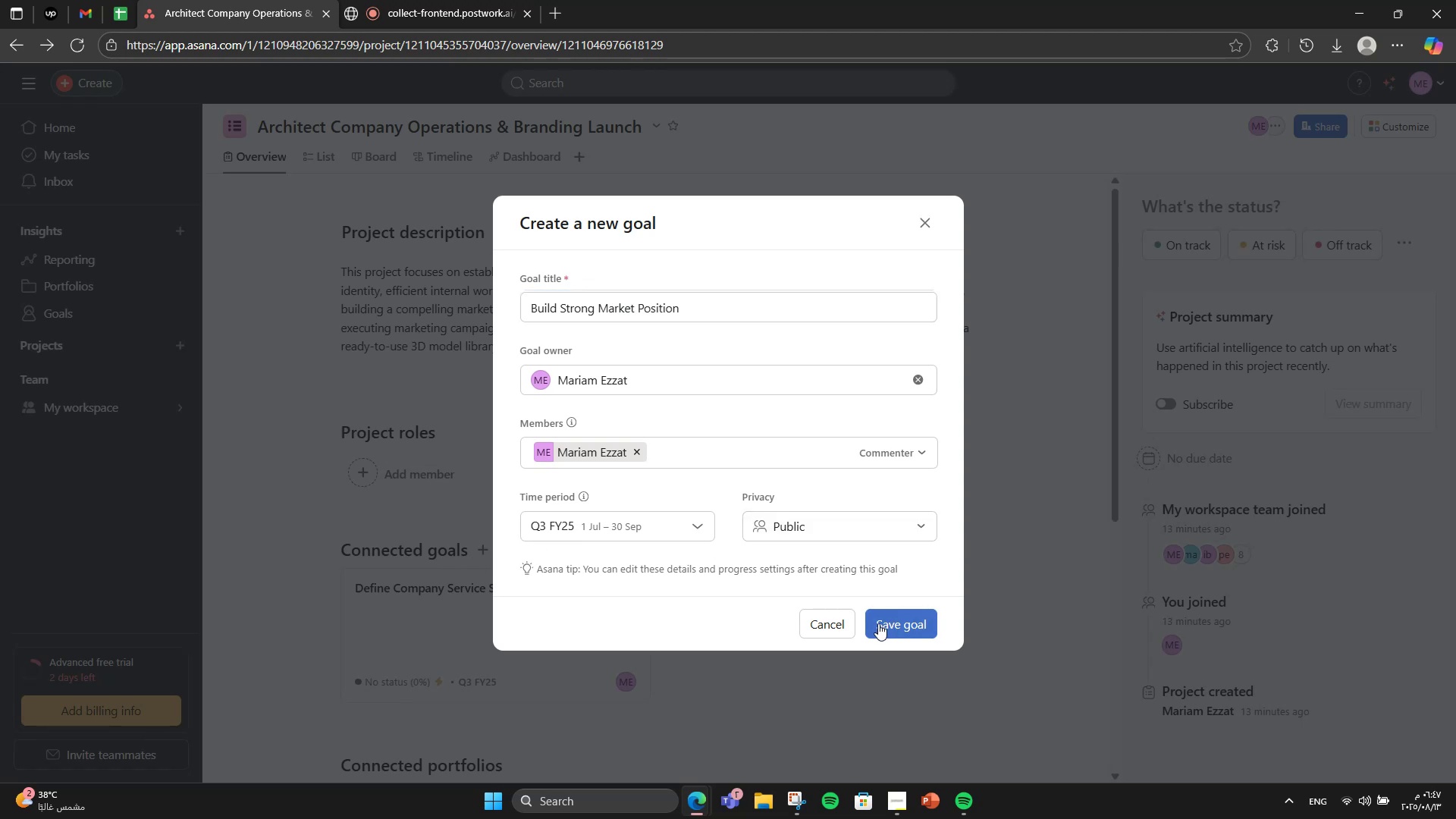 
mouse_move([547, 572])
 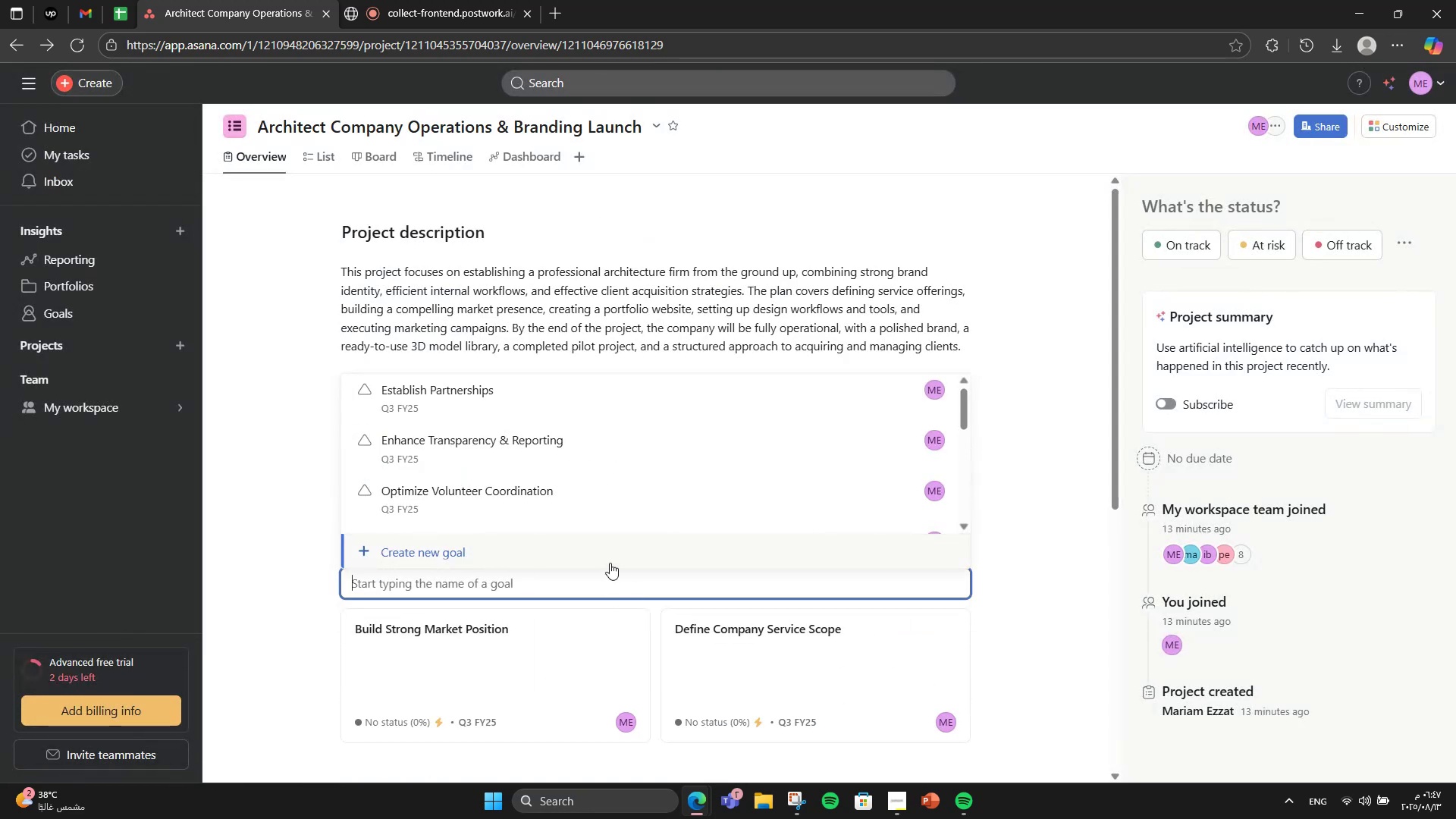 
left_click([610, 563])
 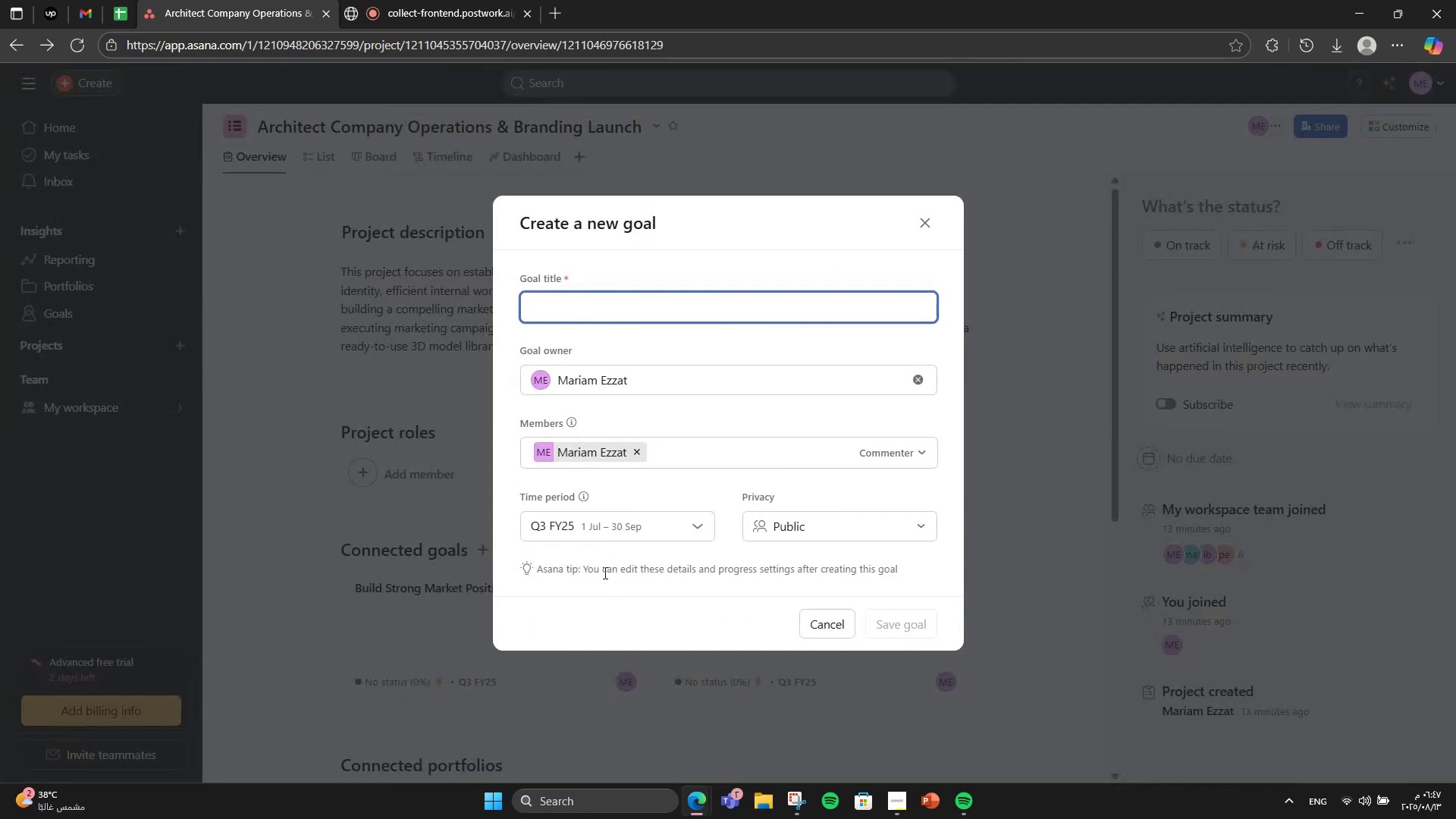 
type(Create Cohesive Brand Identity )
key(Backspace)
 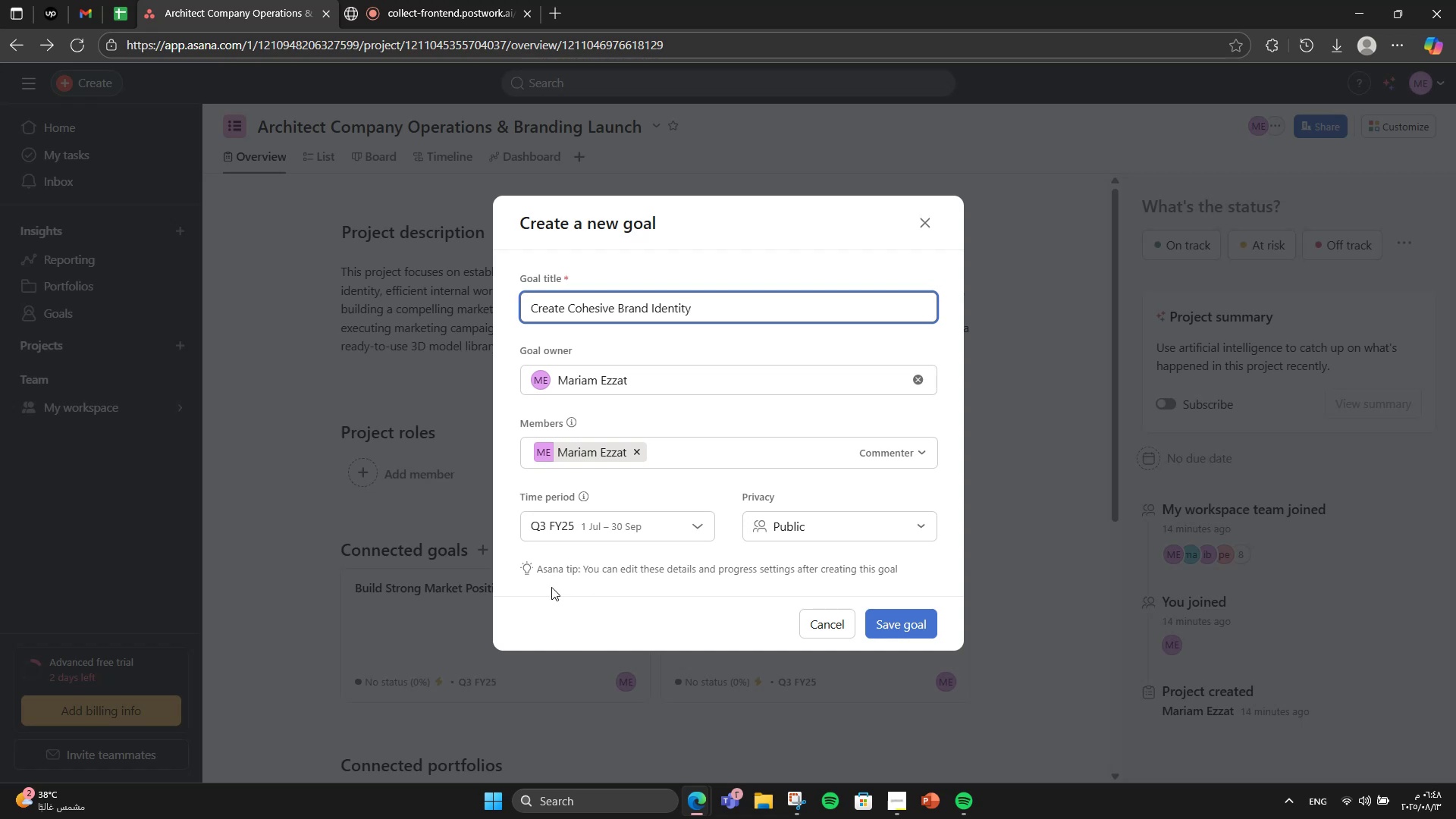 
left_click([874, 631])
 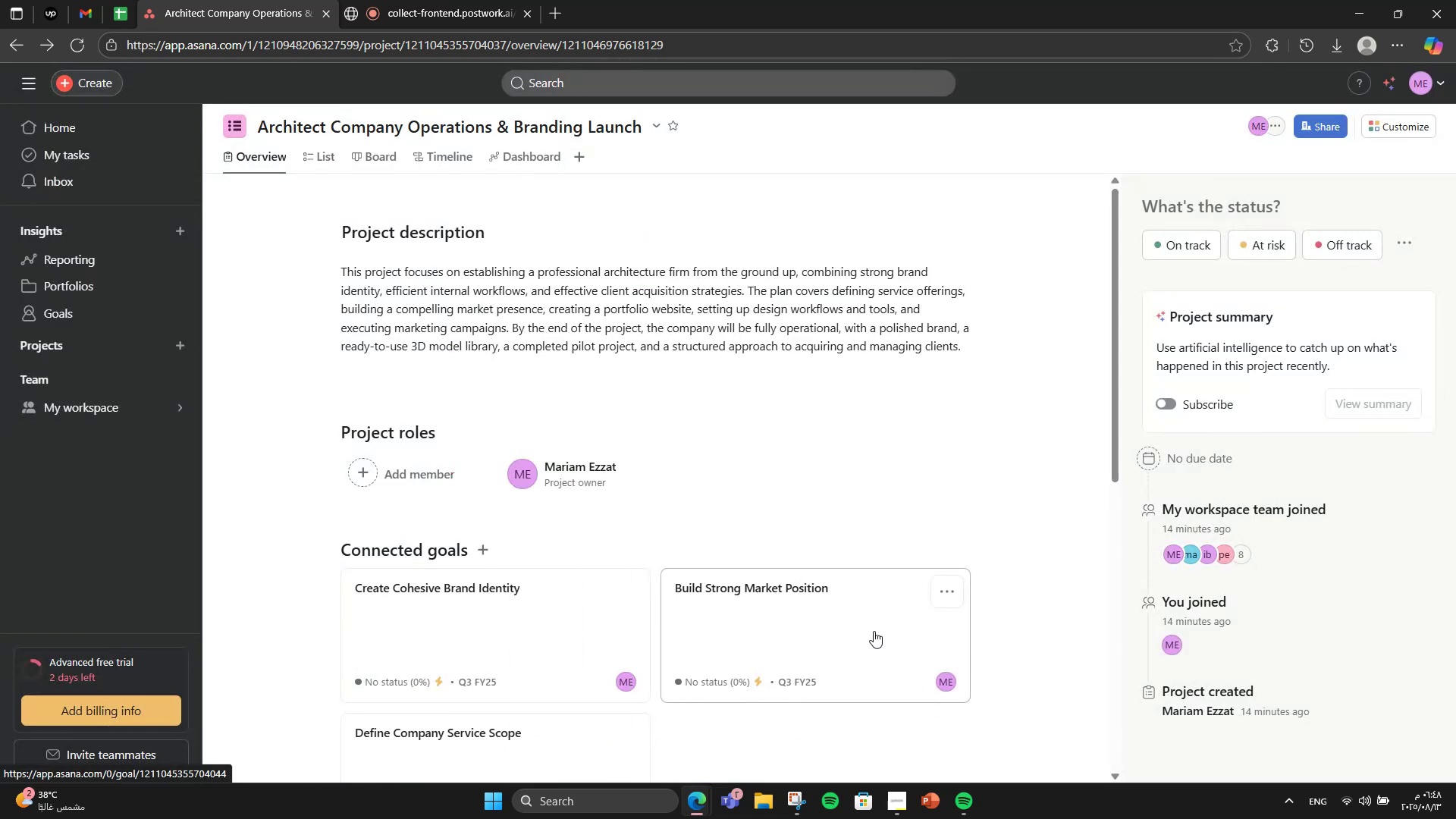 
scroll: coordinate [870, 632], scroll_direction: down, amount: 3.0
 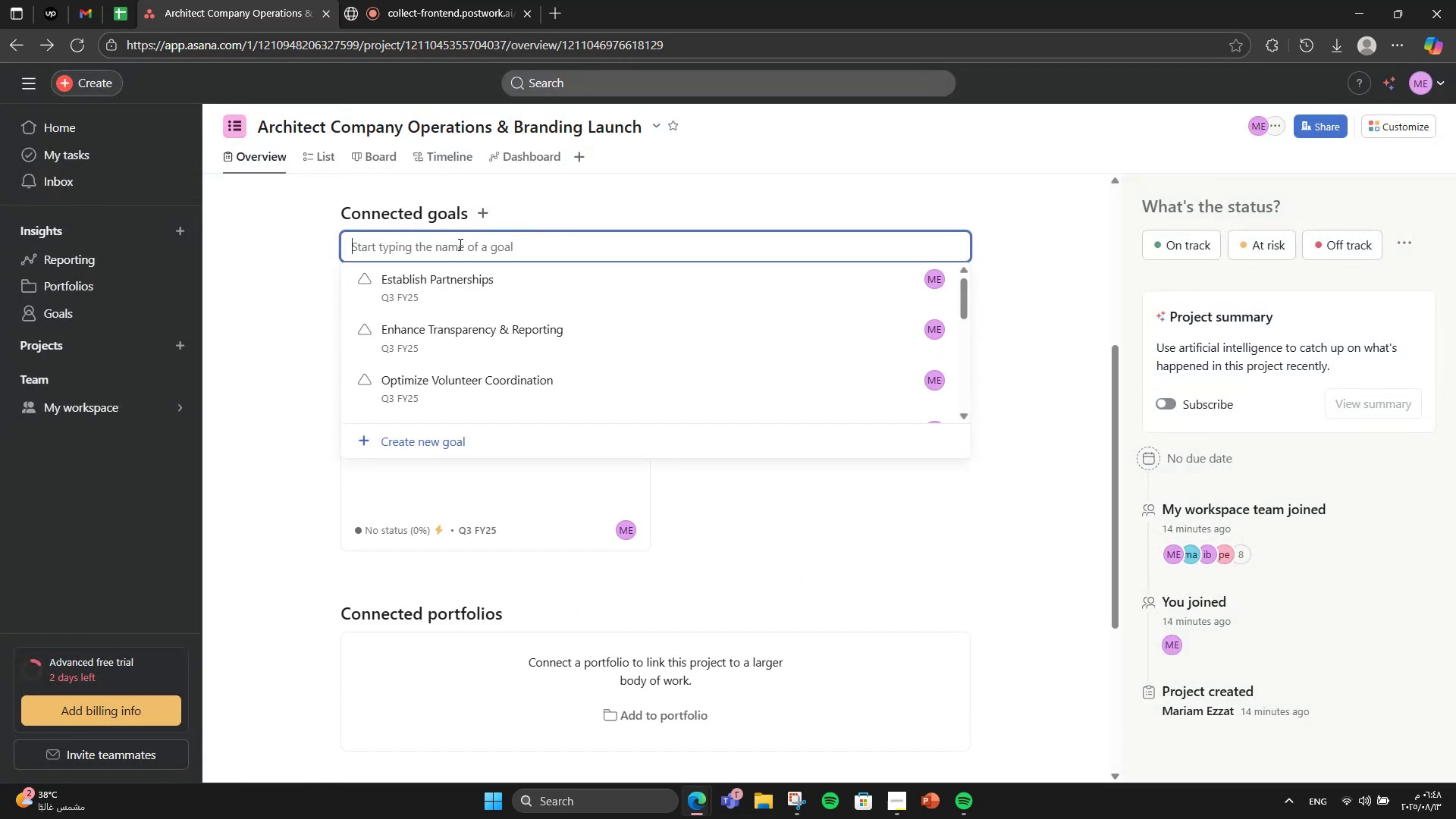 
left_click([410, 441])
 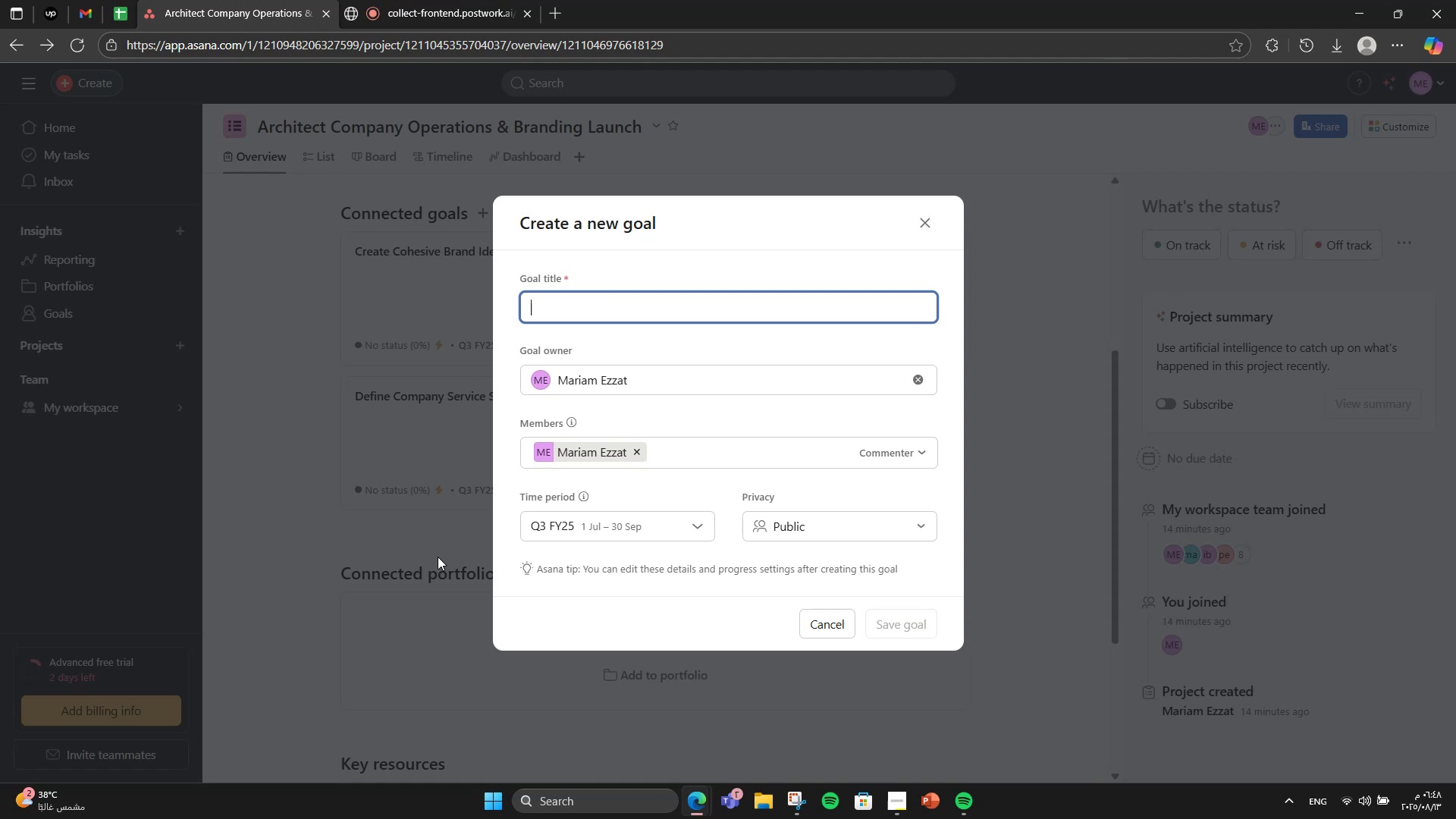 
wait(10.69)
 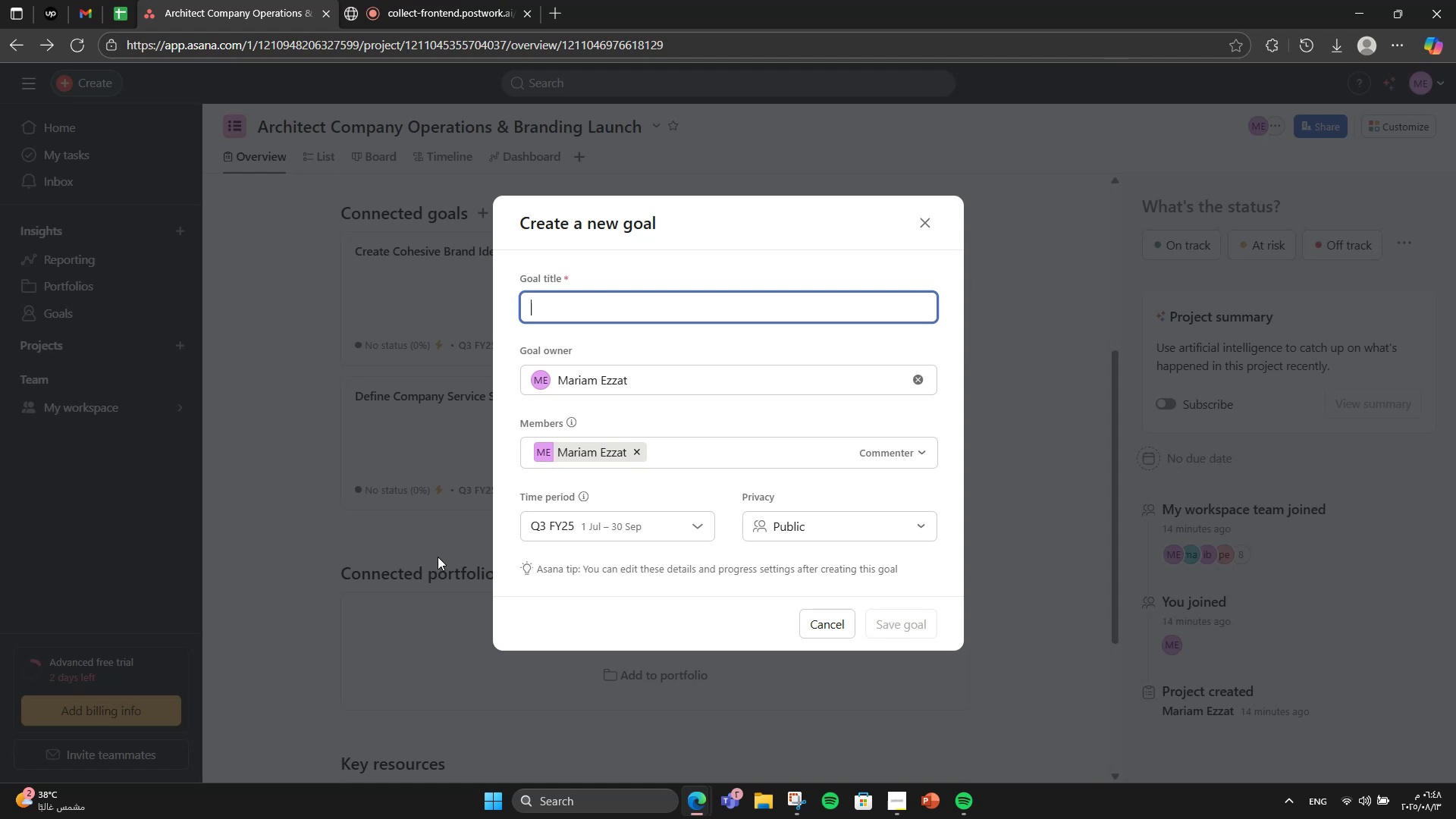 
type(Develop Professional )
 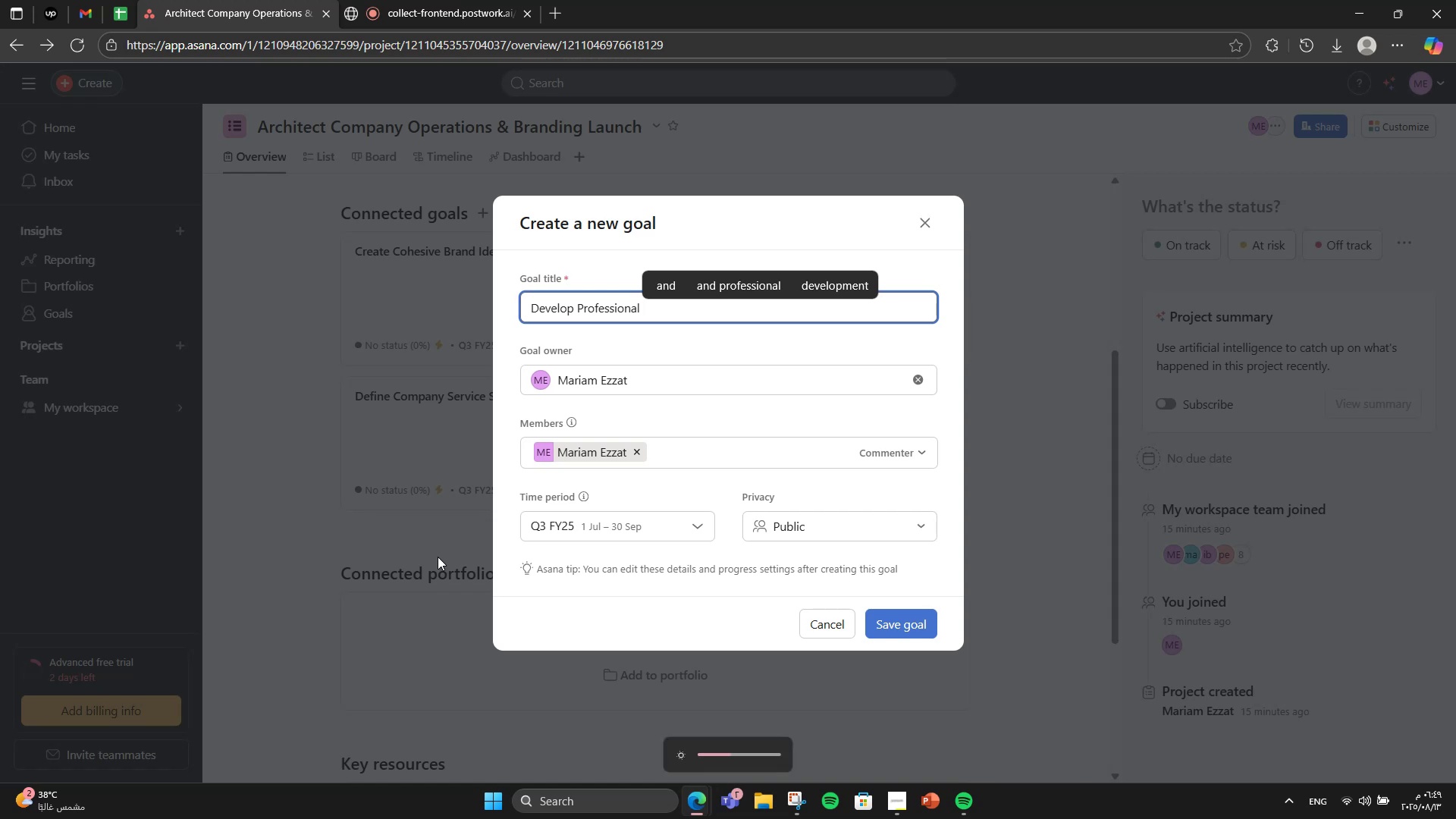 
wait(29.36)
 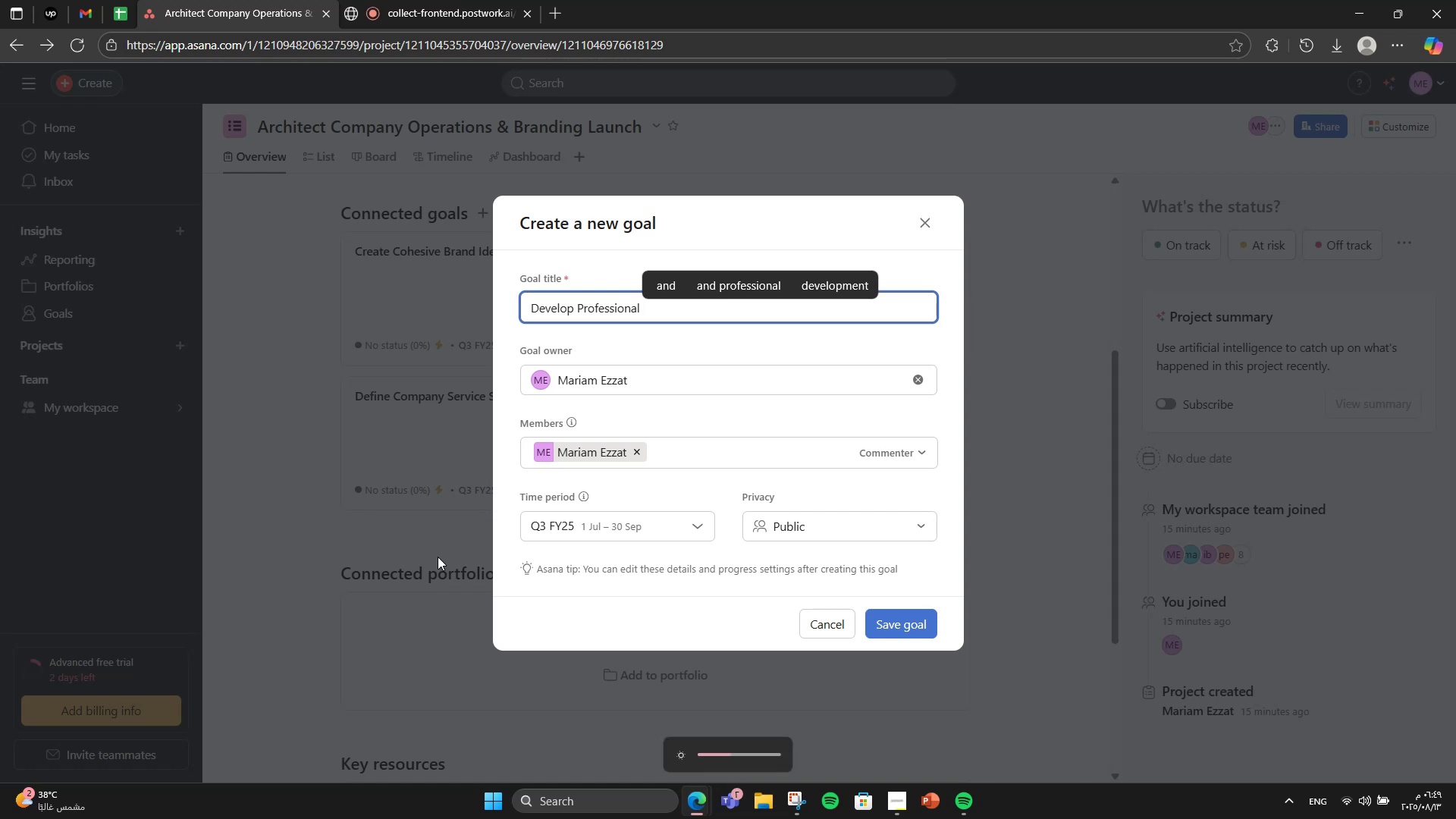 
type(portfolio website)
 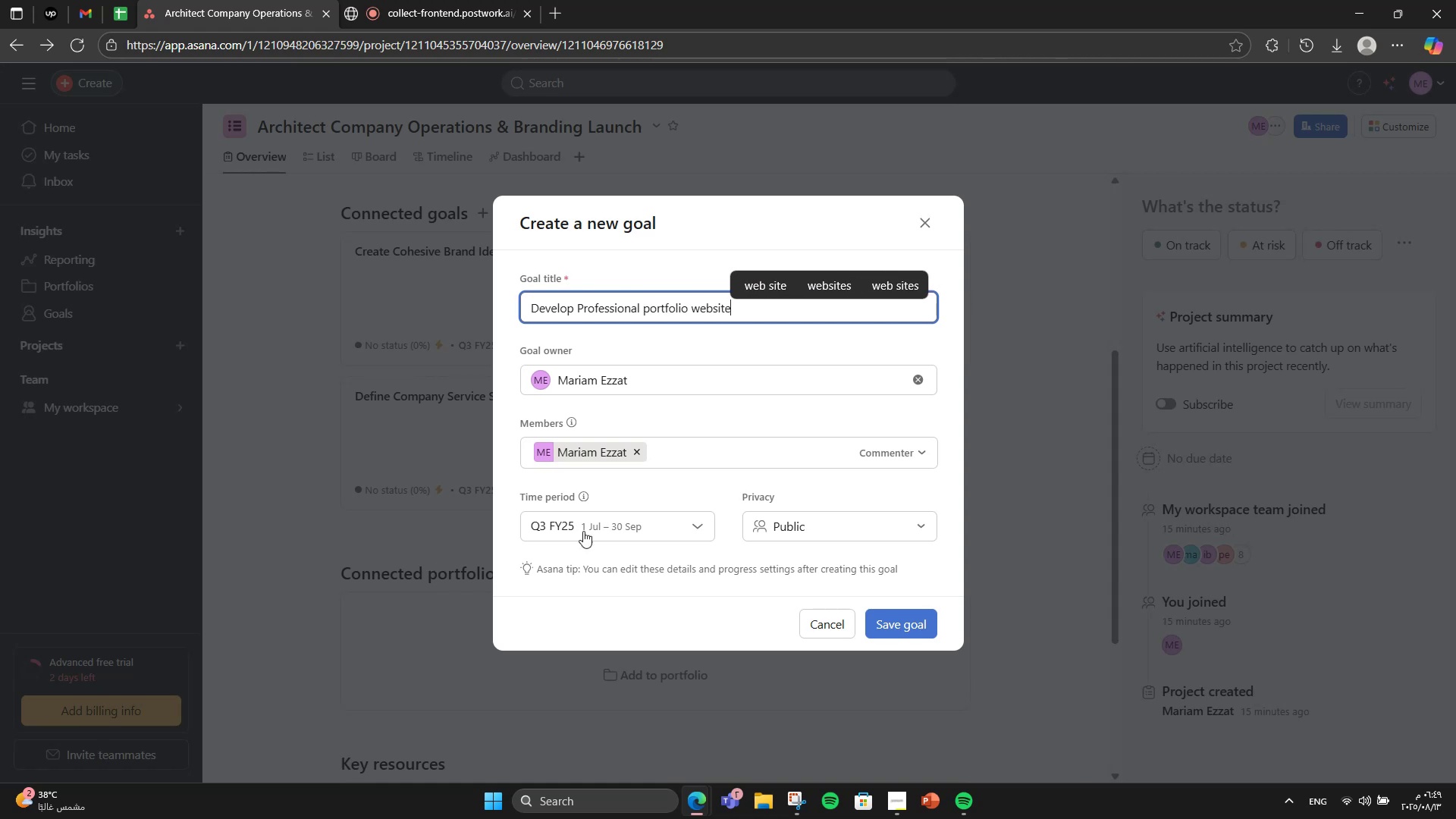 
left_click([904, 629])
 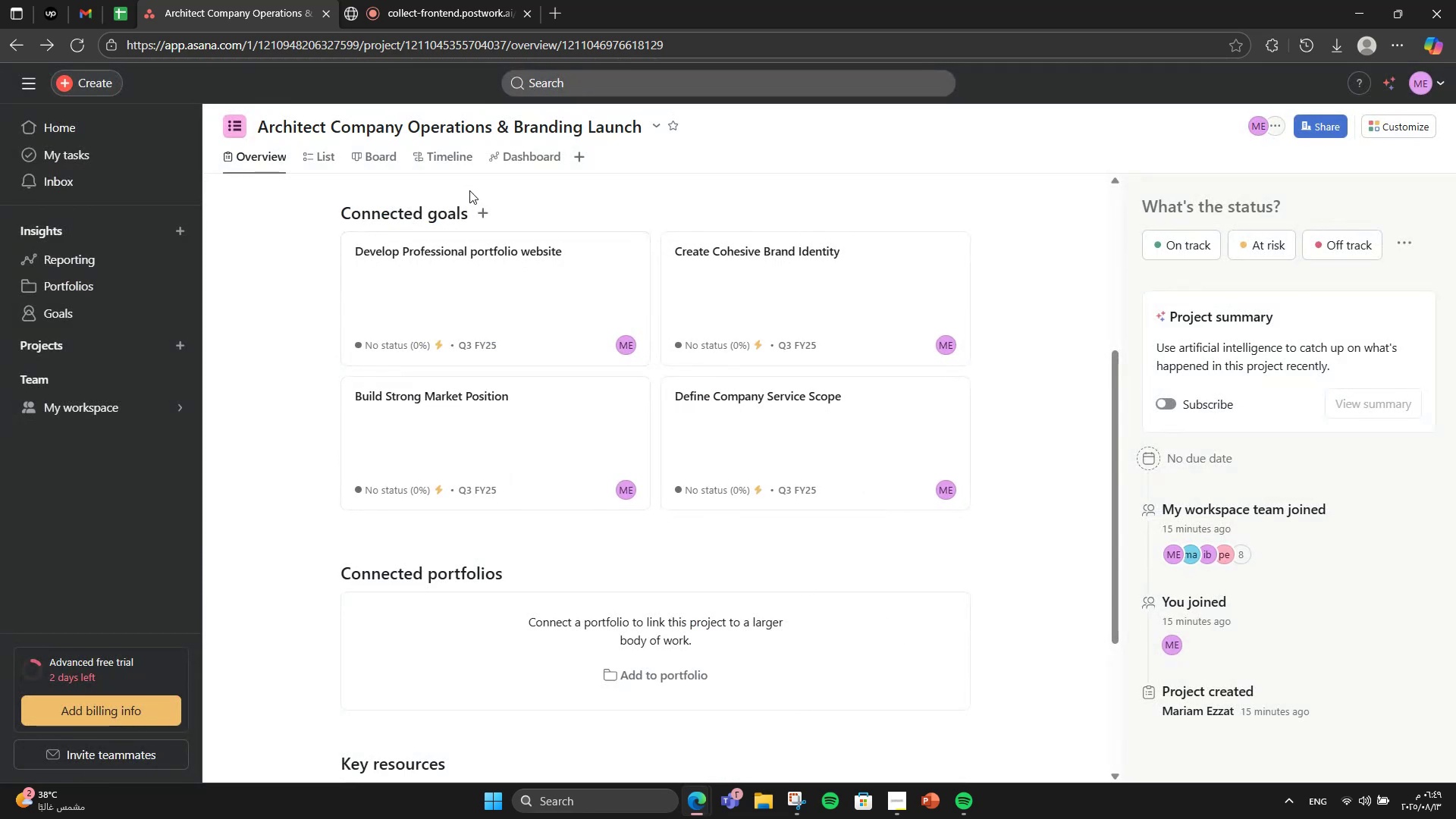 
left_click([481, 197])
 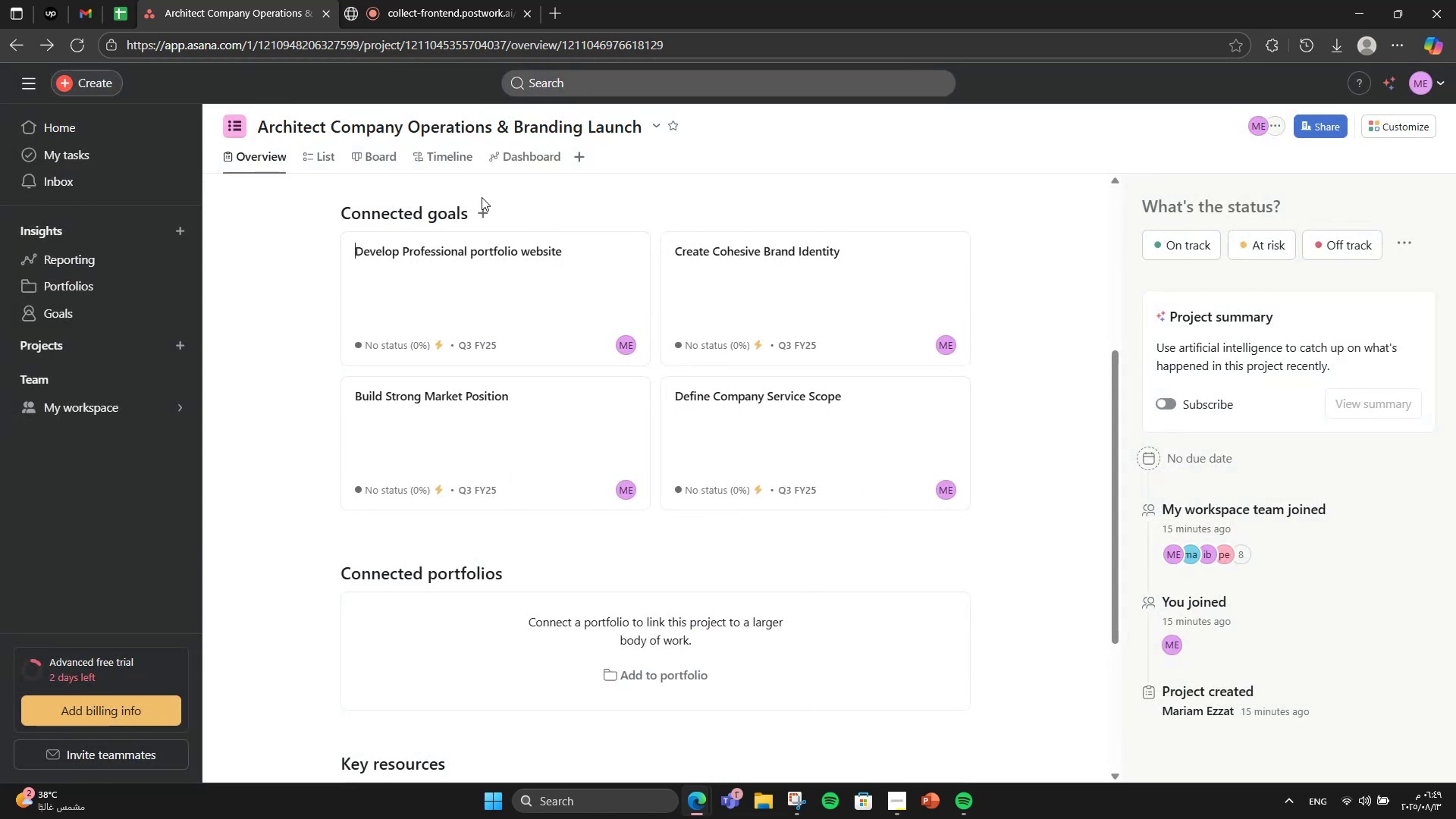 
left_click([471, 203])
 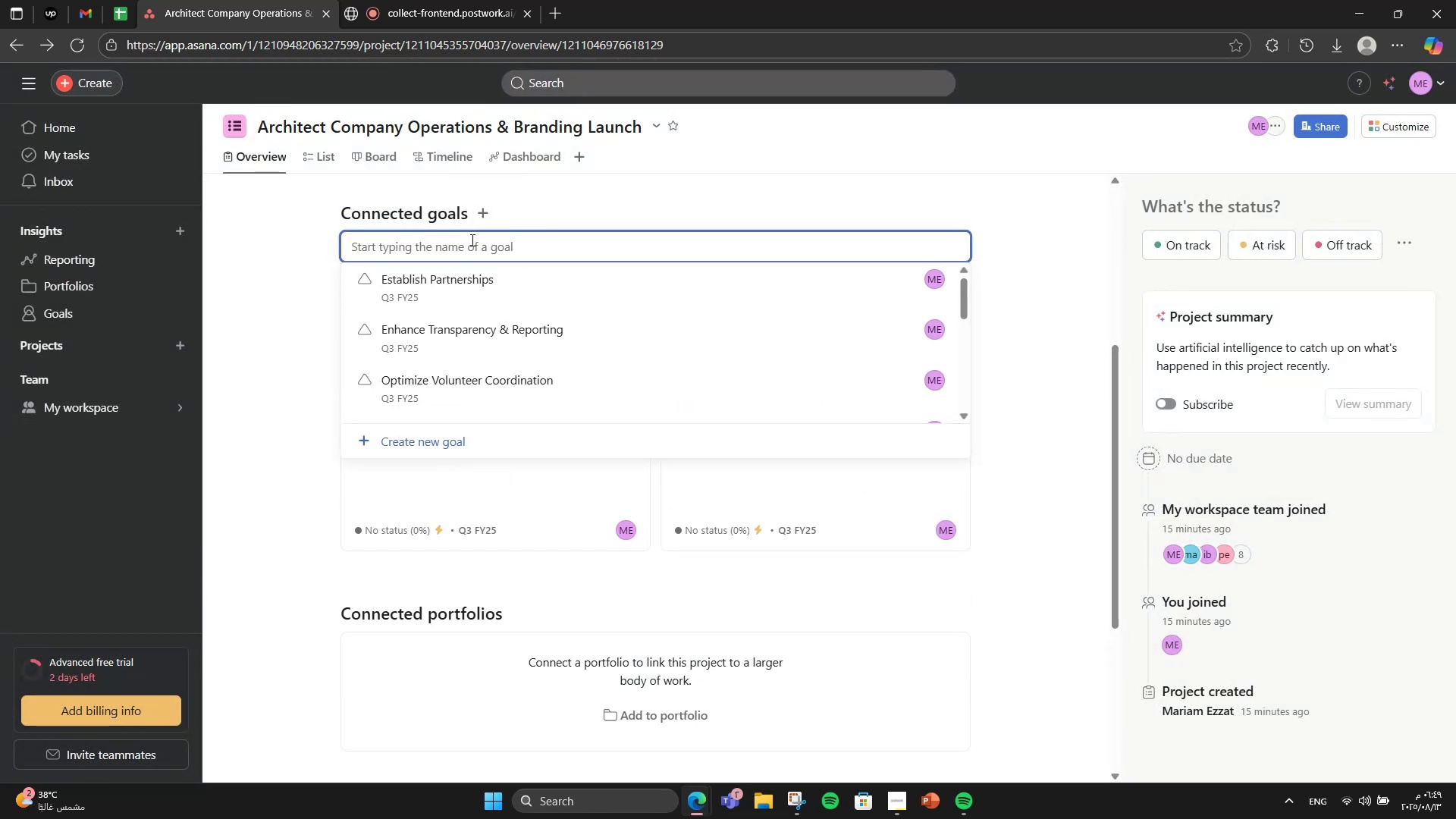 
type(Establish Efficient Desing)
key(Backspace)
key(Backspace)
type(gn Workflow)
 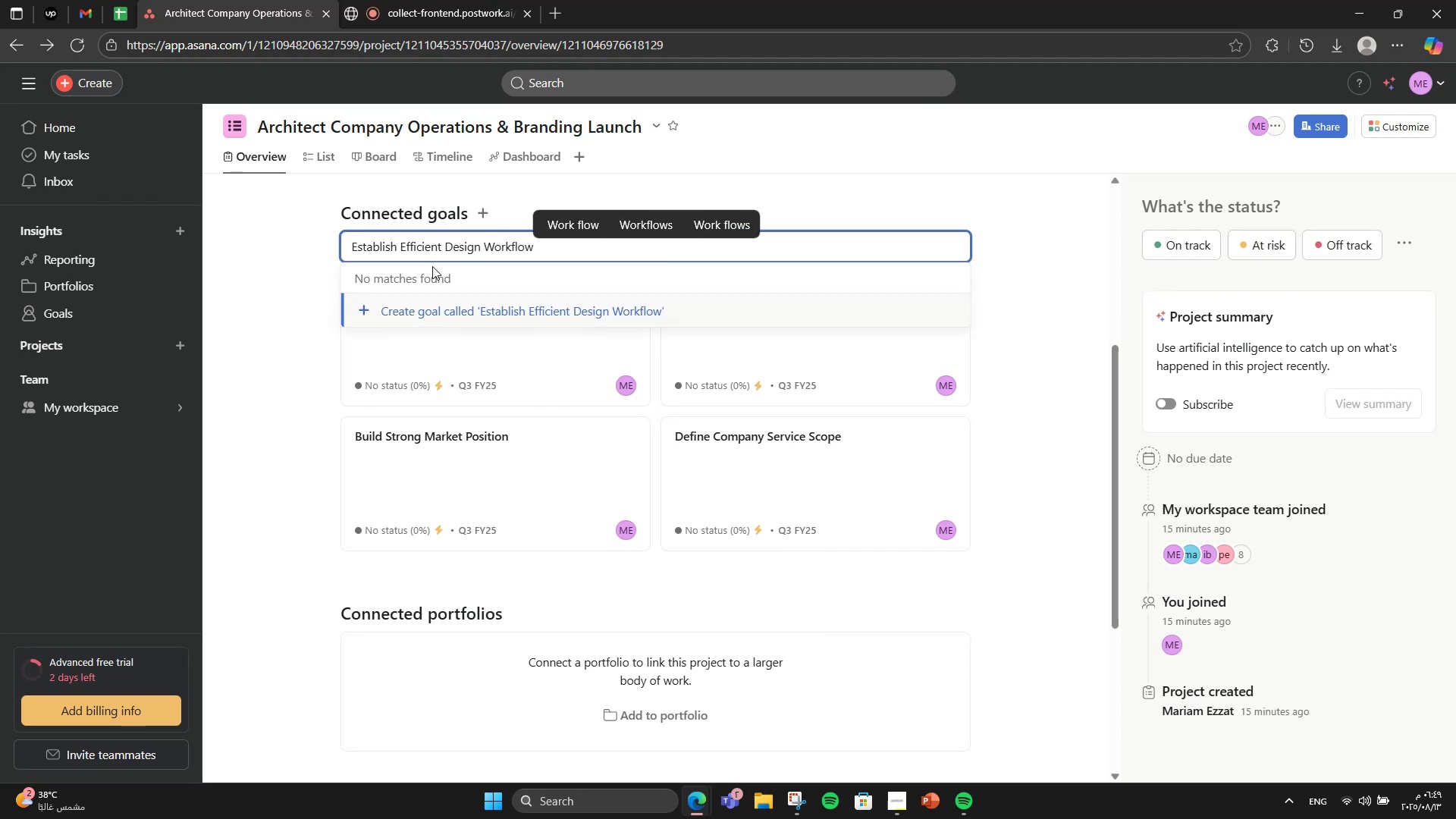 
left_click([386, 294])
 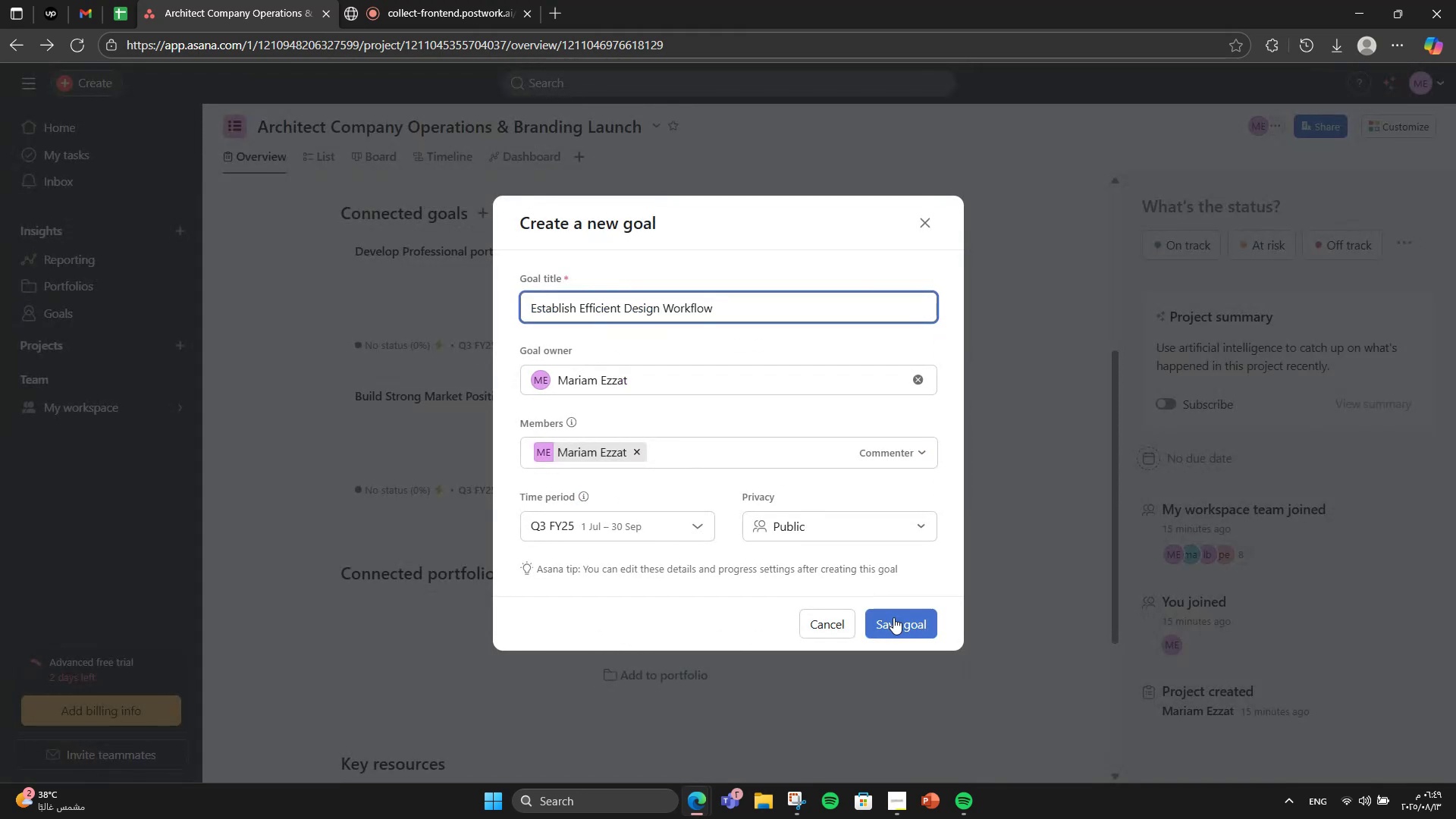 
left_click([893, 617])
 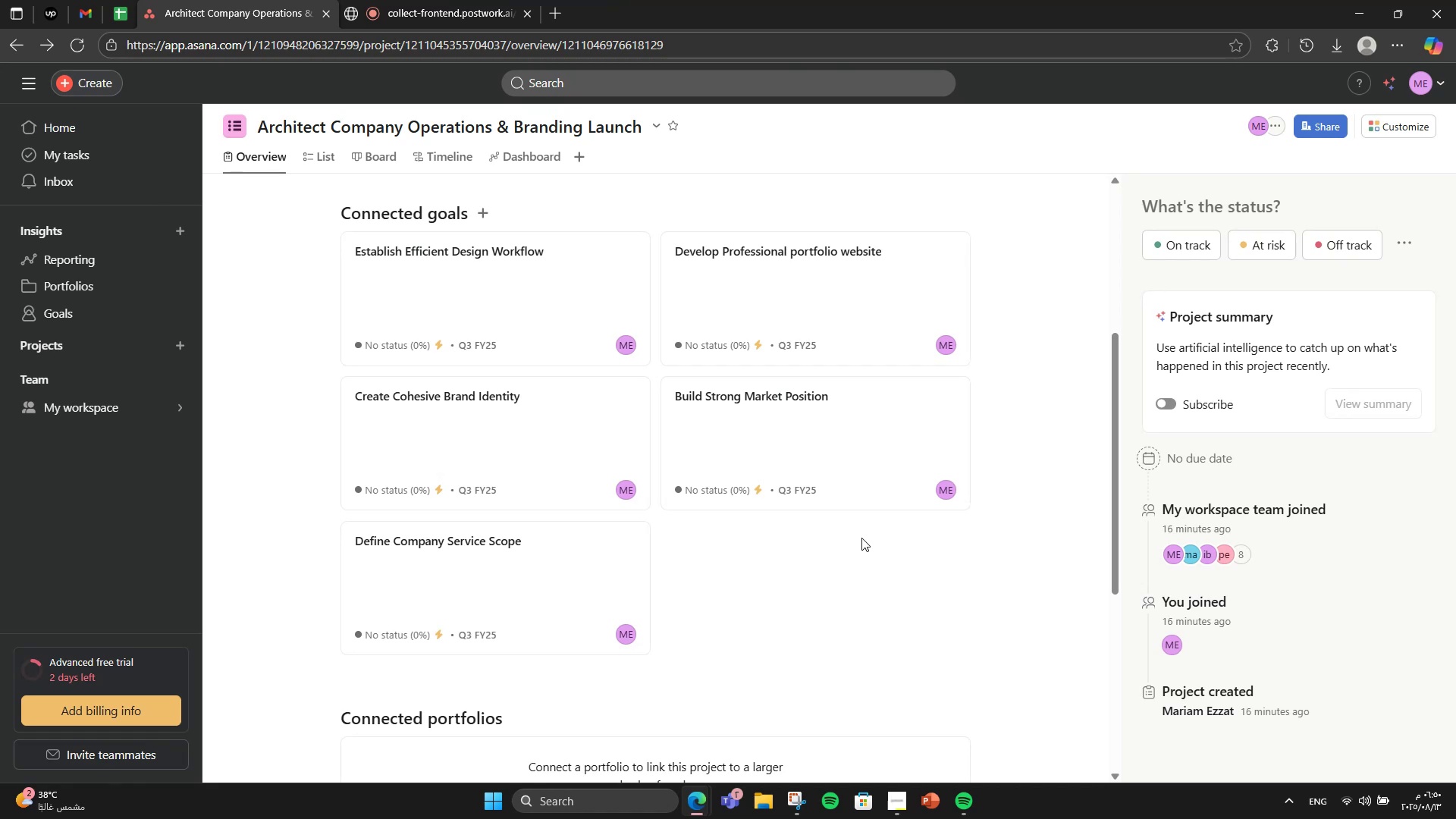 
wait(6.1)
 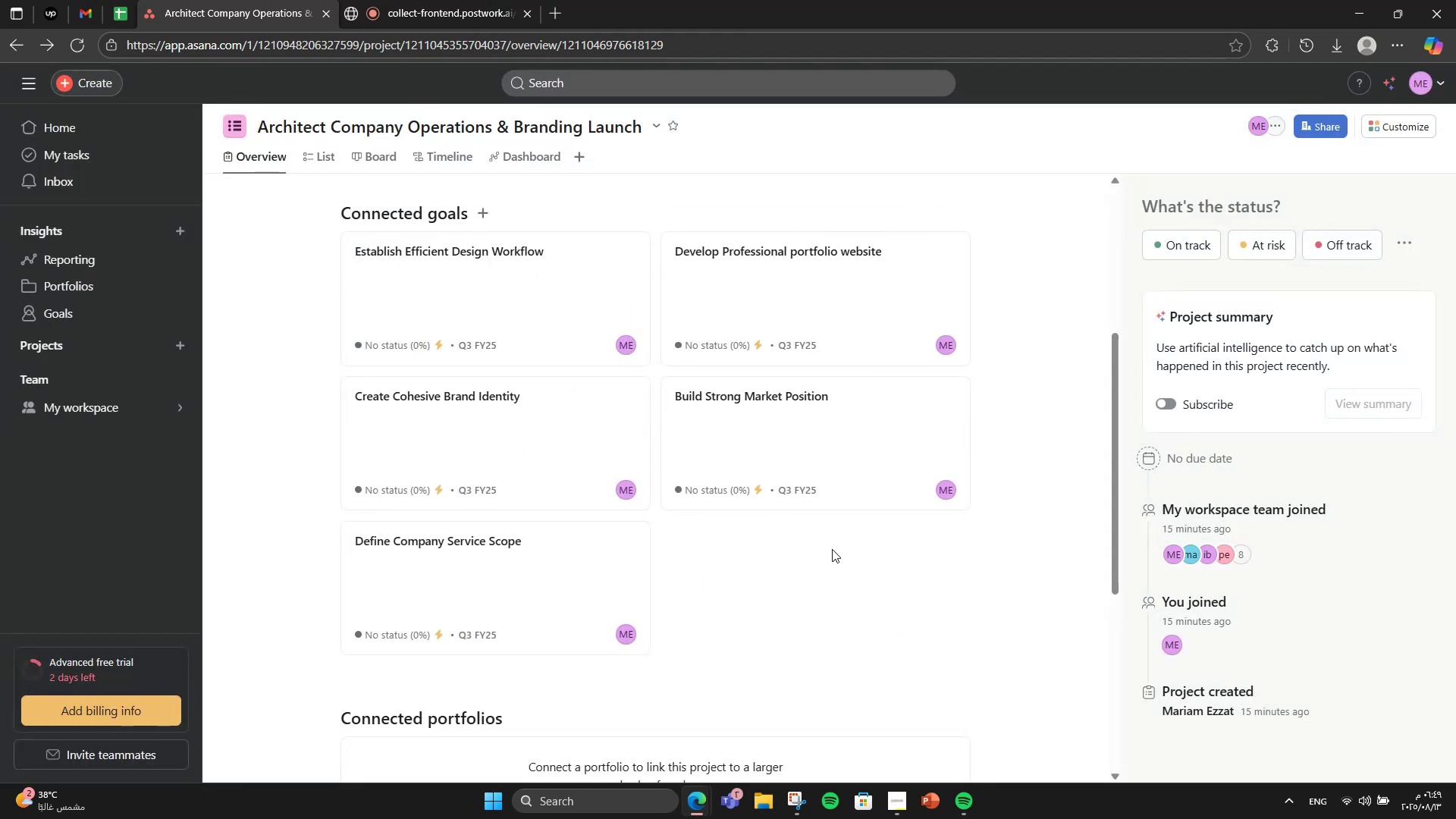 
scroll: coordinate [501, 367], scroll_direction: down, amount: 2.0
 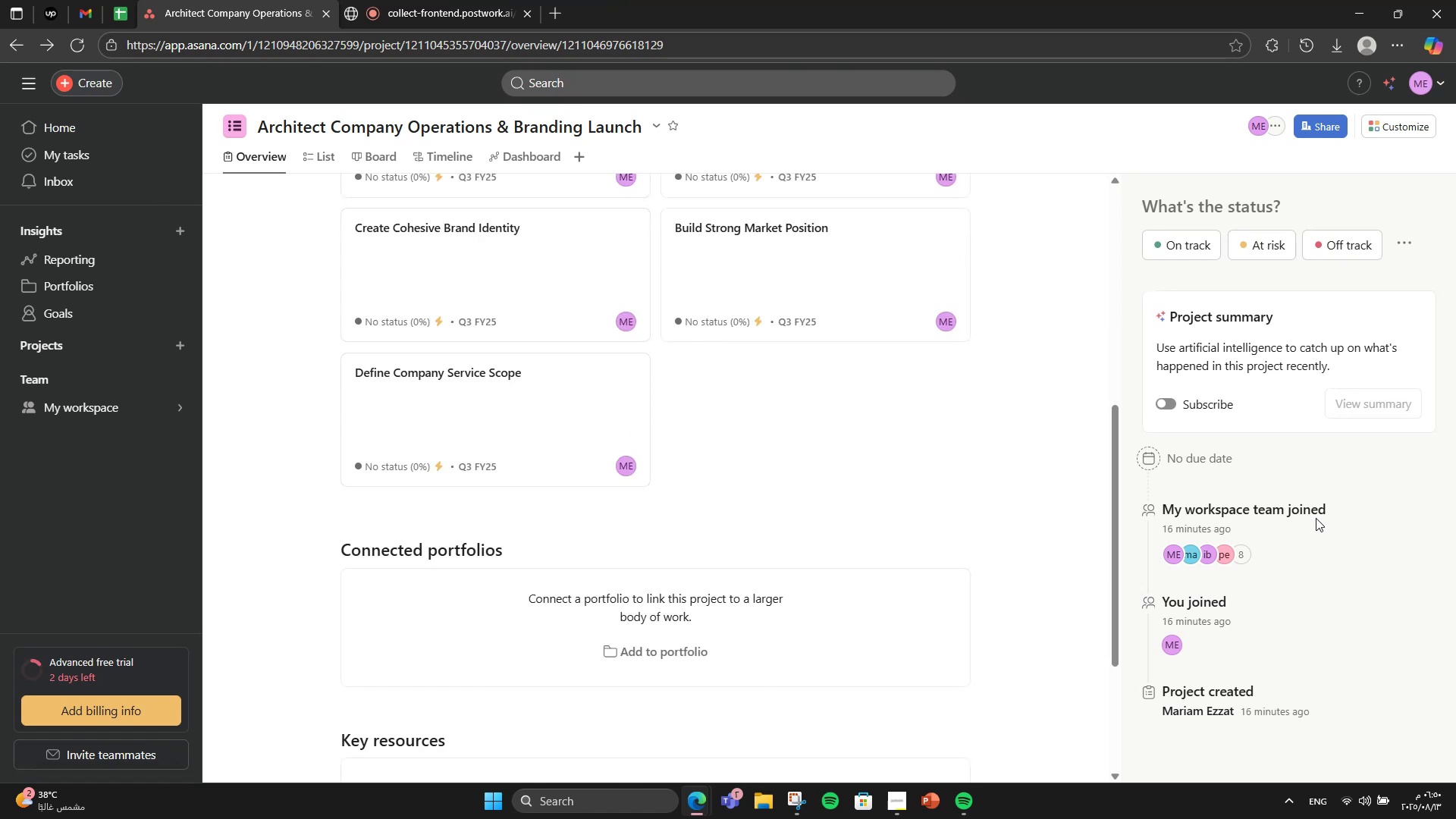 
scroll: coordinate [822, 316], scroll_direction: up, amount: 4.0
 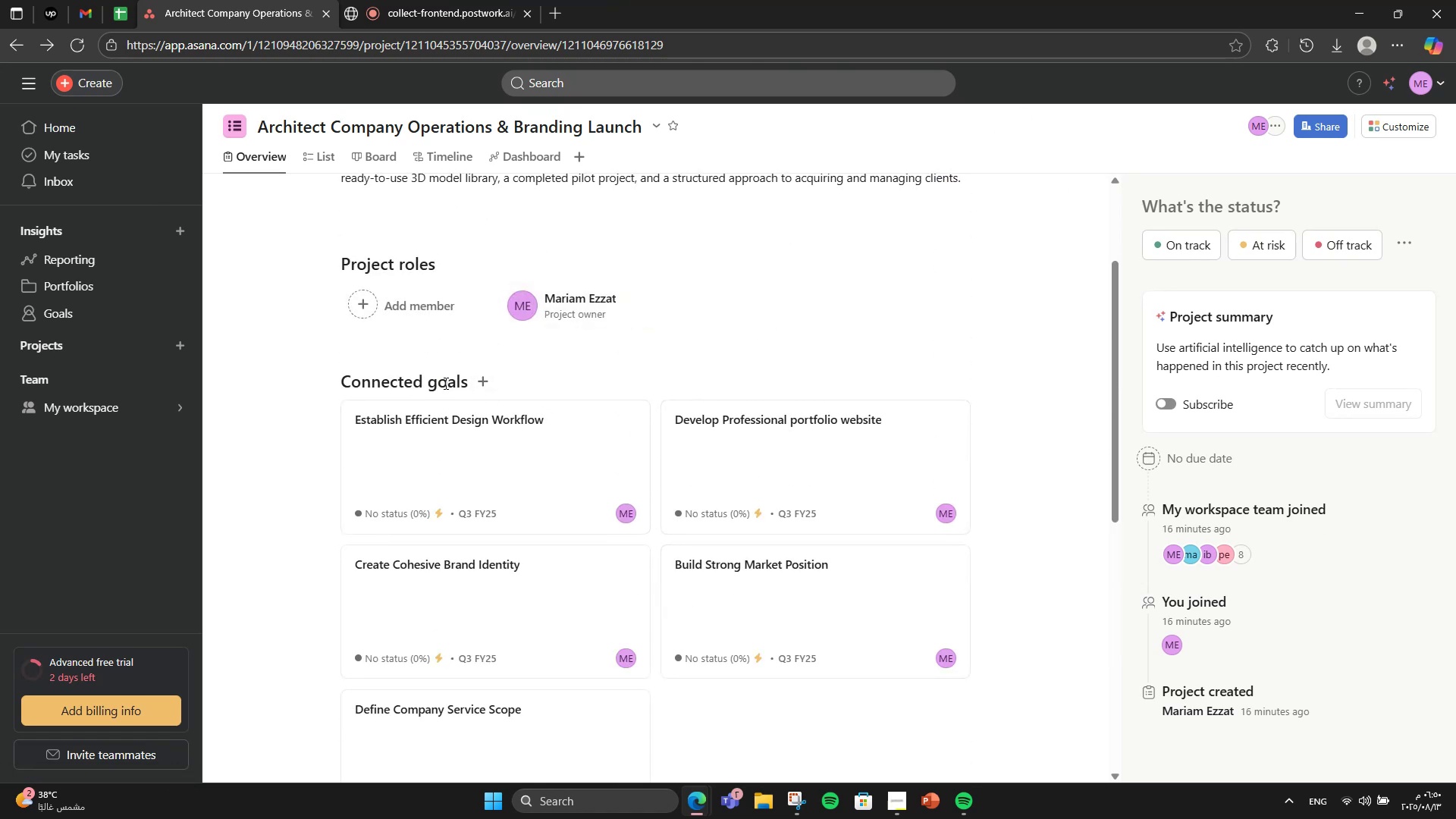 
left_click([495, 389])
 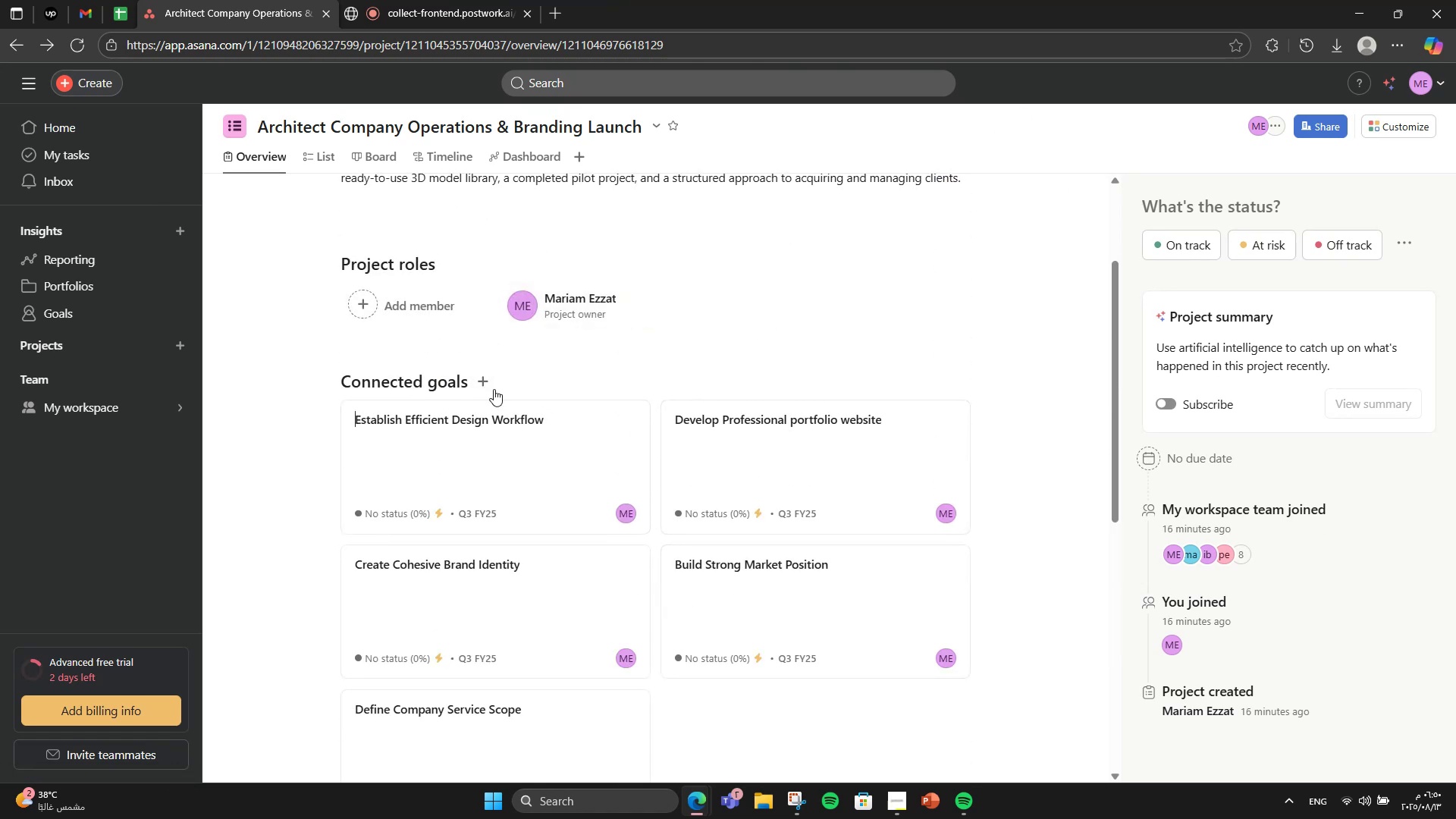 
left_click([483, 382])
 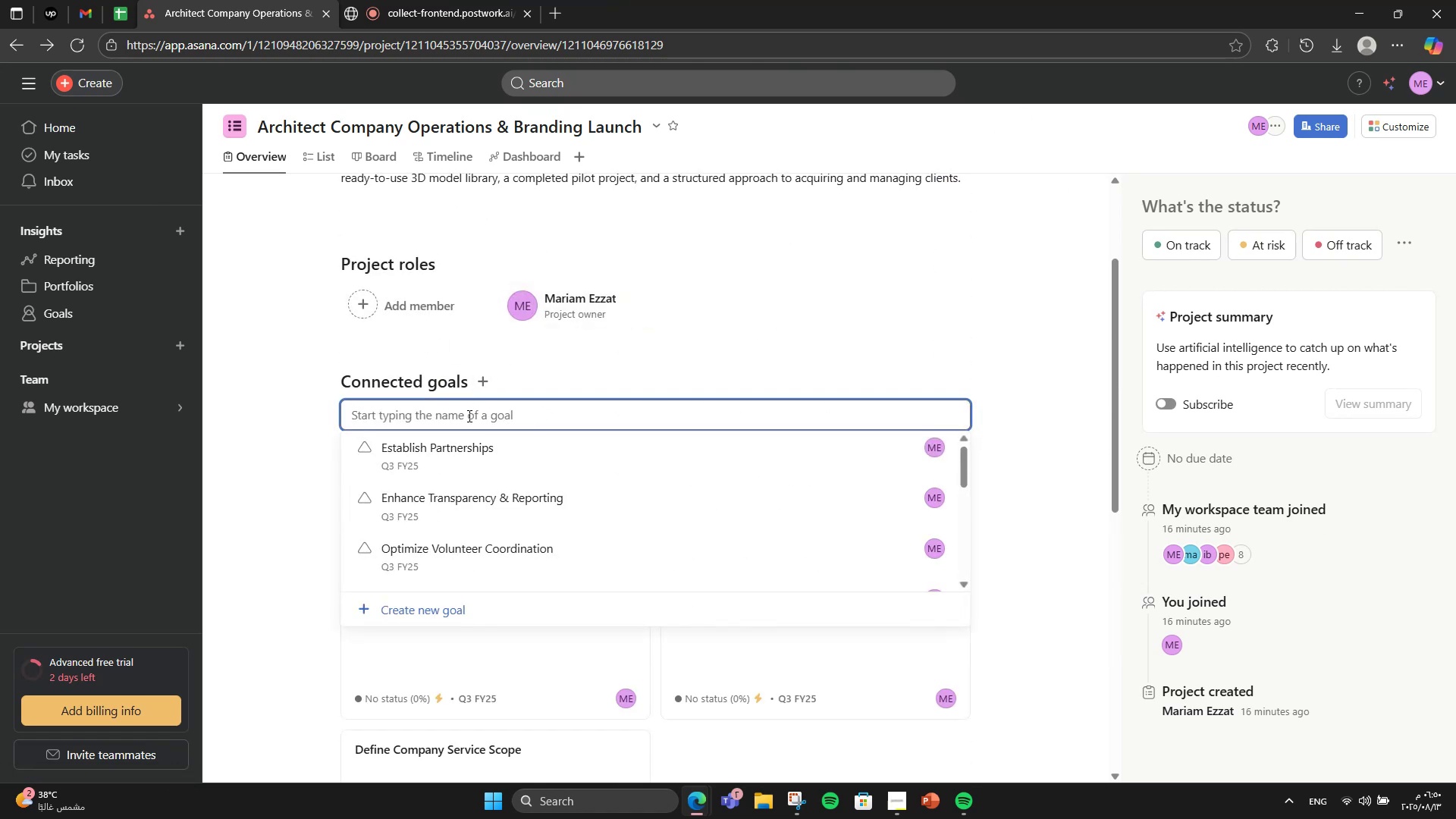 
type(Build 3D Model Library )
 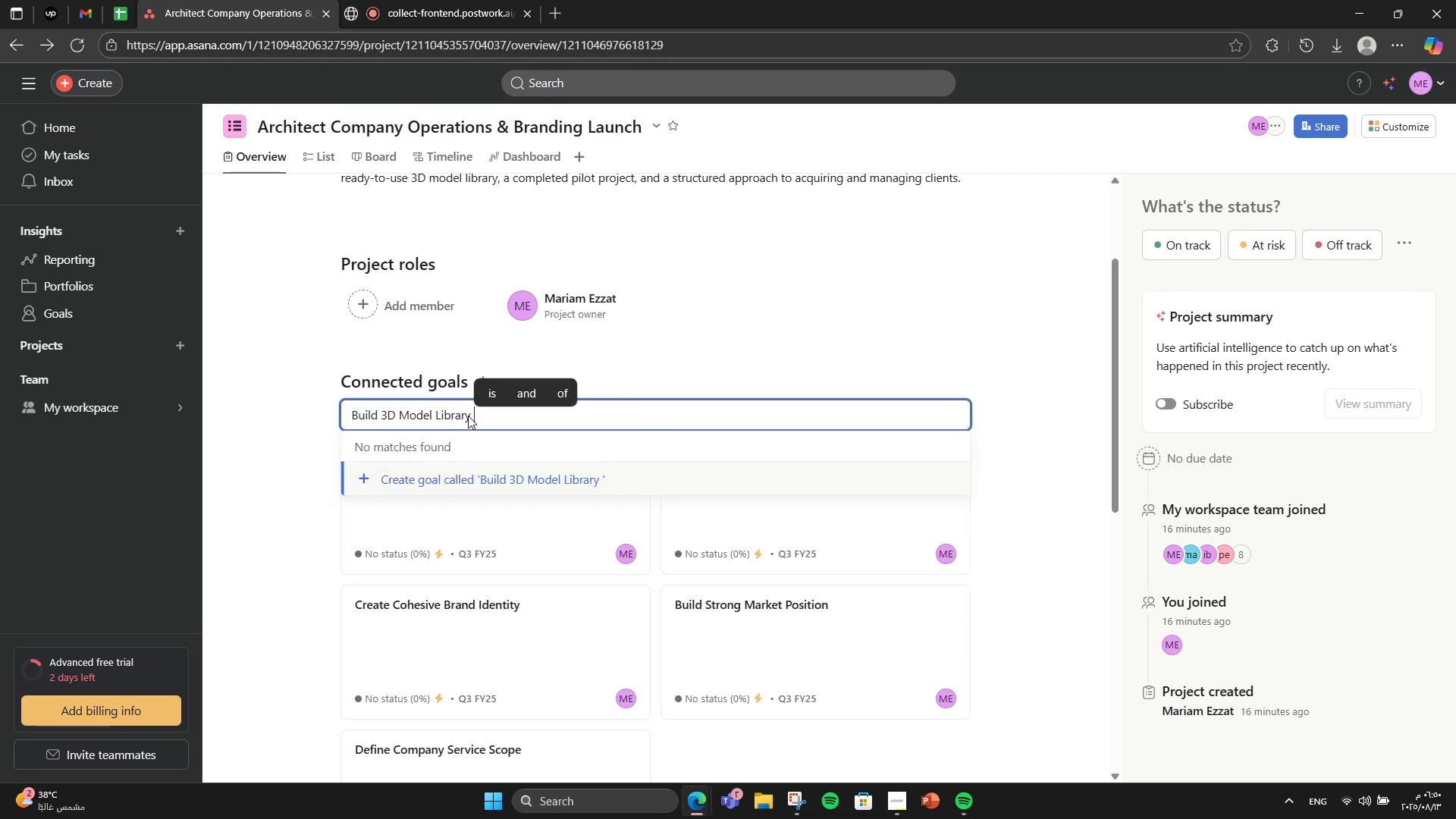 
left_click([492, 487])
 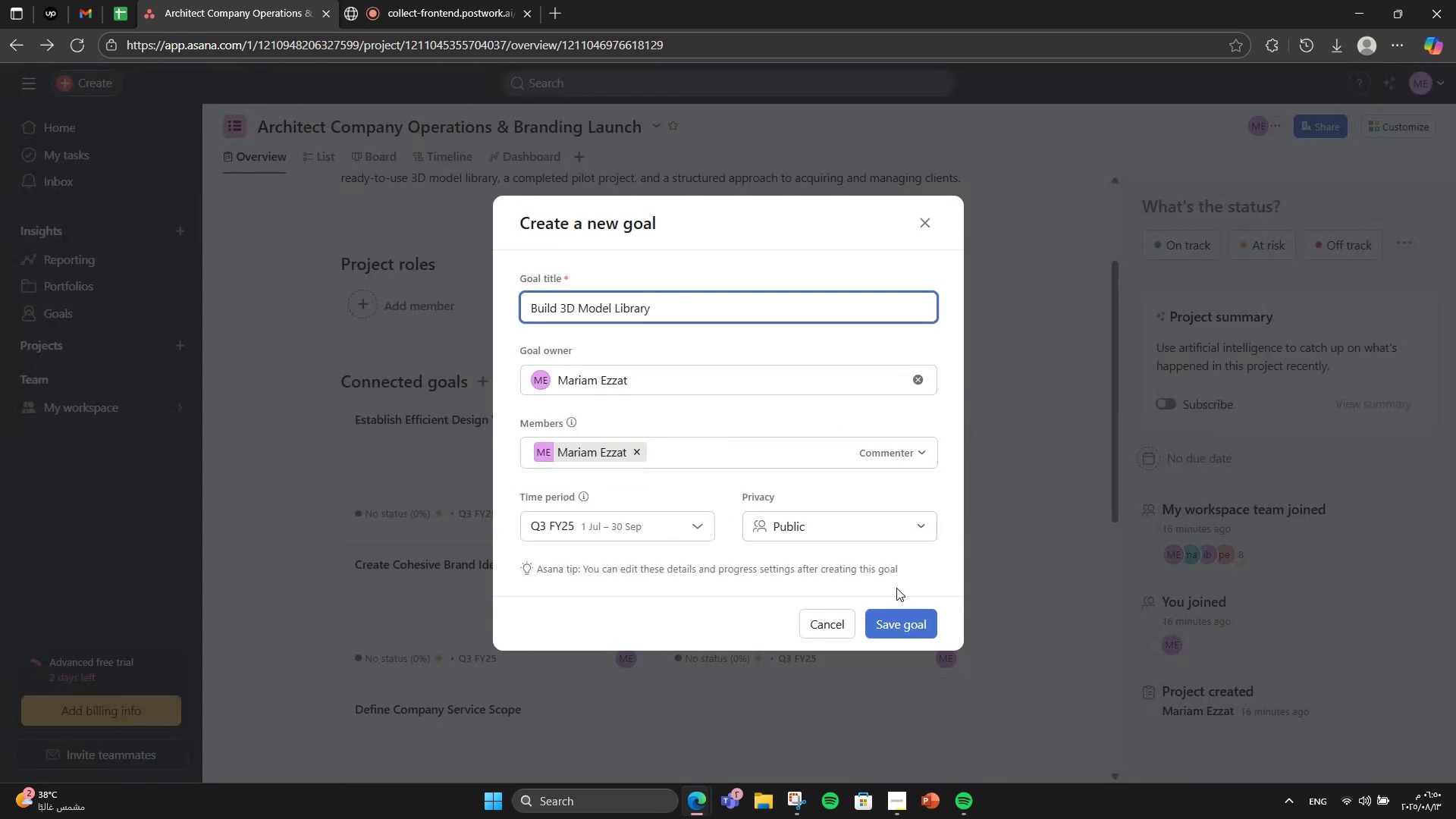 
left_click([877, 632])
 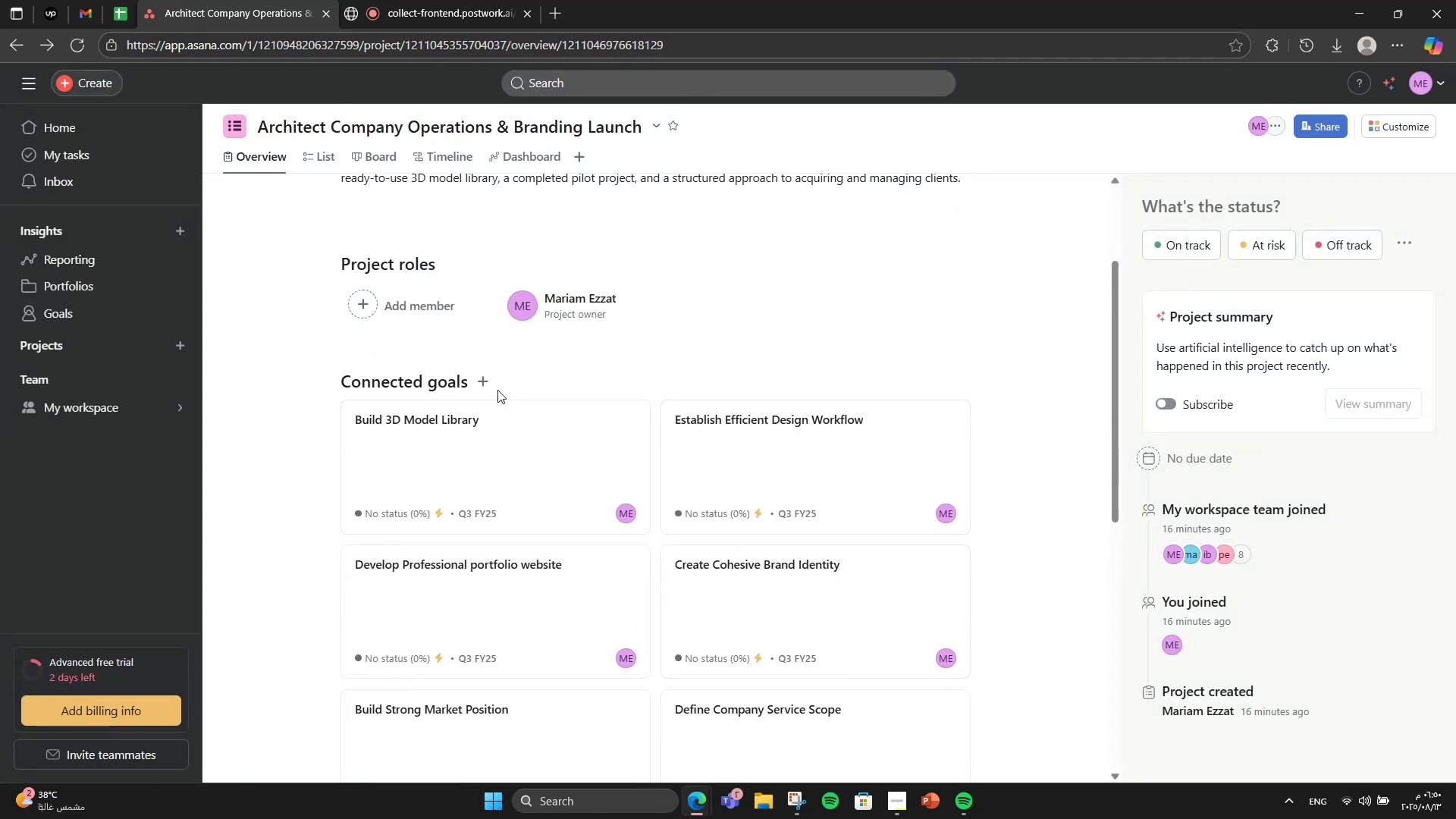 
left_click([491, 378])
 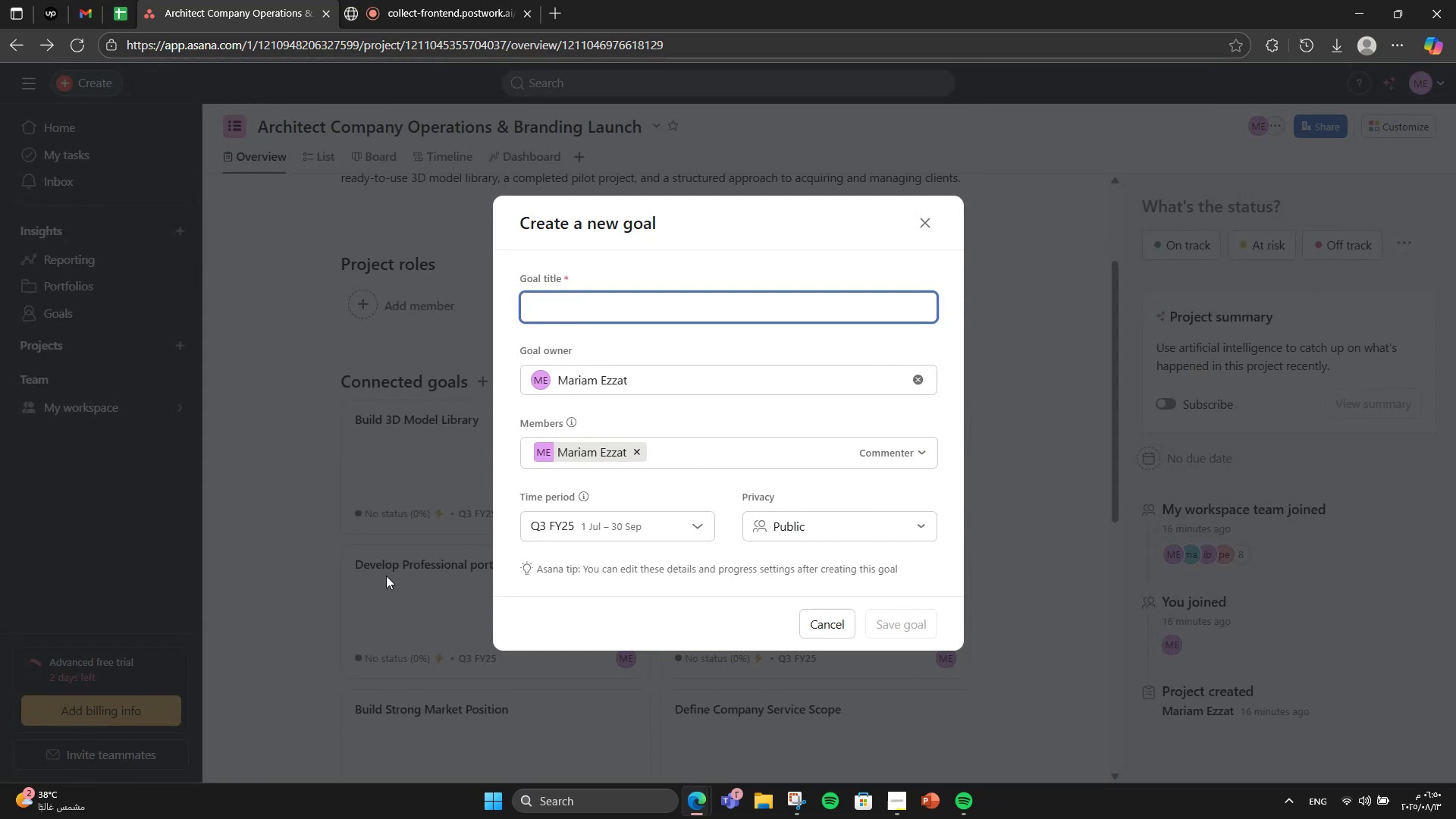 
type(C)
key(Backspace)
type(Deliver Pilot Project)
 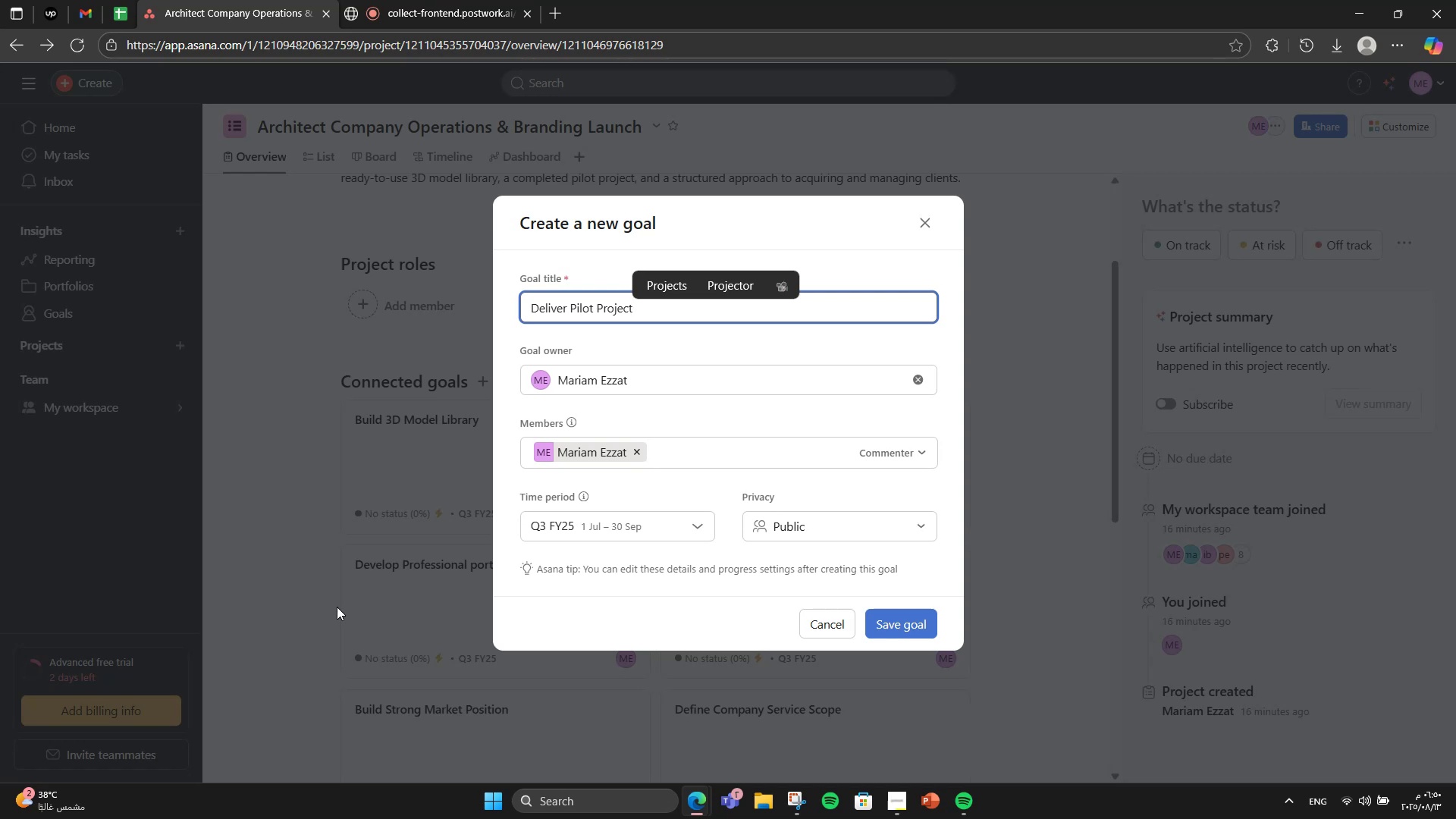 
wait(6.9)
 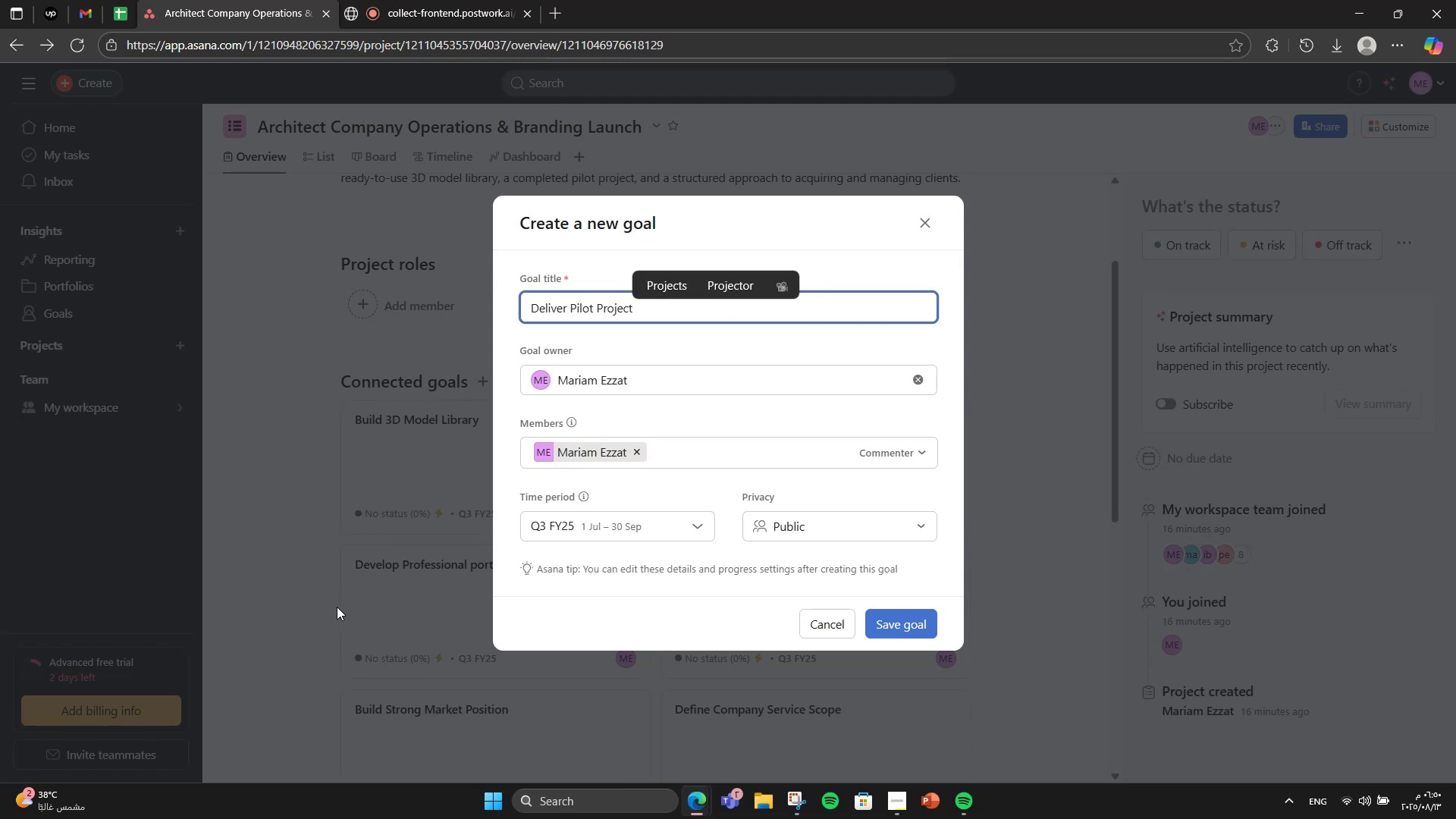 
scroll: coordinate [337, 607], scroll_direction: up, amount: 1.0
 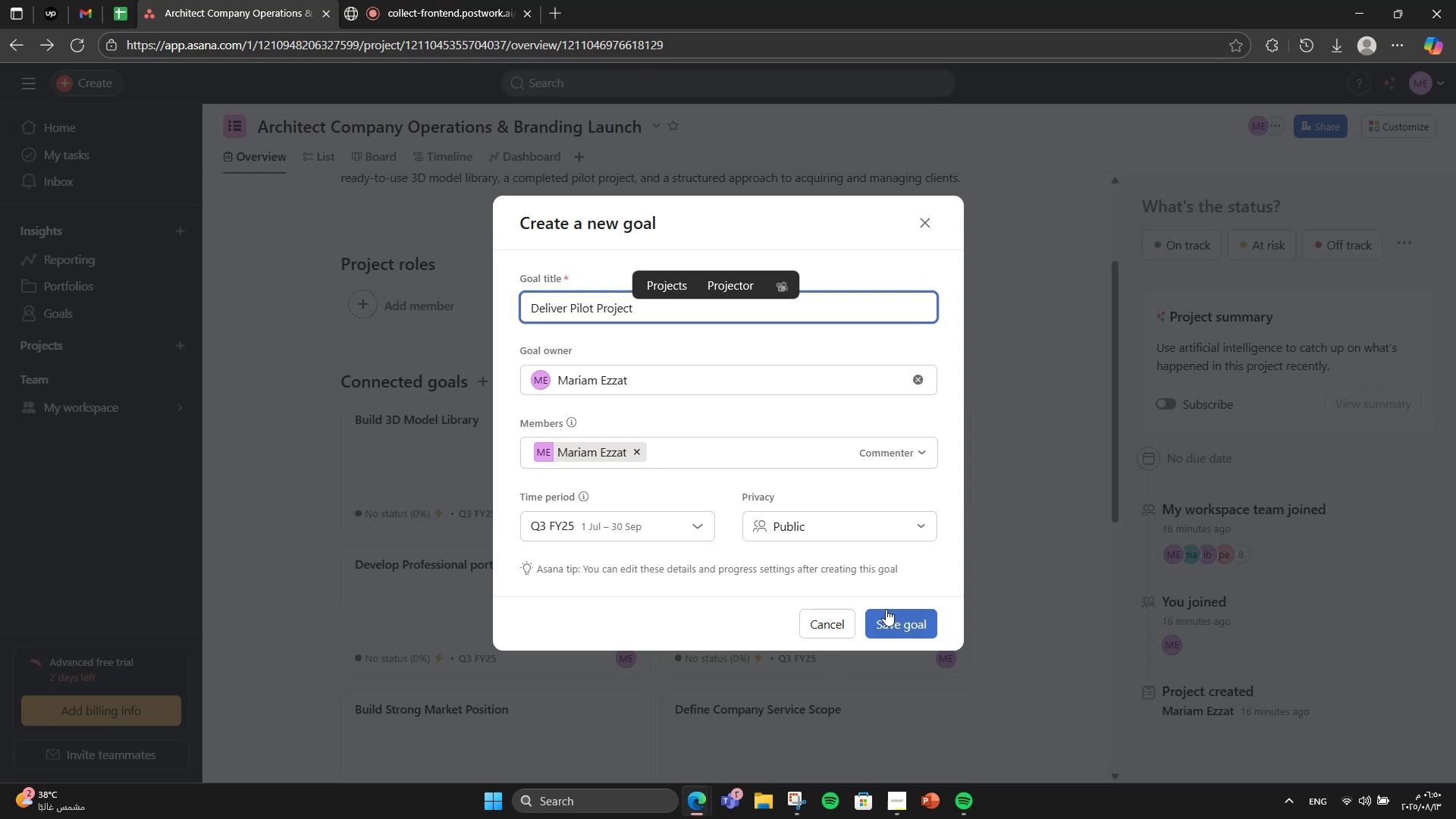 
left_click([886, 609])
 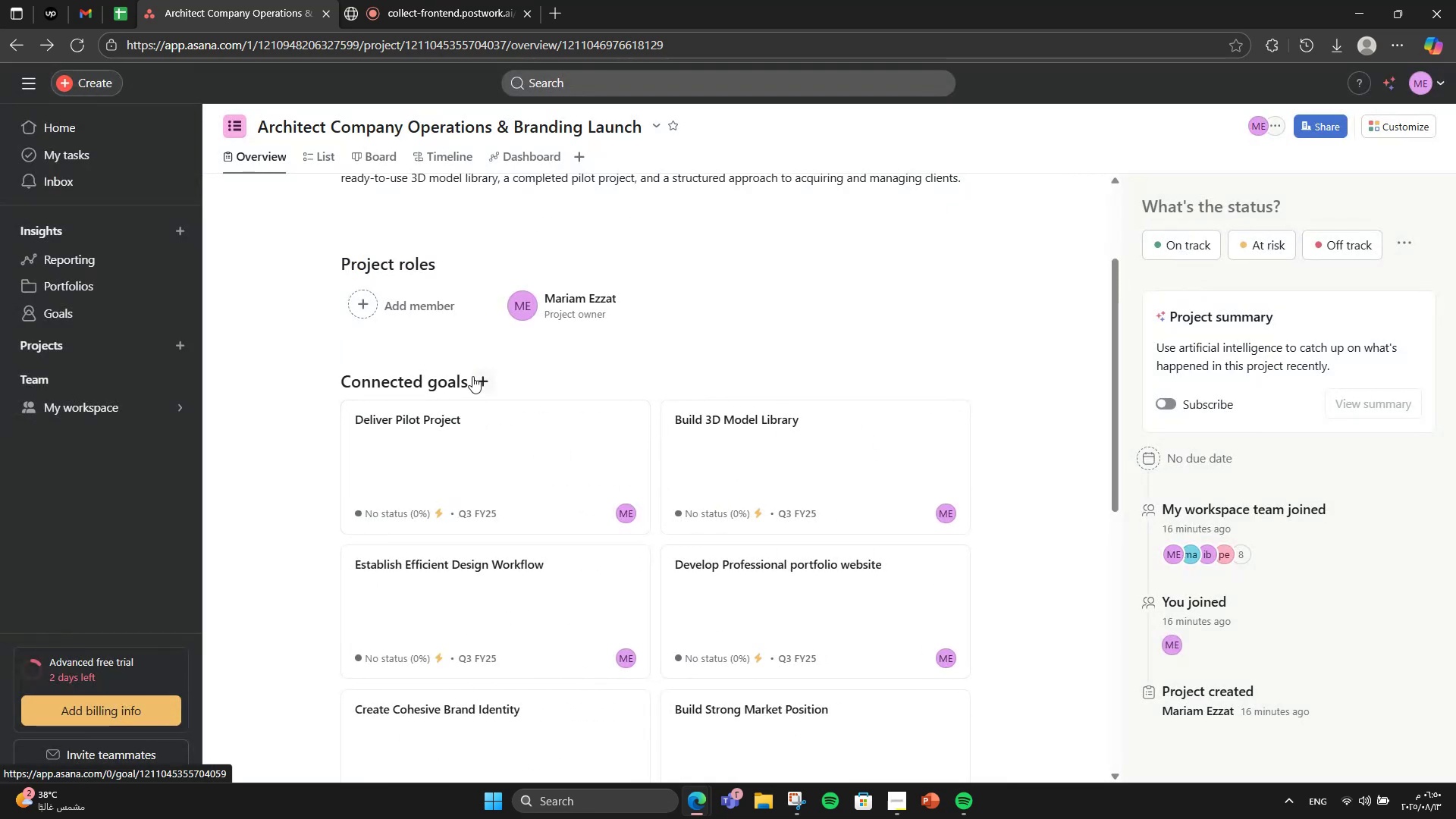 
left_click([473, 376])
 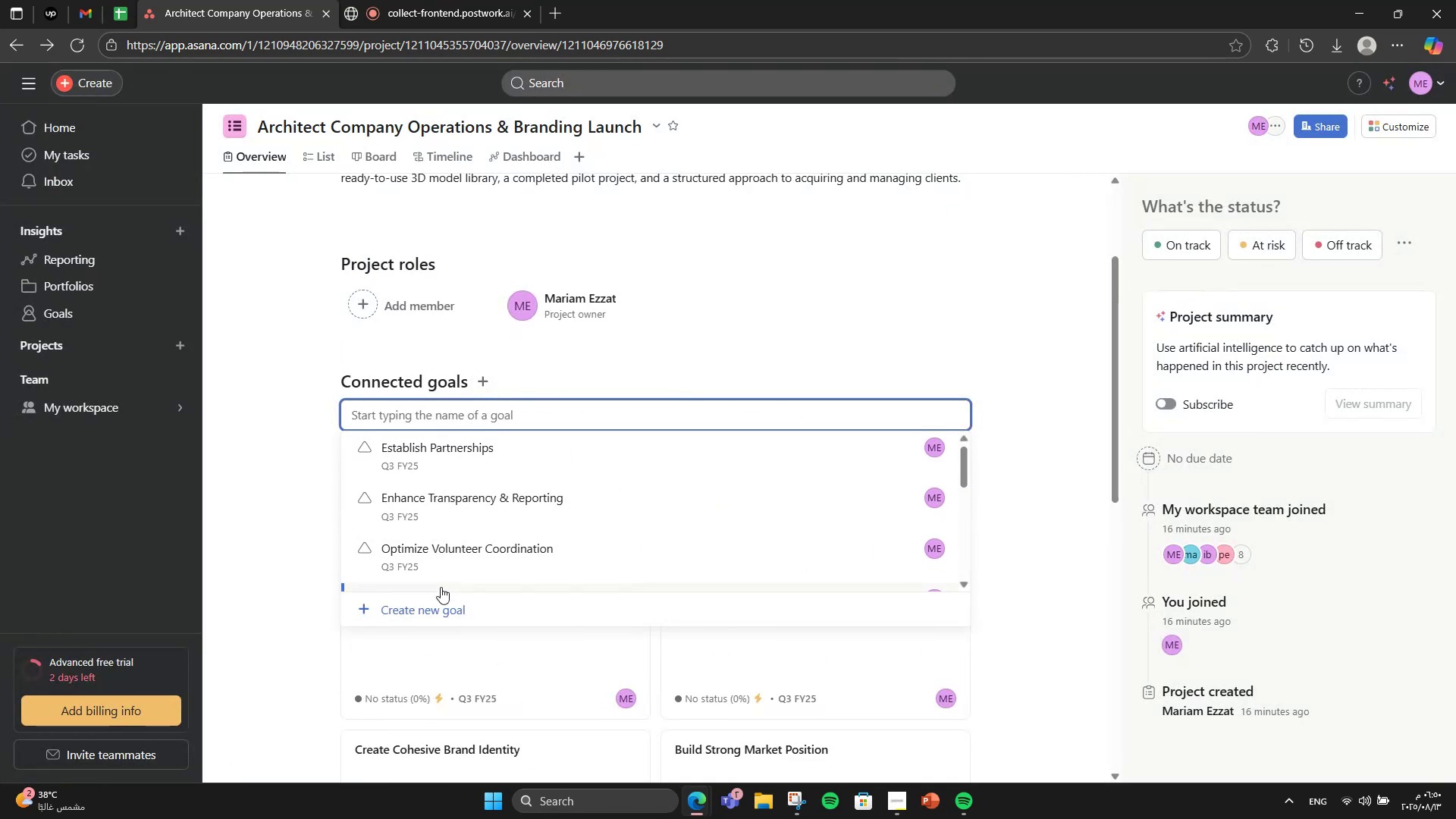 
left_click([437, 599])
 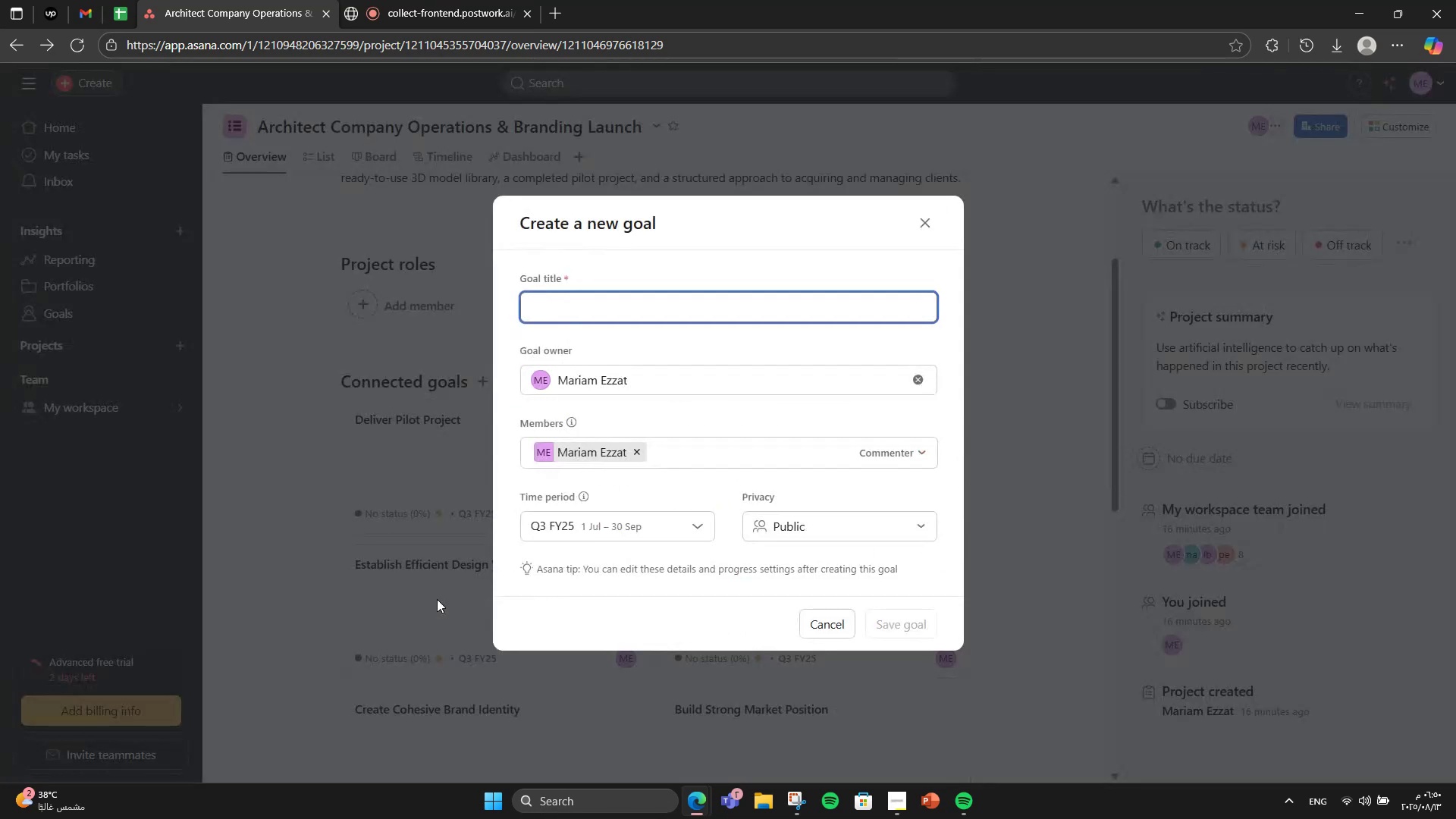 
type(Boost Brannd )
key(Backspace)
key(Backspace)
key(Backspace)
type(d Awae)
key(Backspace)
type(reness )
key(Backspace)
 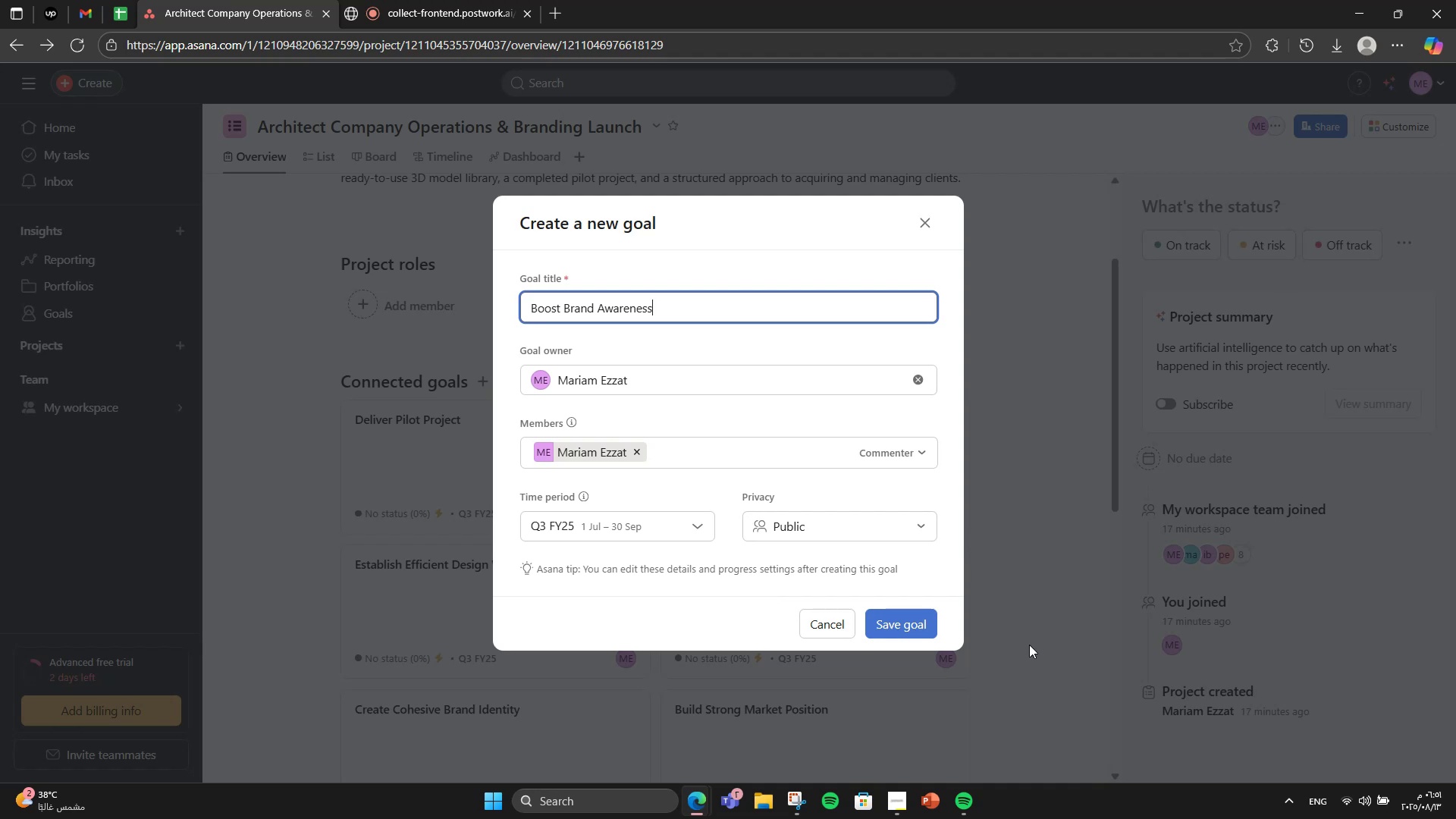 
left_click([923, 609])
 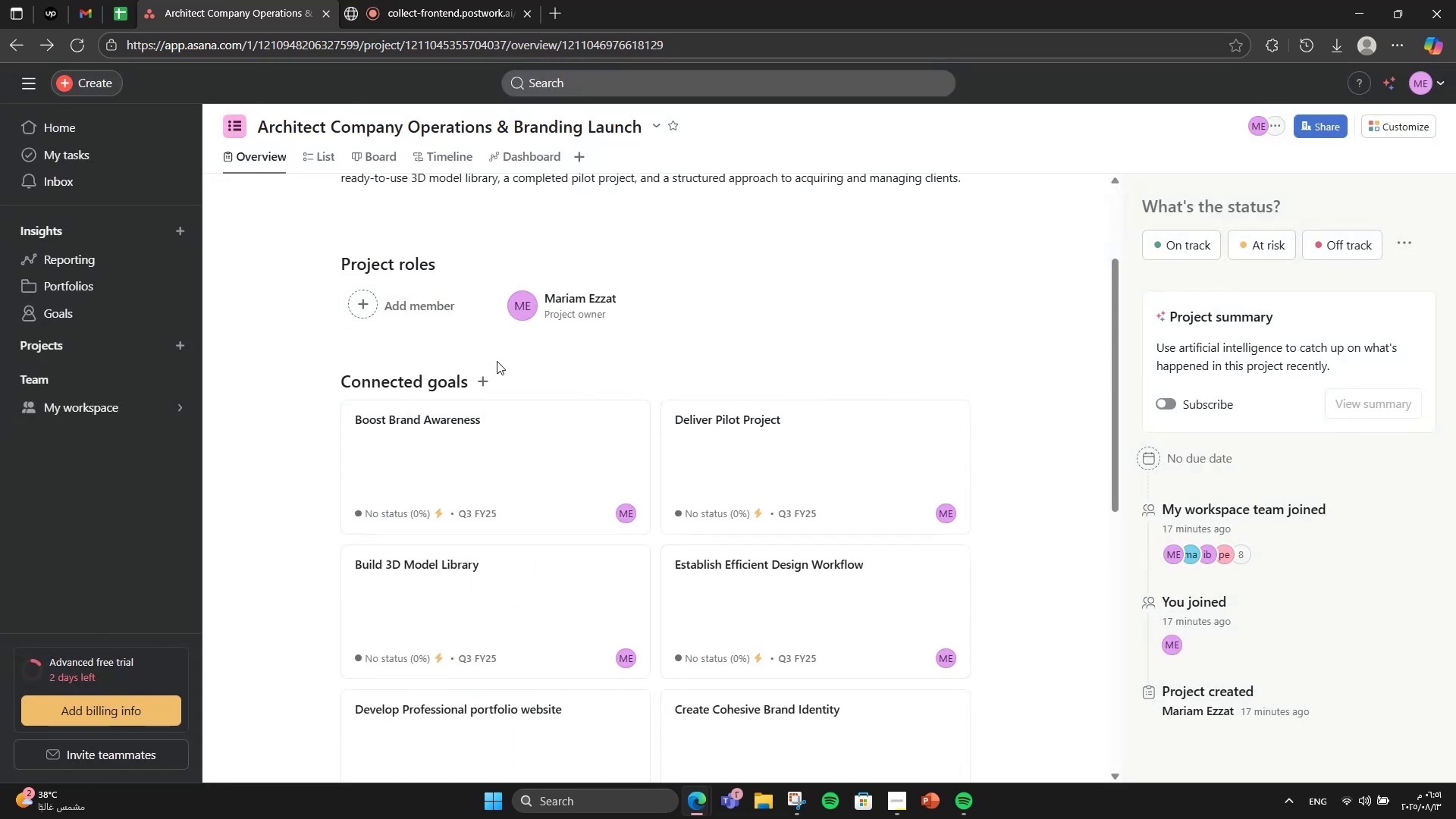 
left_click([486, 375])
 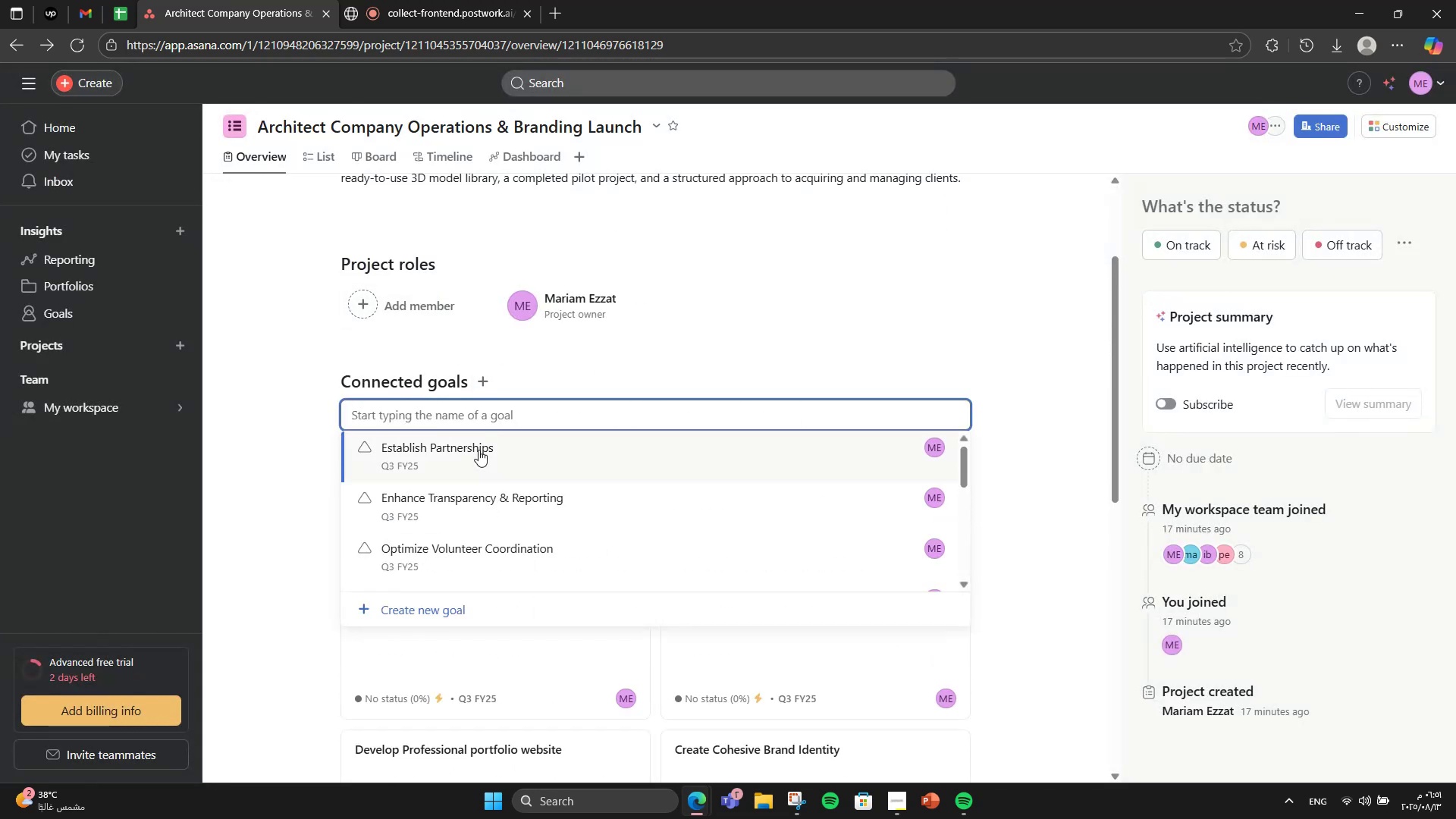 
type(Acqy)
key(Backspace)
type(uire New Clients)
 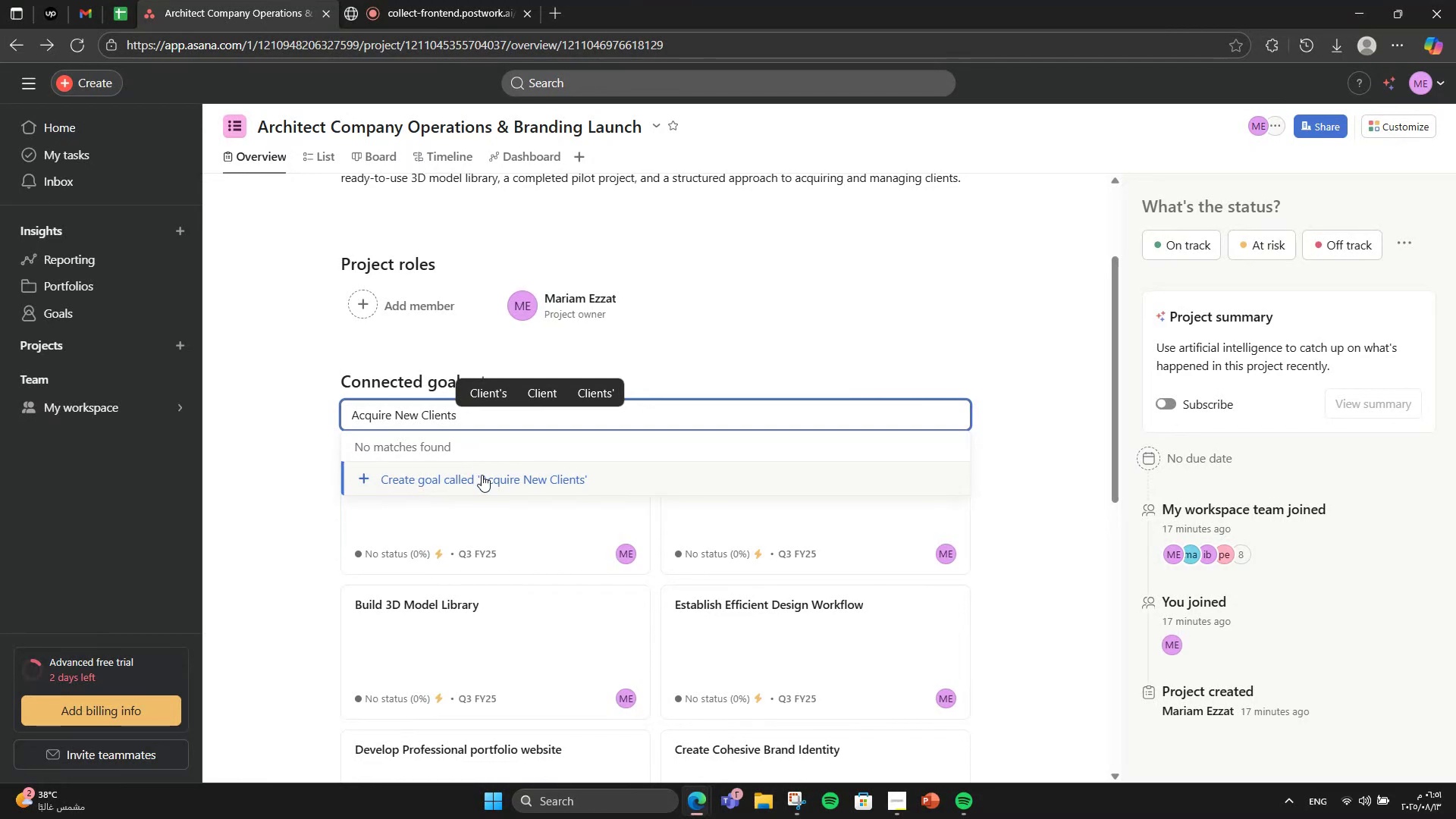 
left_click([552, 474])
 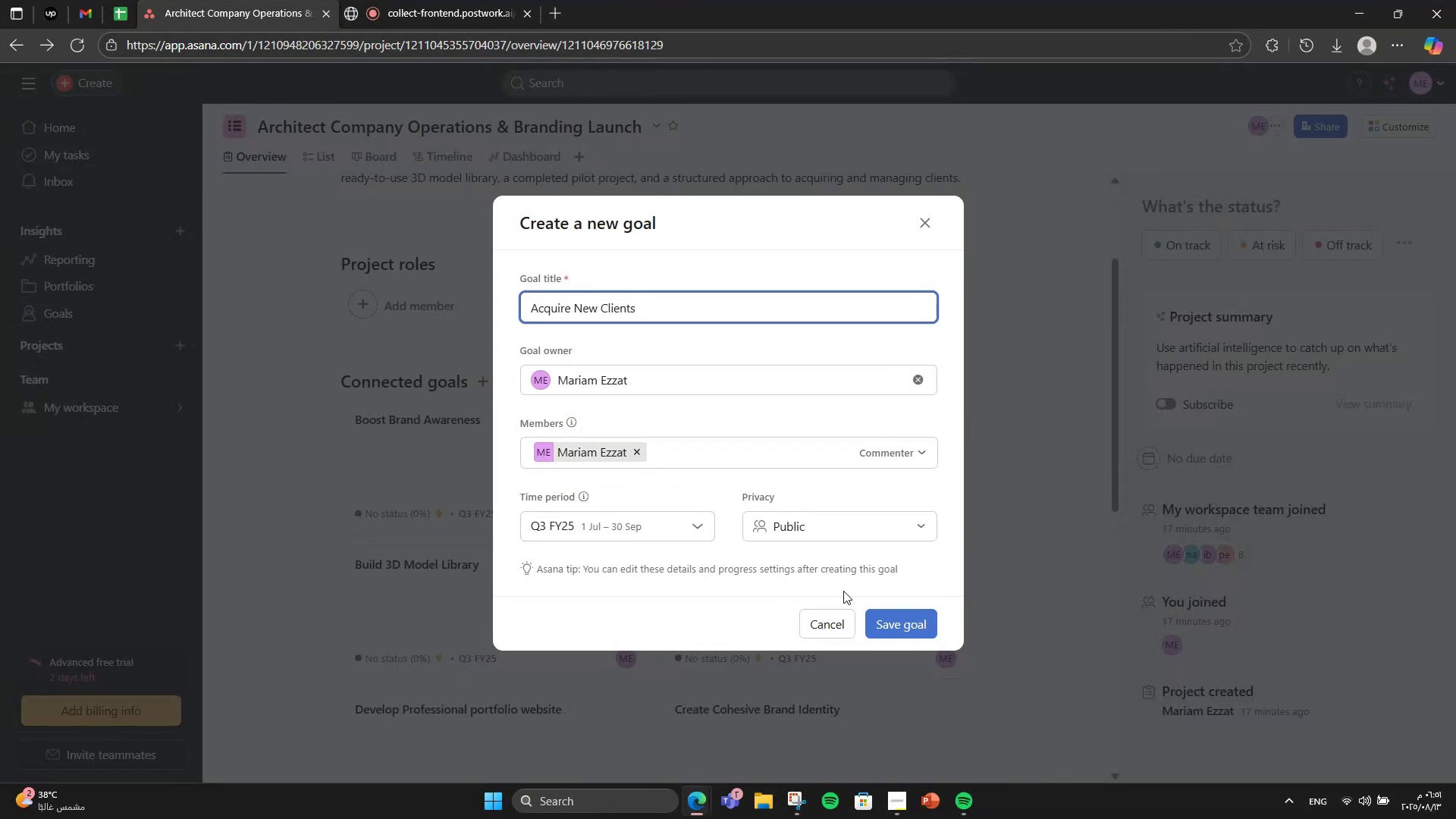 
left_click_drag(start_coordinate=[866, 620], to_coordinate=[870, 621])
 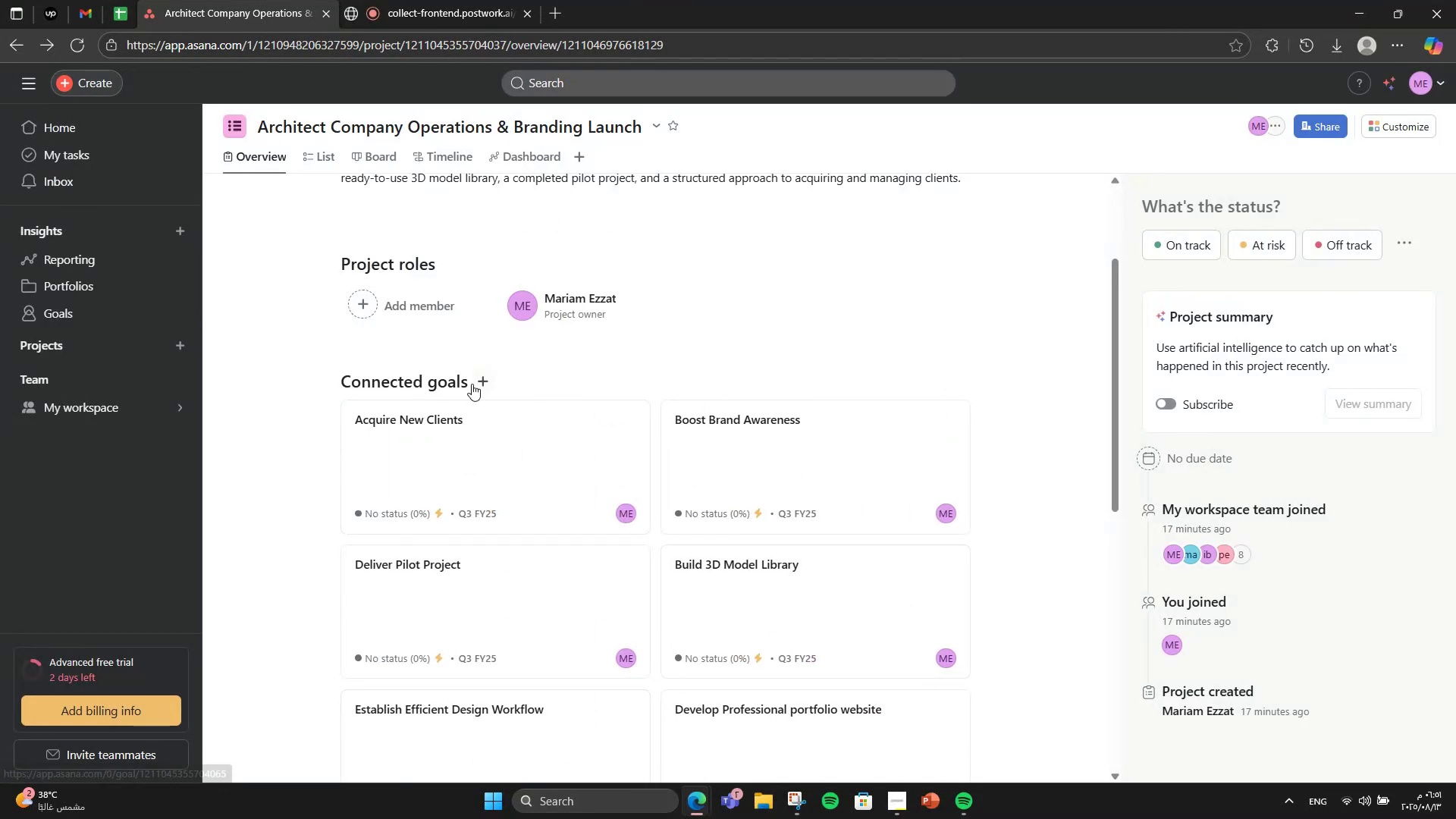 
left_click([494, 388])
 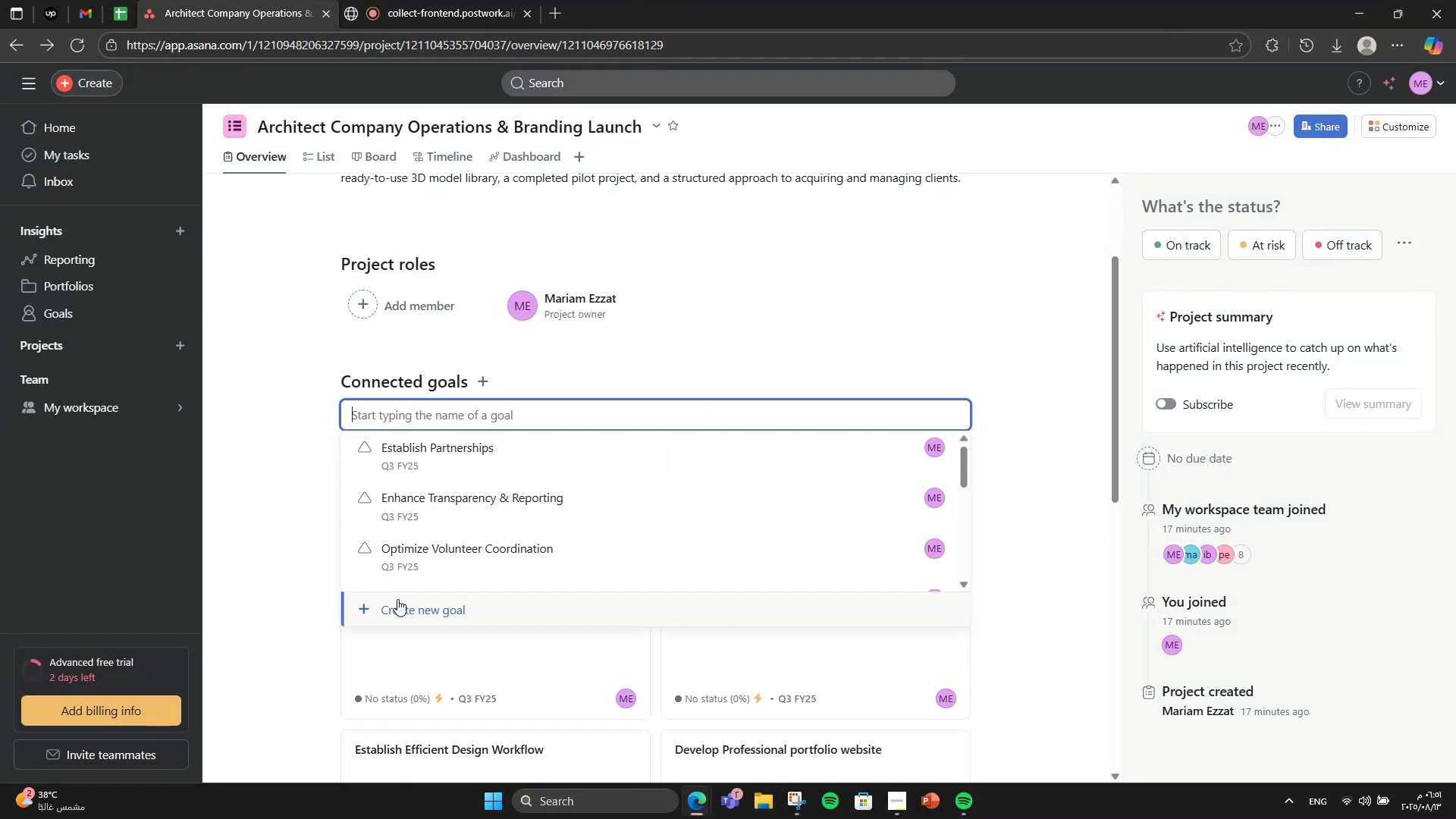 
left_click([397, 604])
 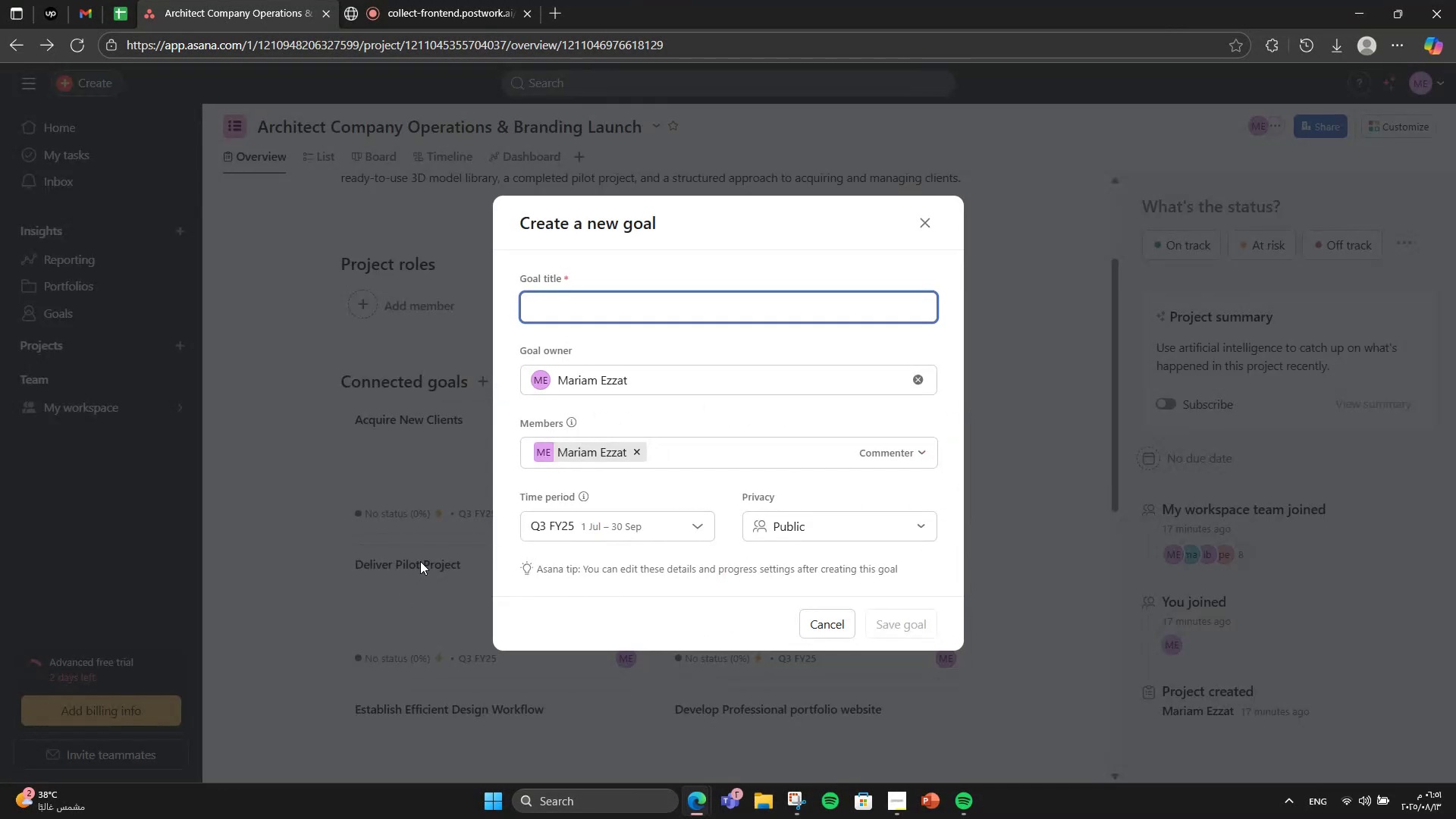 
type(Implemr)
key(Backspace)
type(ent Operational Systems)
 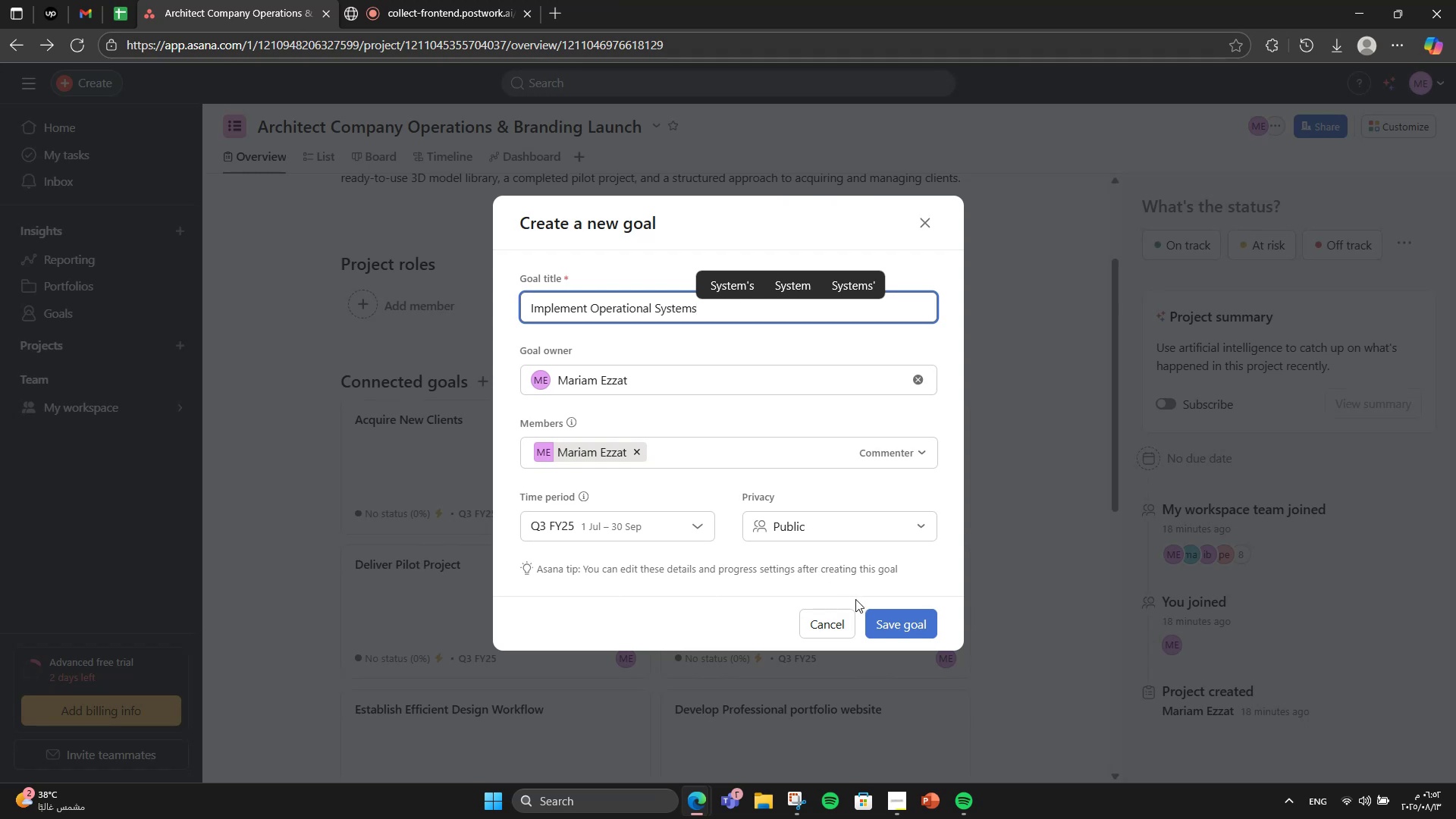 
double_click([905, 635])
 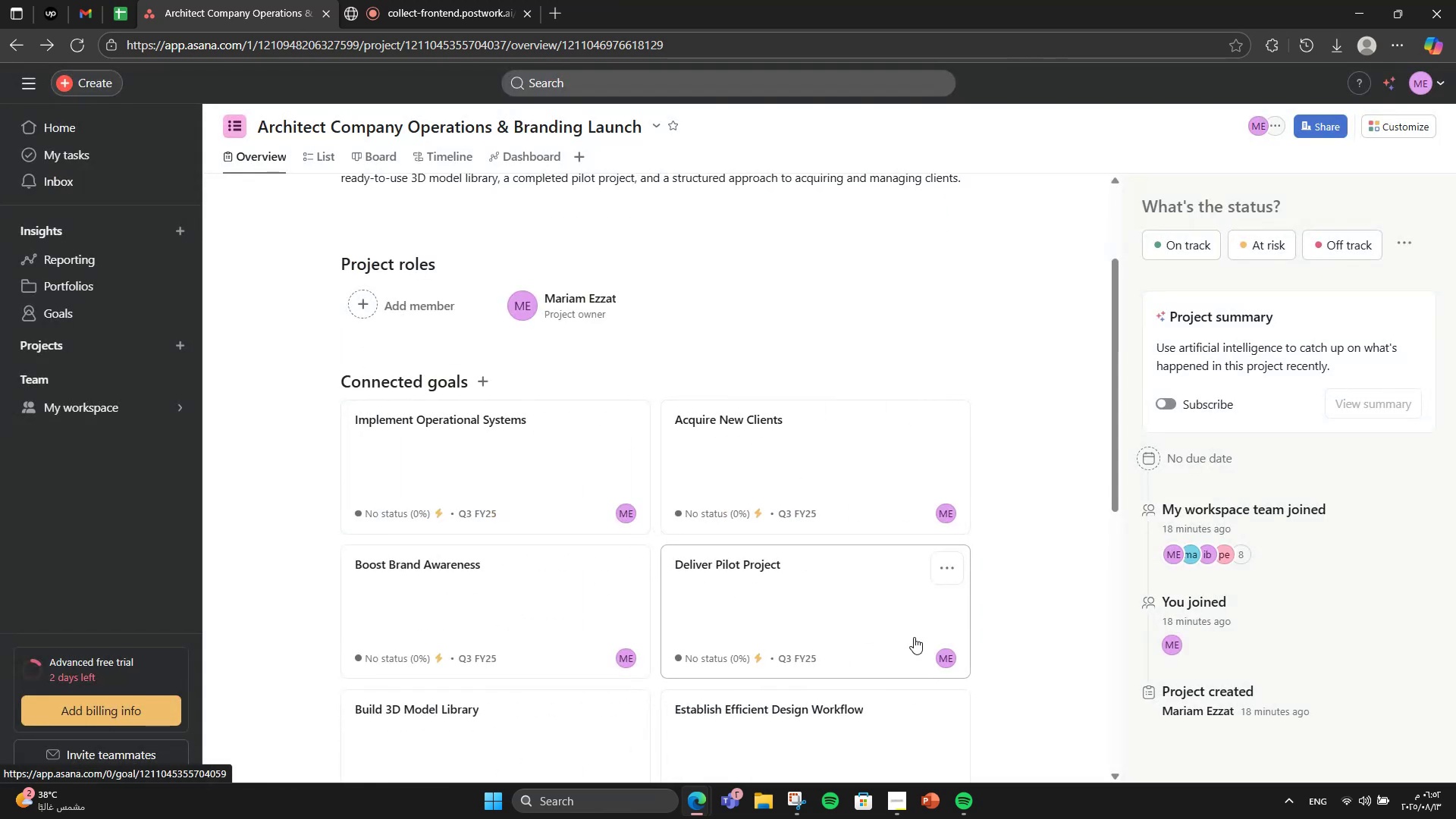 
scroll: coordinate [807, 566], scroll_direction: down, amount: 3.0
 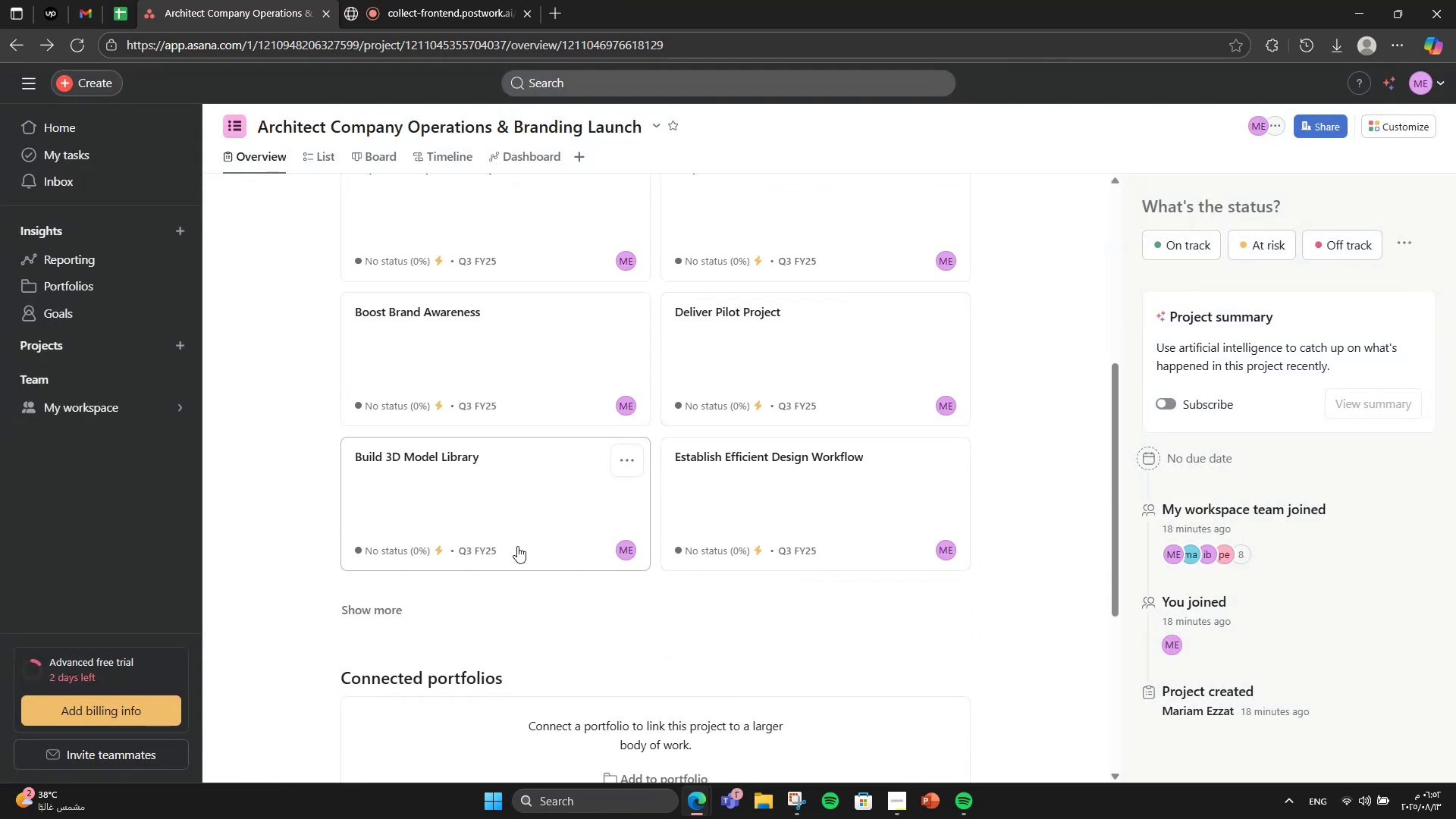 
scroll: coordinate [517, 546], scroll_direction: up, amount: 1.0
 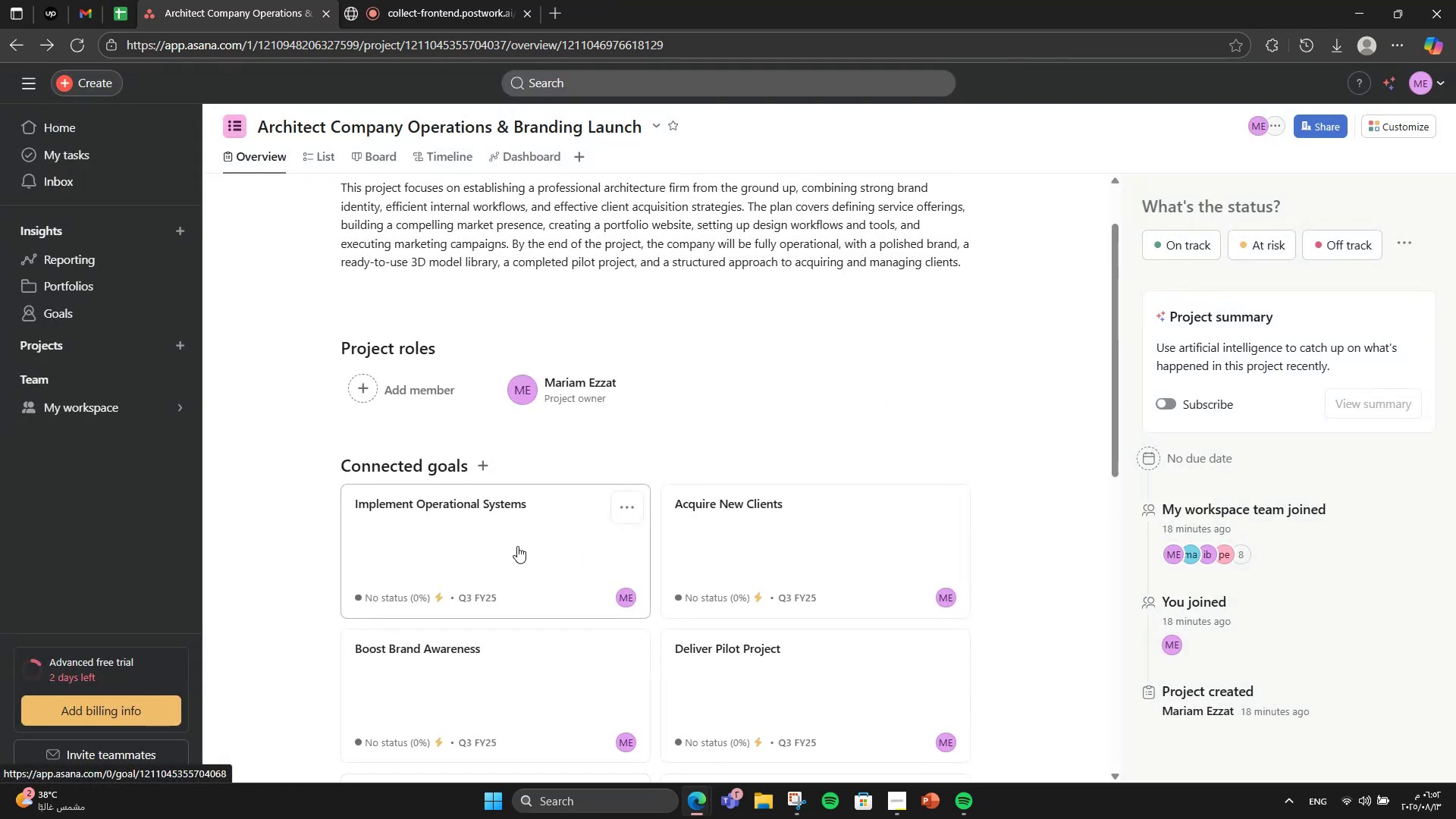 
scroll: coordinate [517, 546], scroll_direction: down, amount: 3.0
 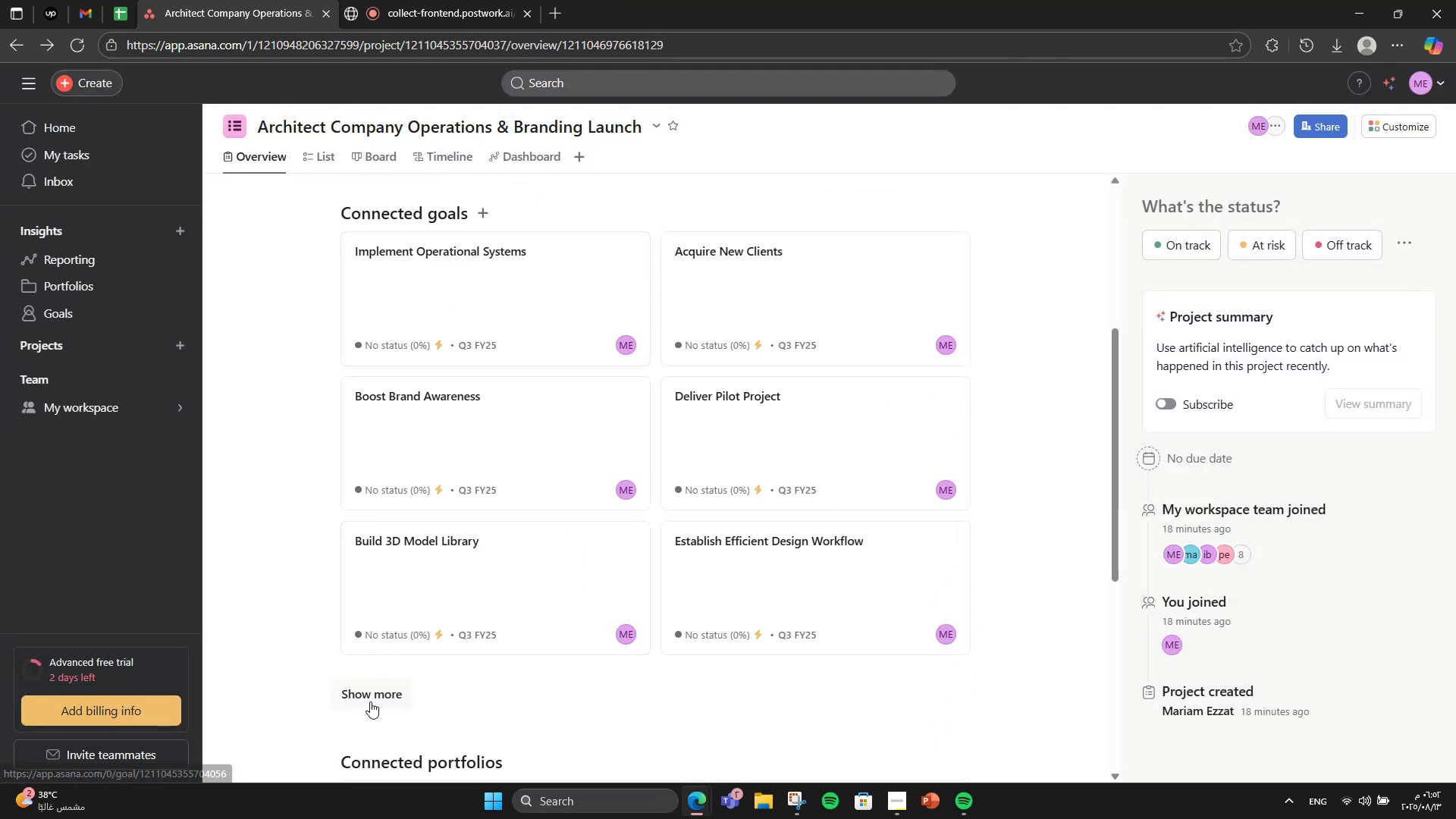 
left_click([370, 701])
 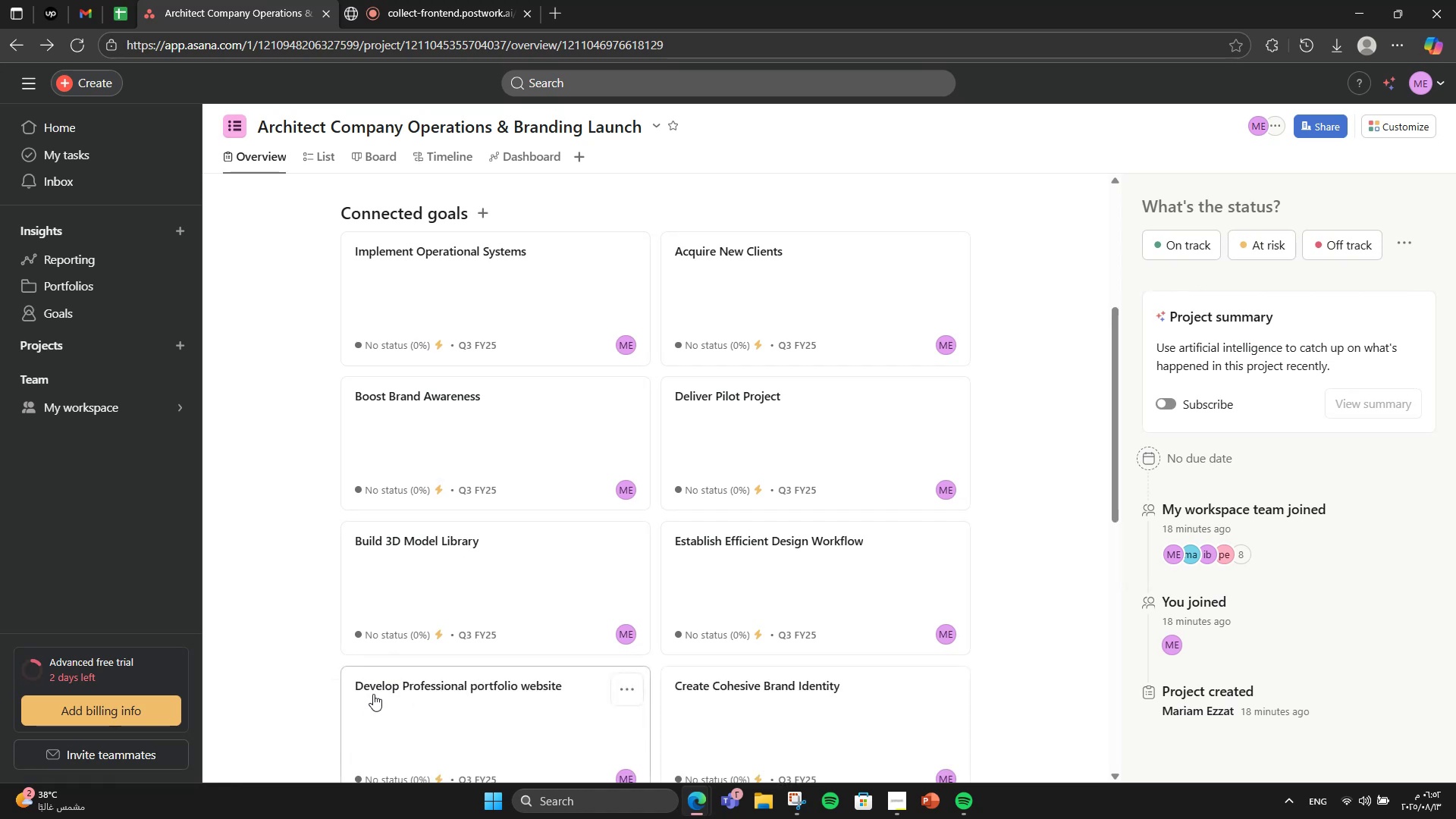 
scroll: coordinate [449, 359], scroll_direction: down, amount: 12.0
 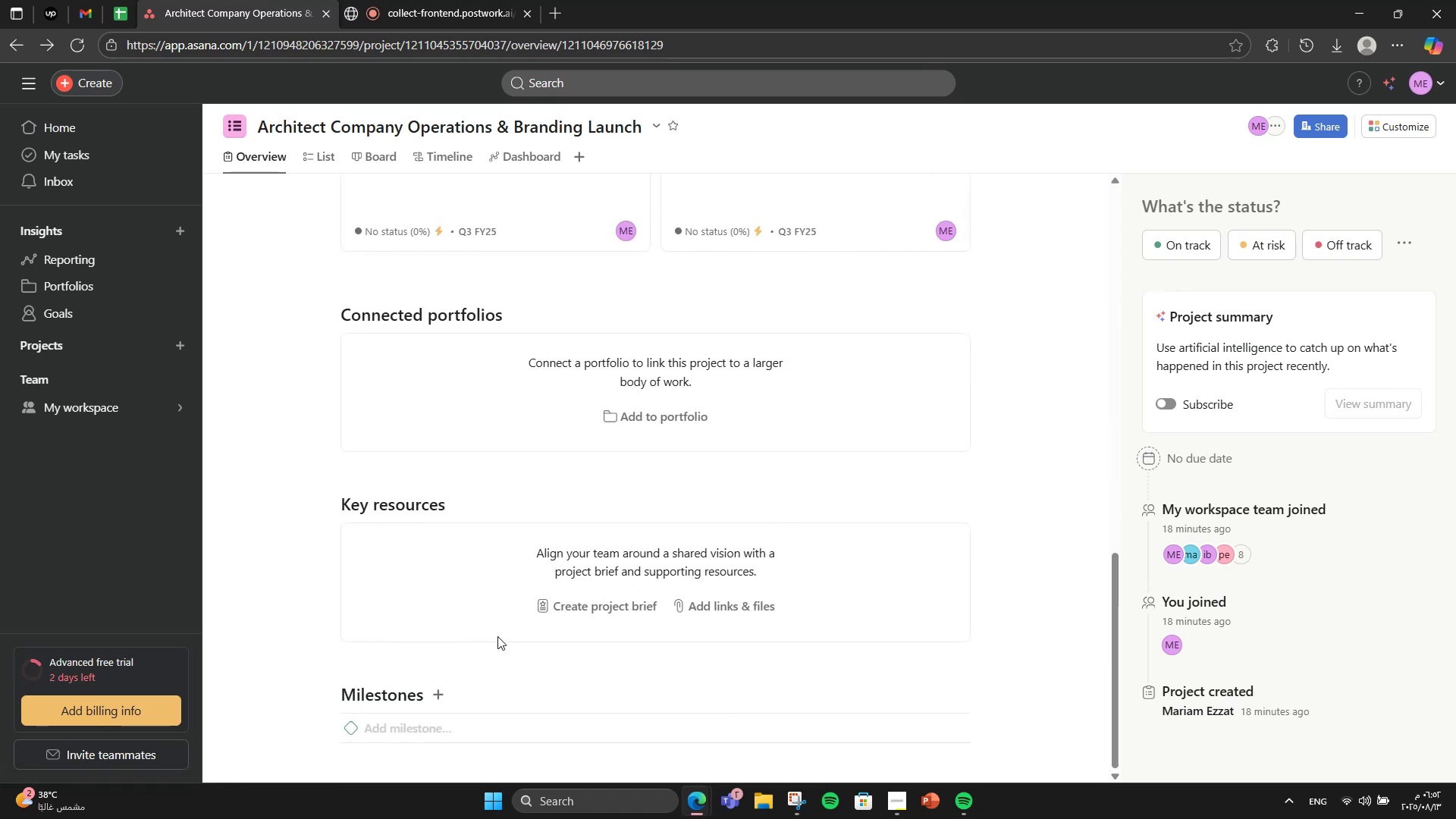 
wait(5.11)
 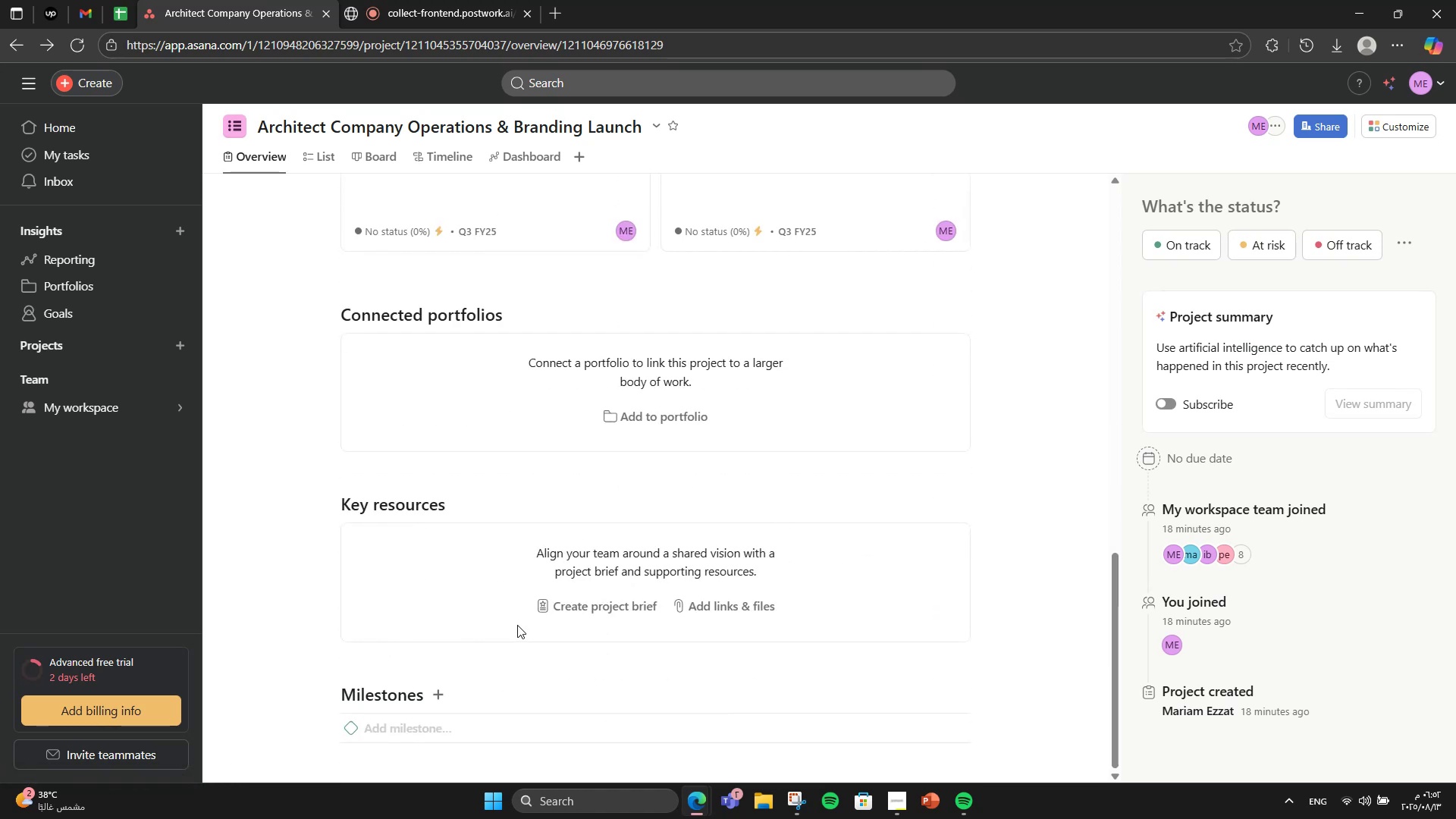 
left_click([434, 738])
 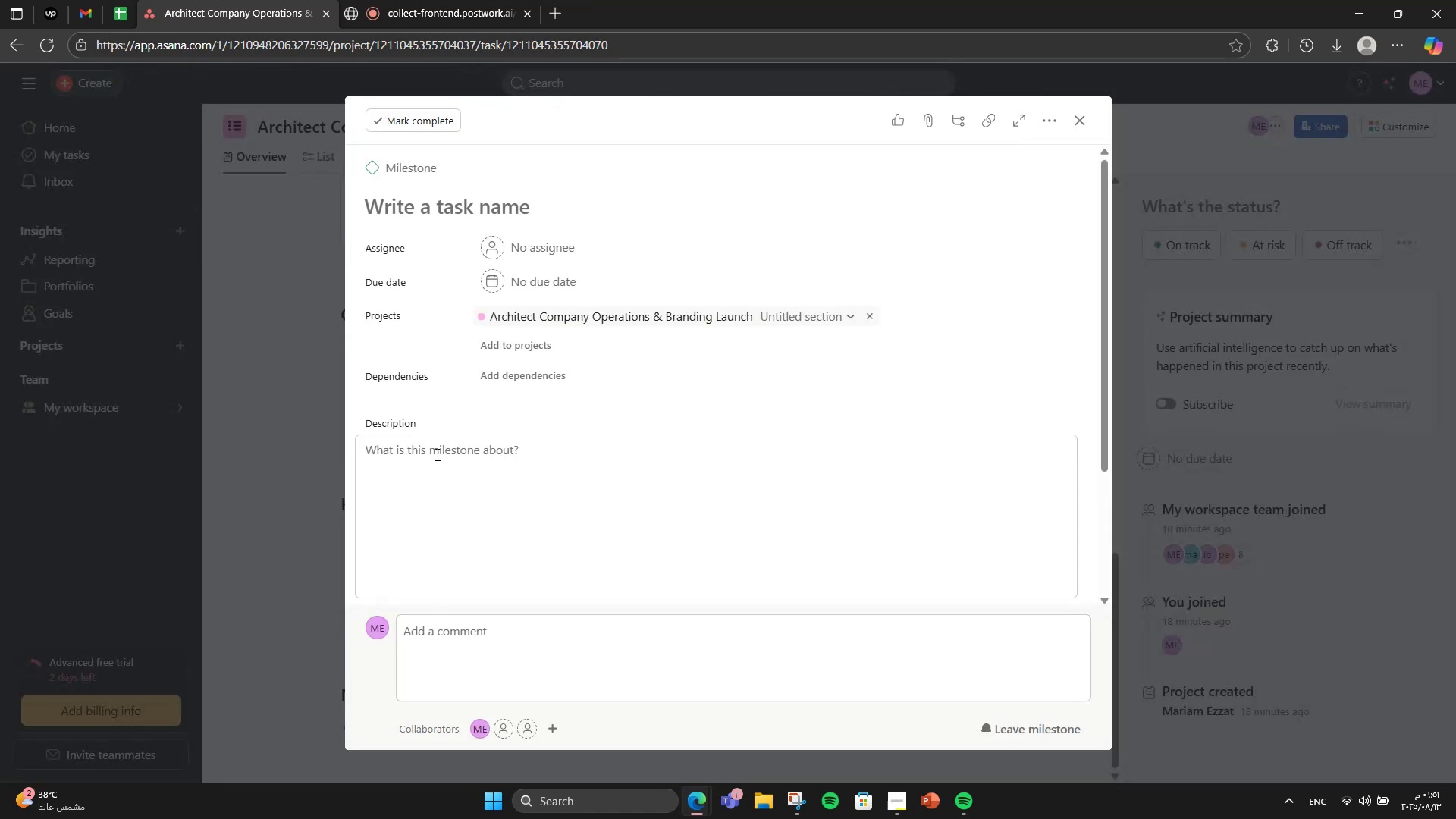 
left_click([428, 505])
 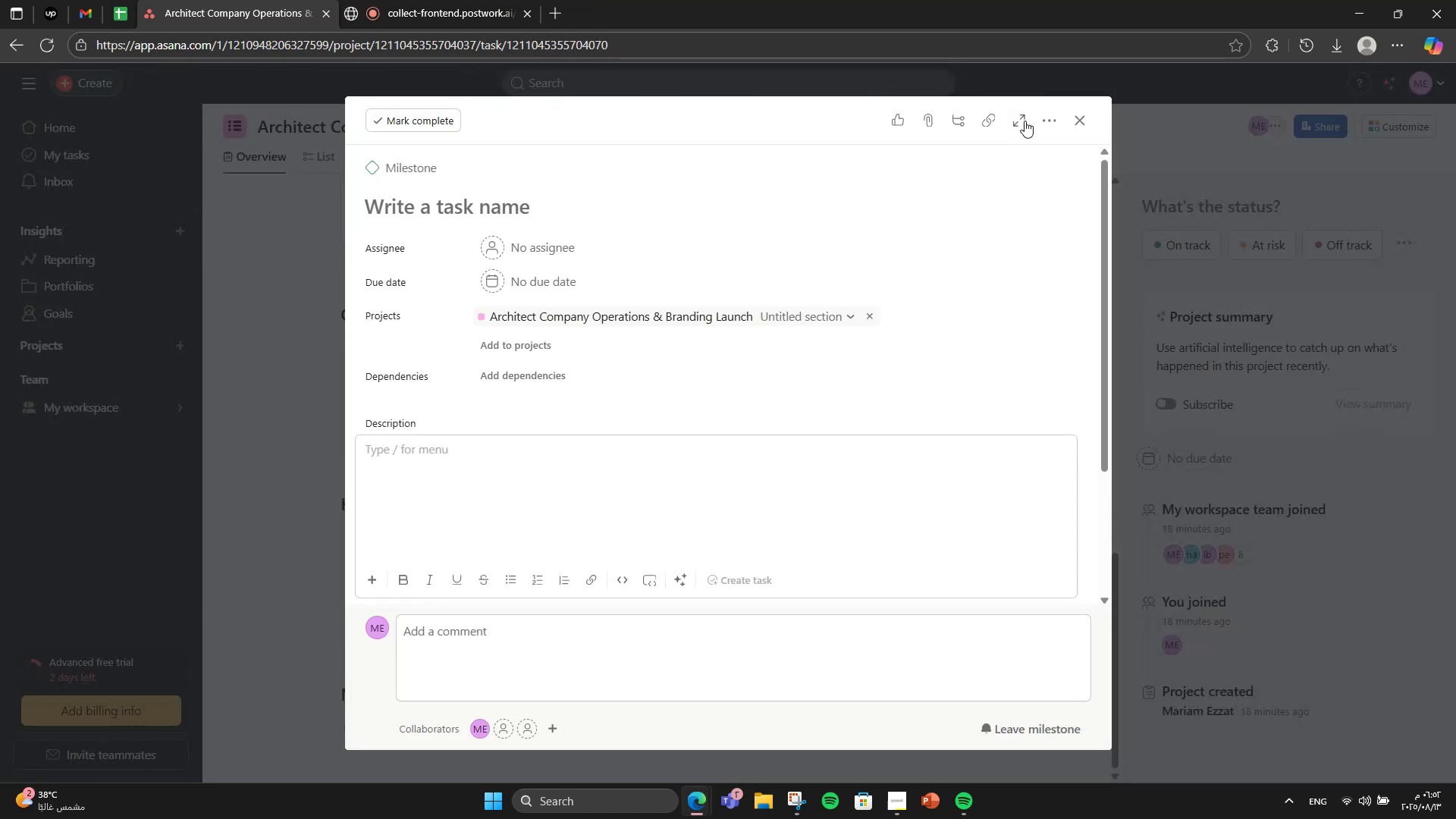 
mouse_move([938, 136])
 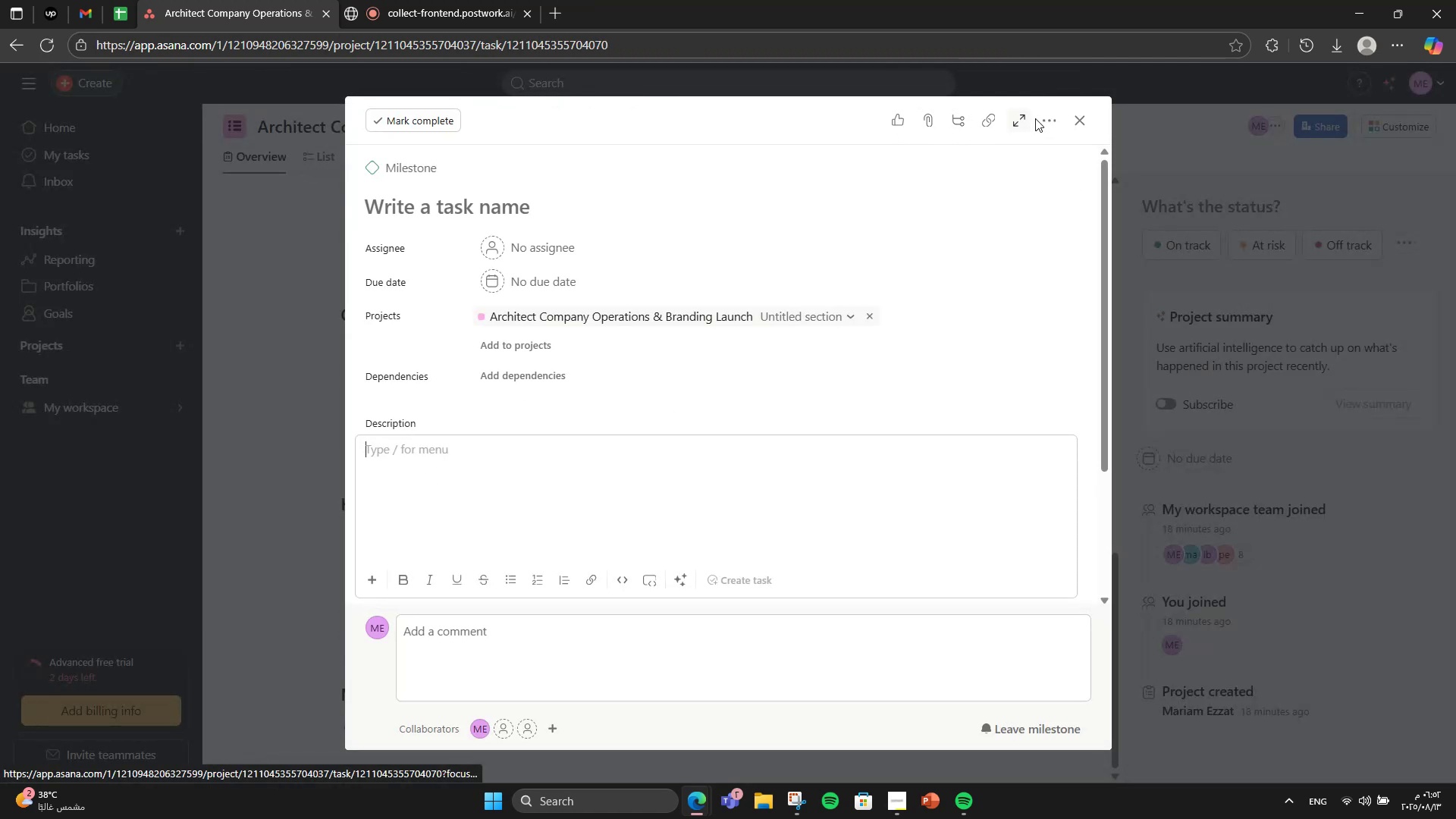 
left_click([1037, 118])
 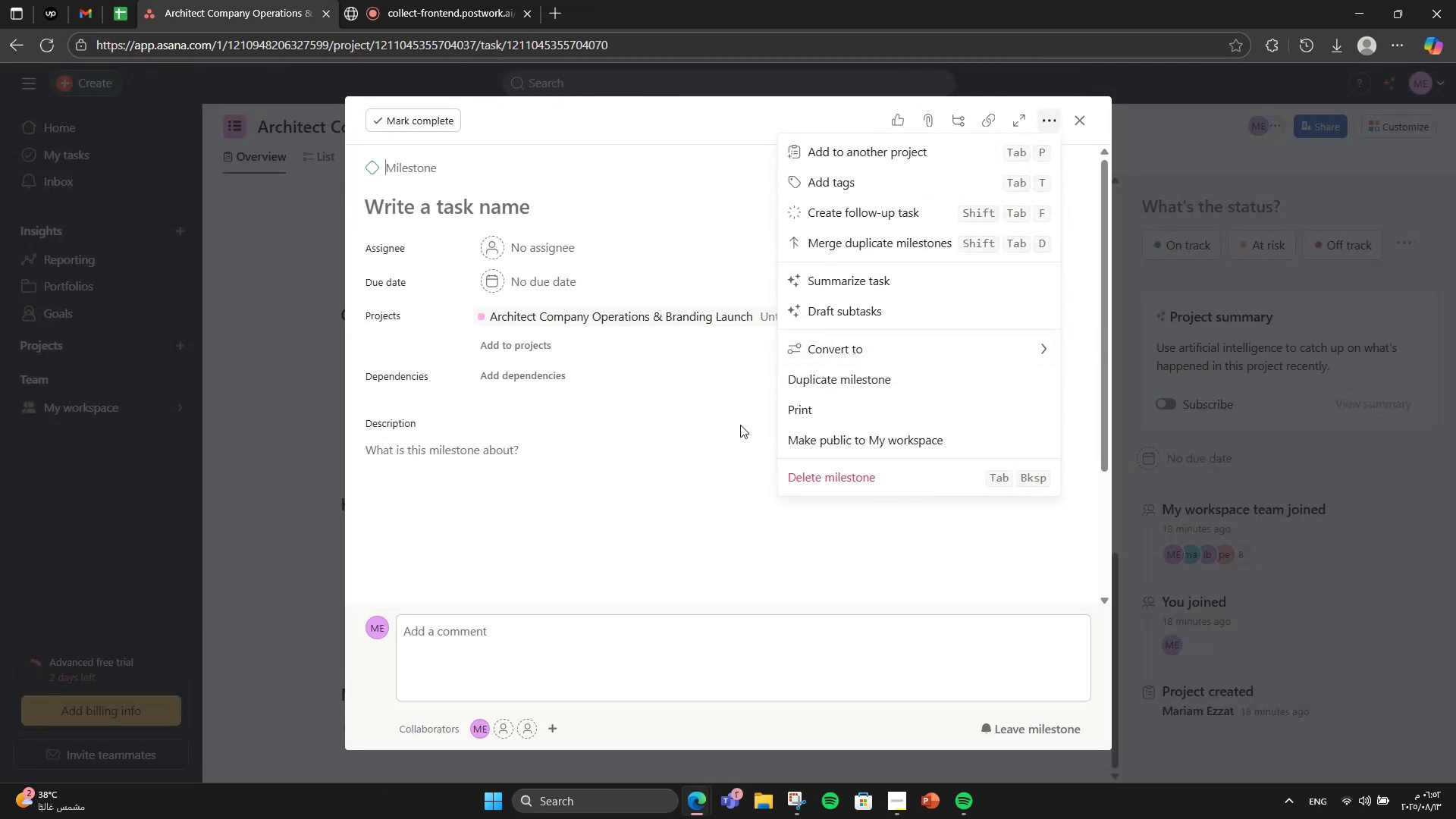 
left_click([677, 498])
 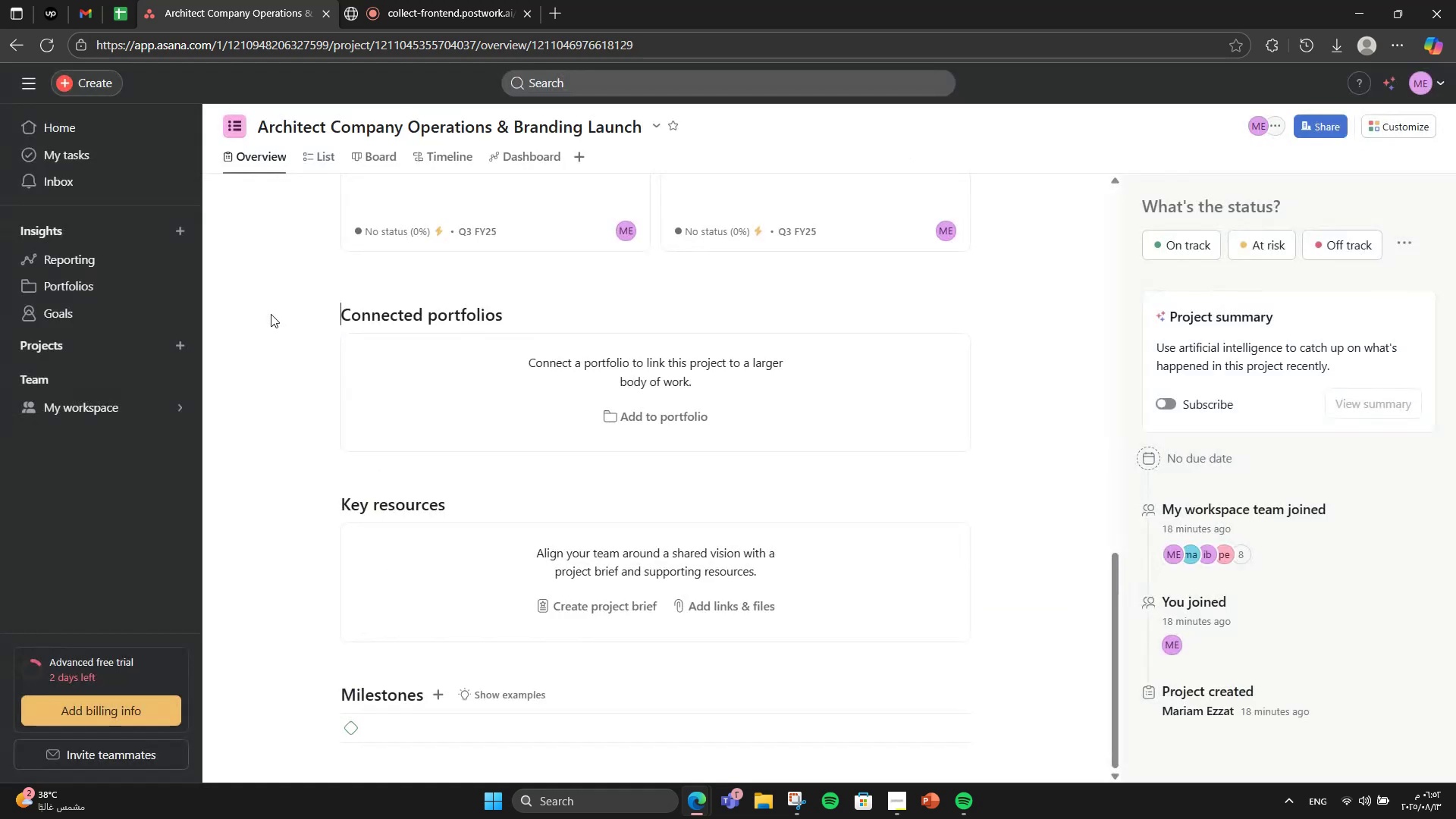 
scroll: coordinate [463, 286], scroll_direction: up, amount: 3.0
 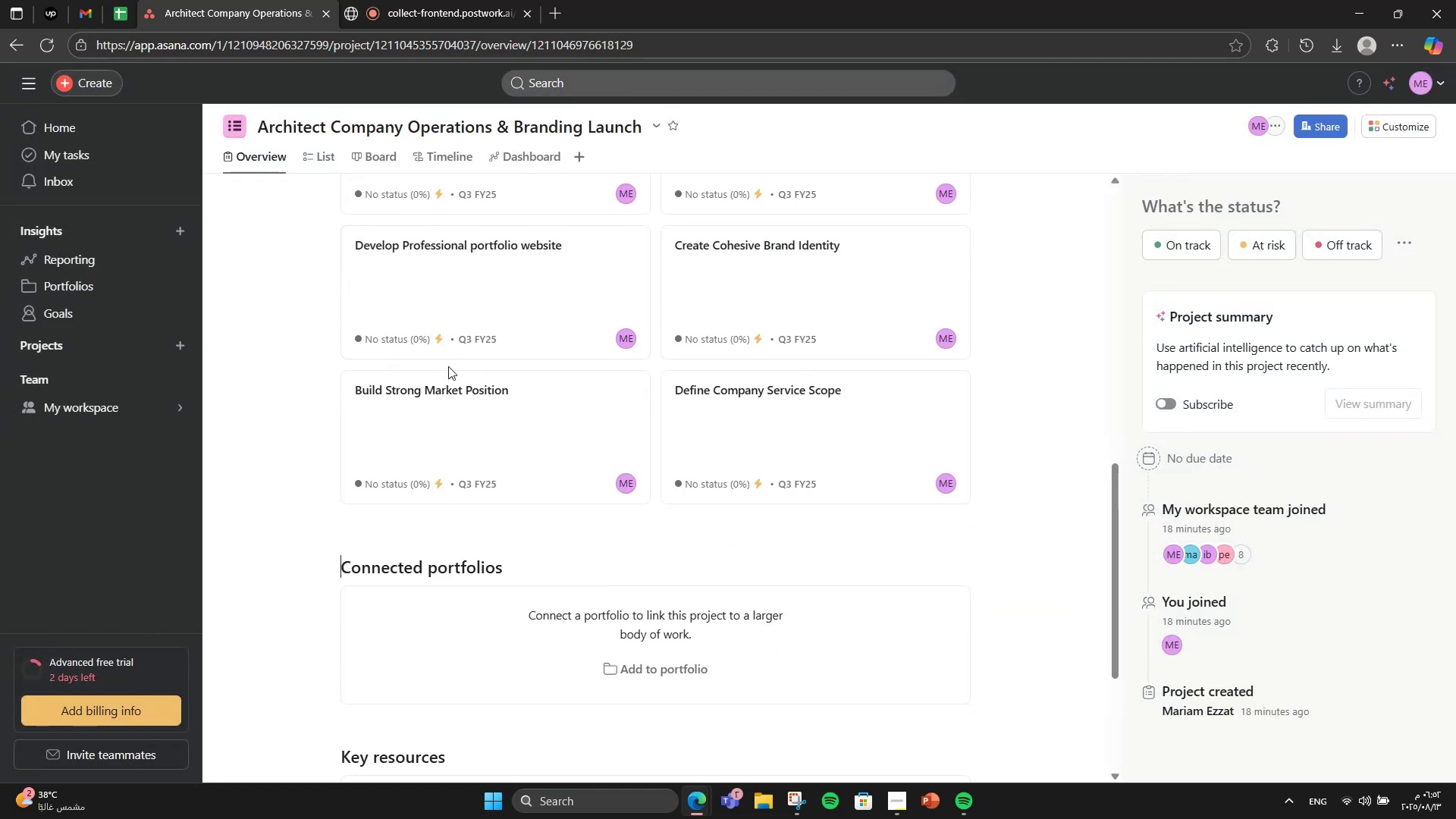 
left_click([448, 410])
 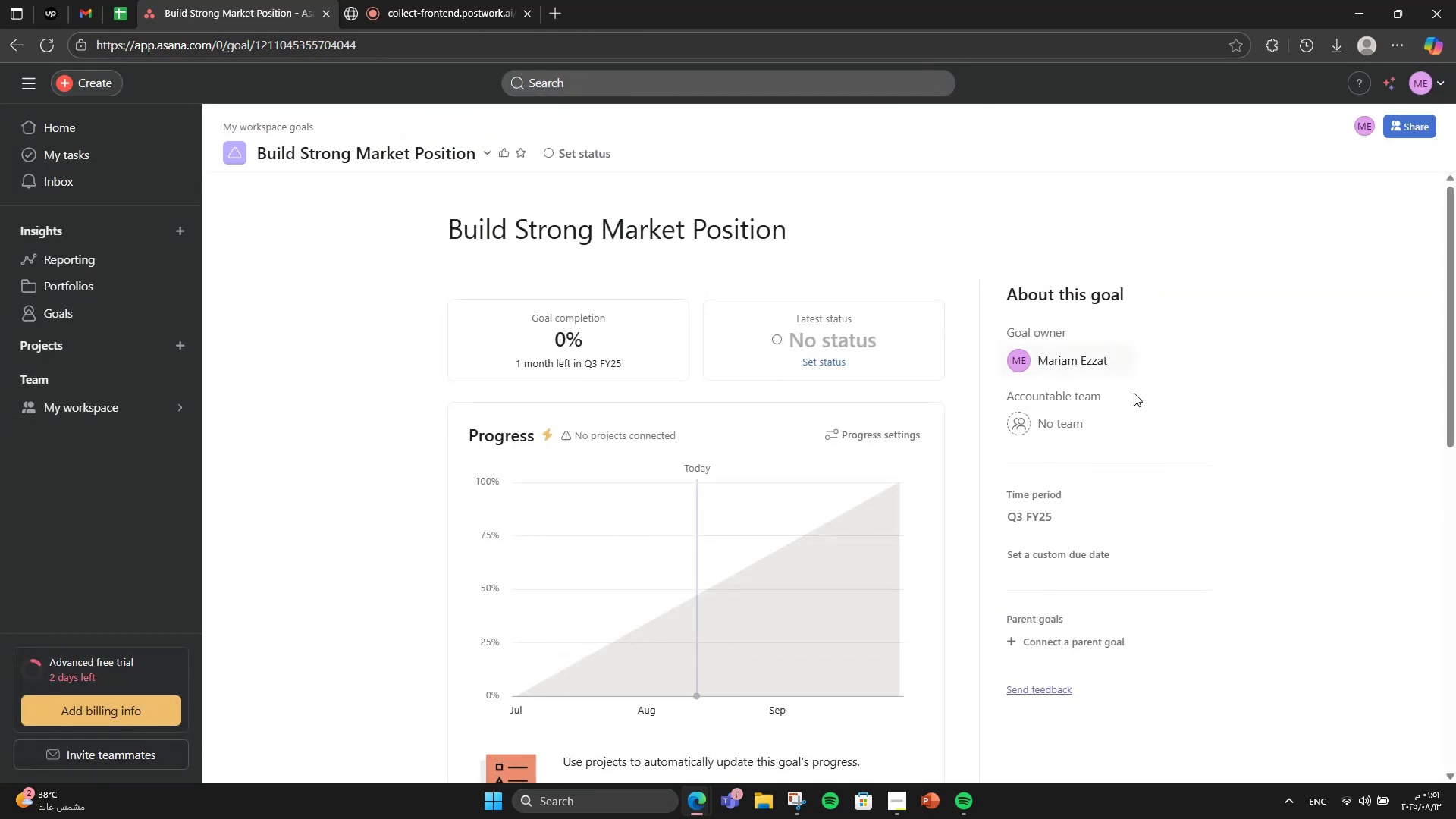 
scroll: coordinate [631, 438], scroll_direction: down, amount: 10.0
 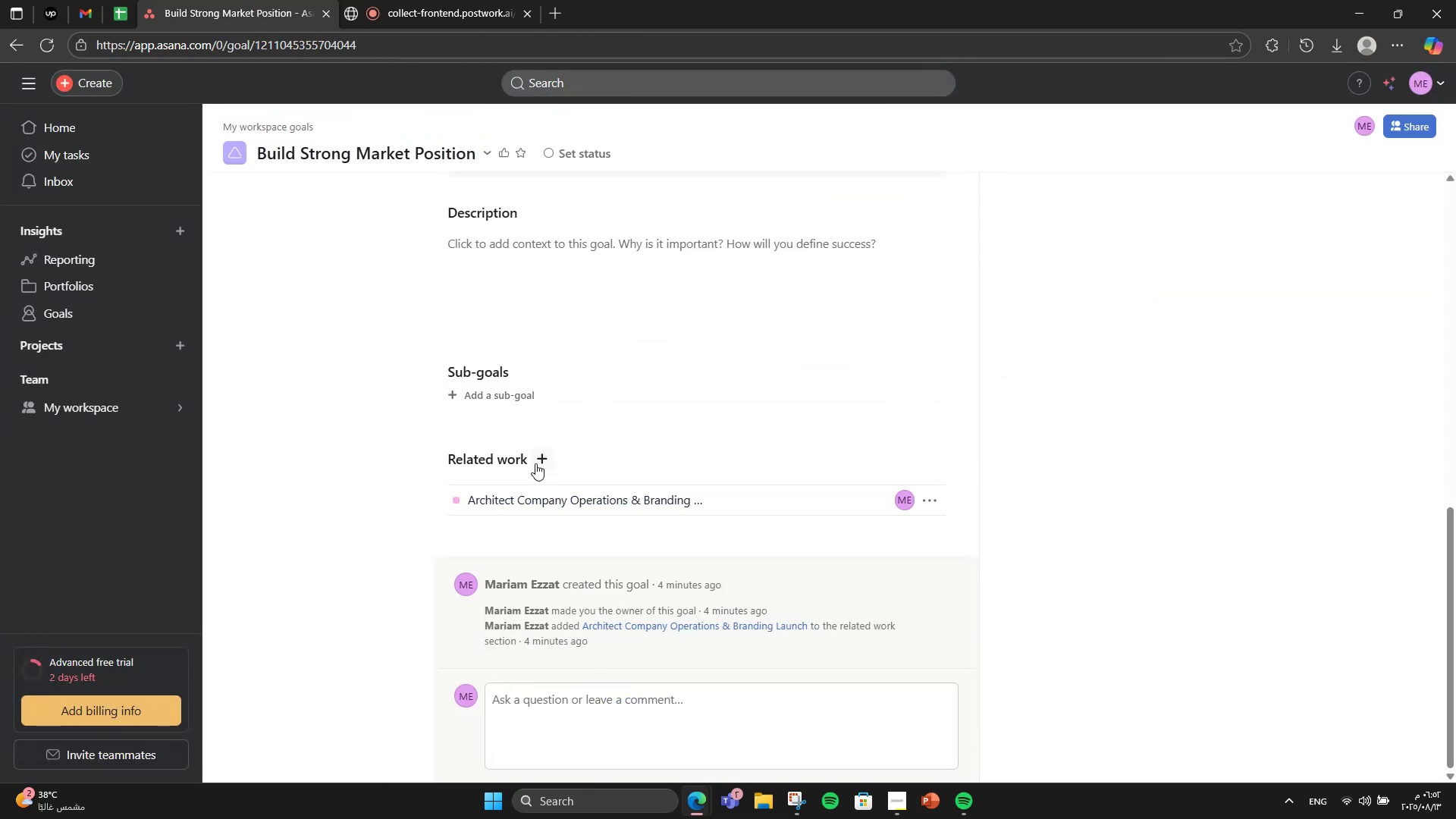 
left_click([536, 463])
 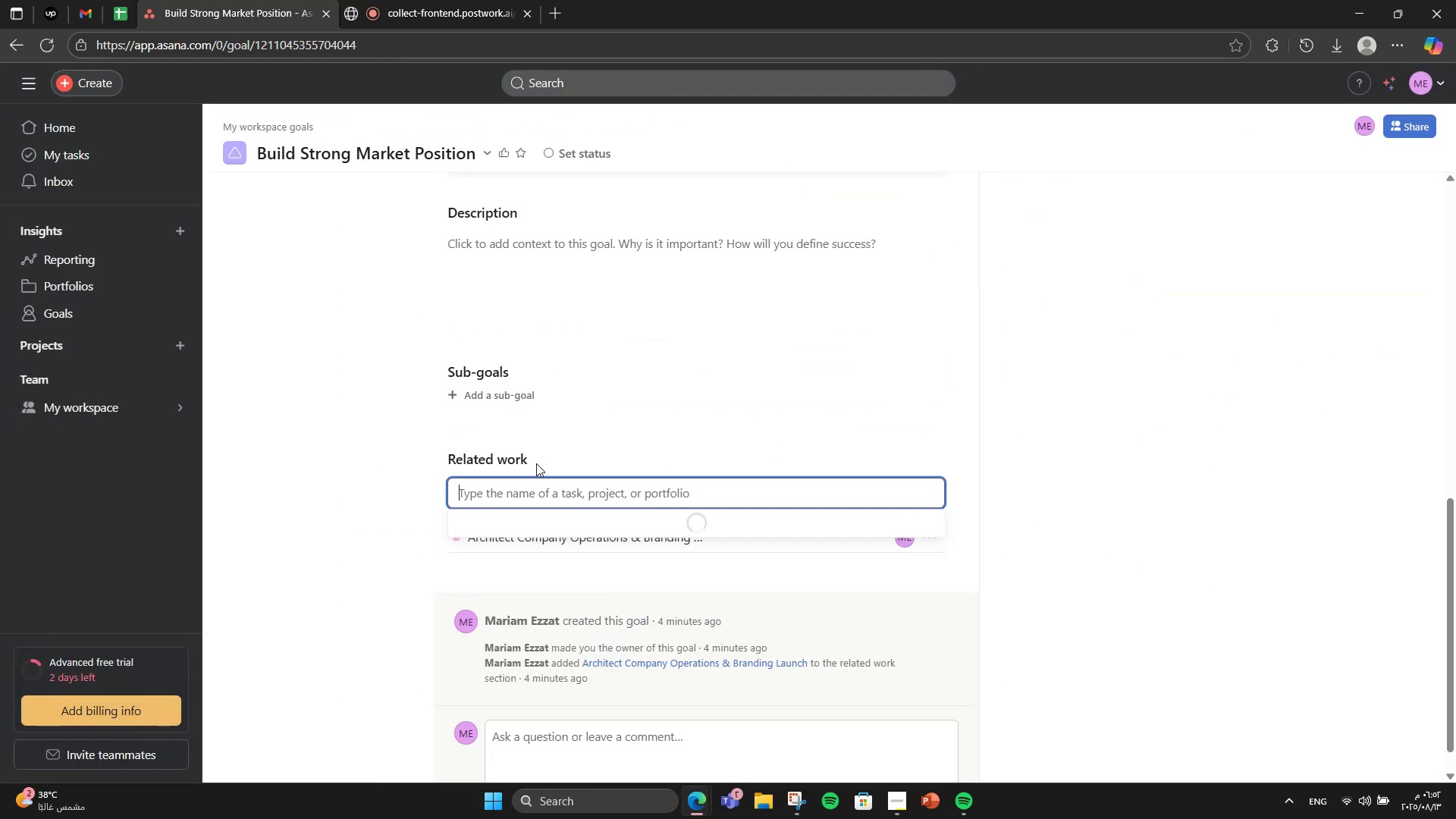 
mouse_move([554, 512])
 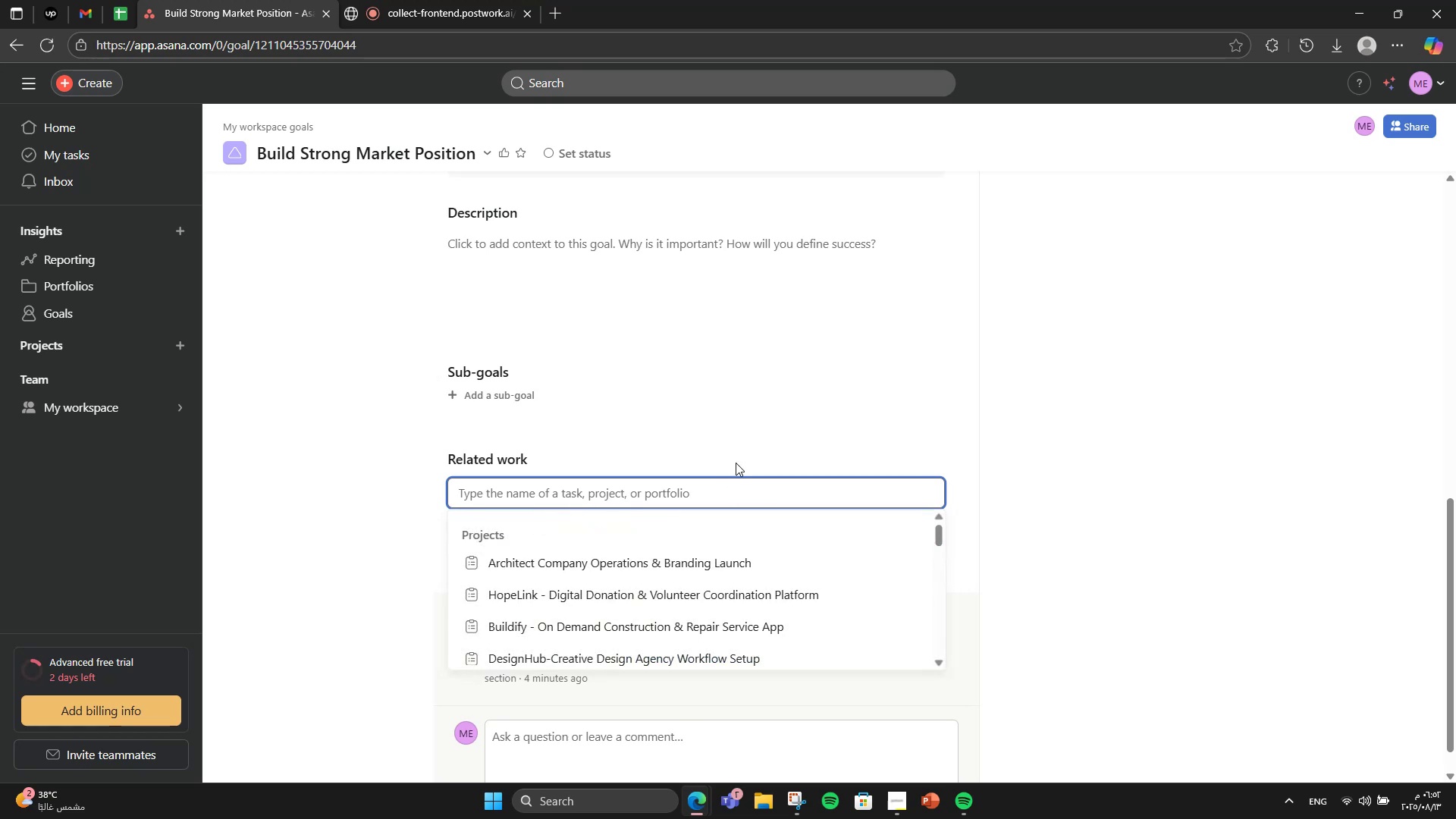 
left_click([741, 439])
 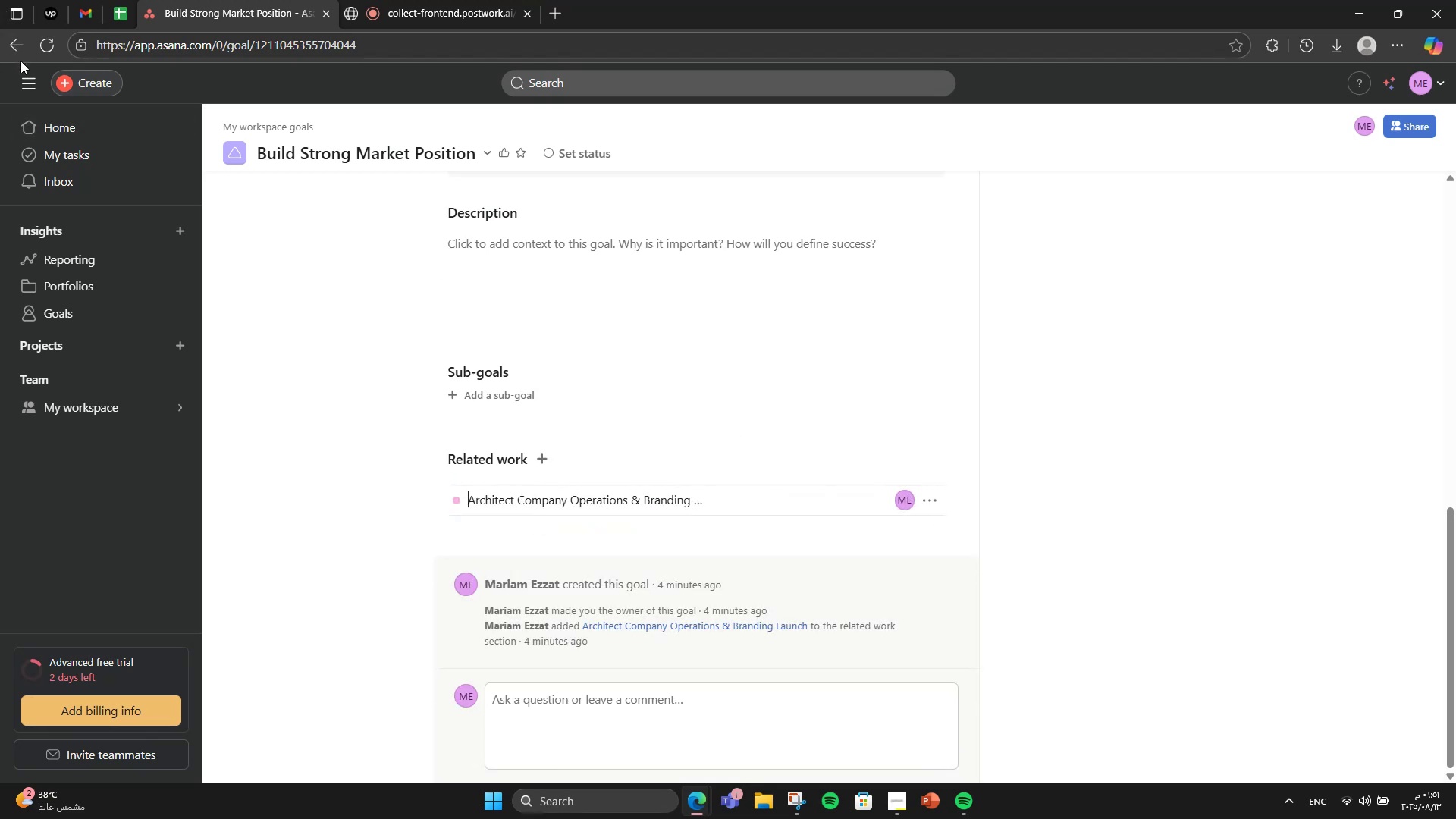 
left_click([11, 55])
 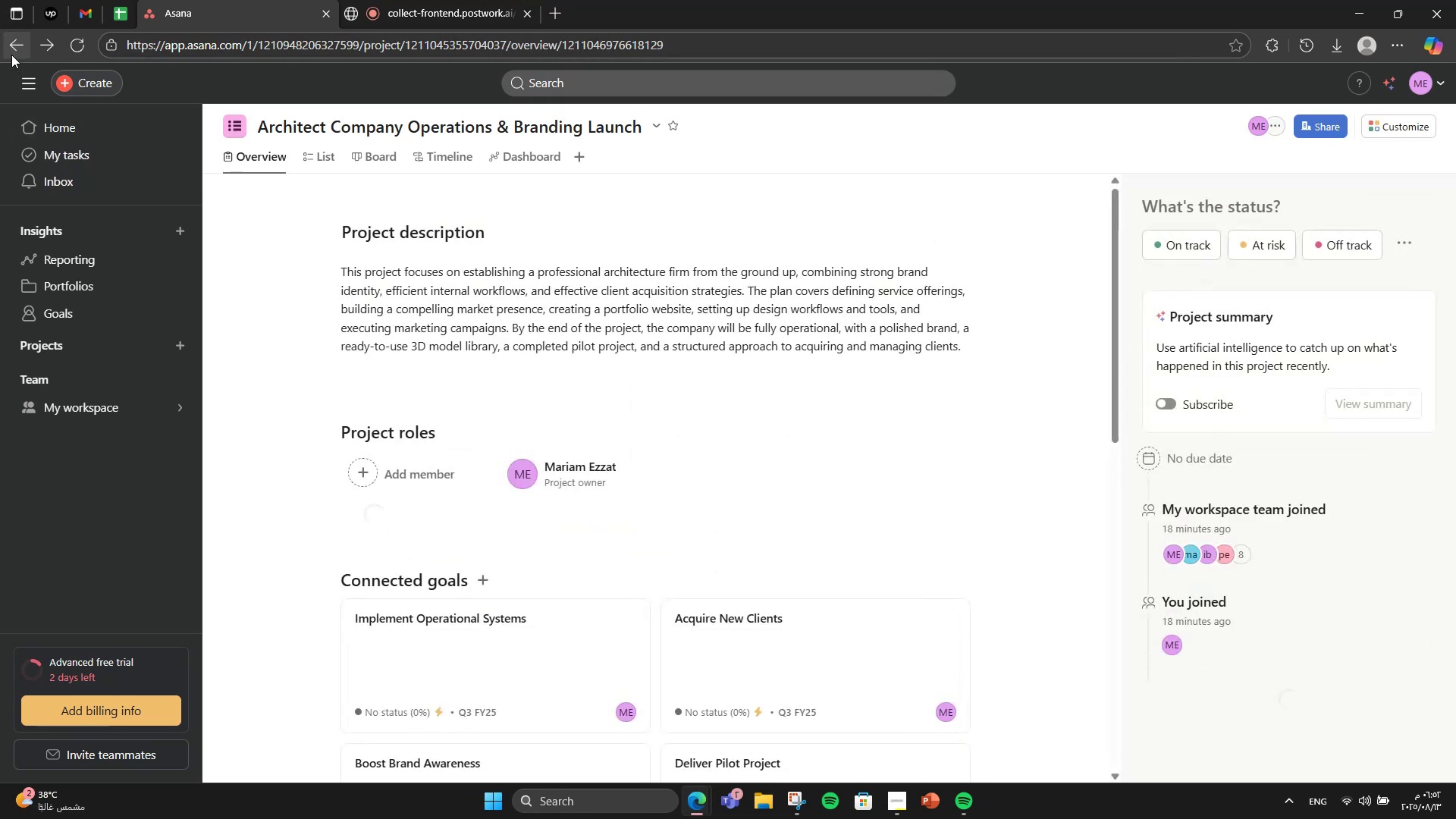 
scroll: coordinate [608, 565], scroll_direction: down, amount: 15.0
 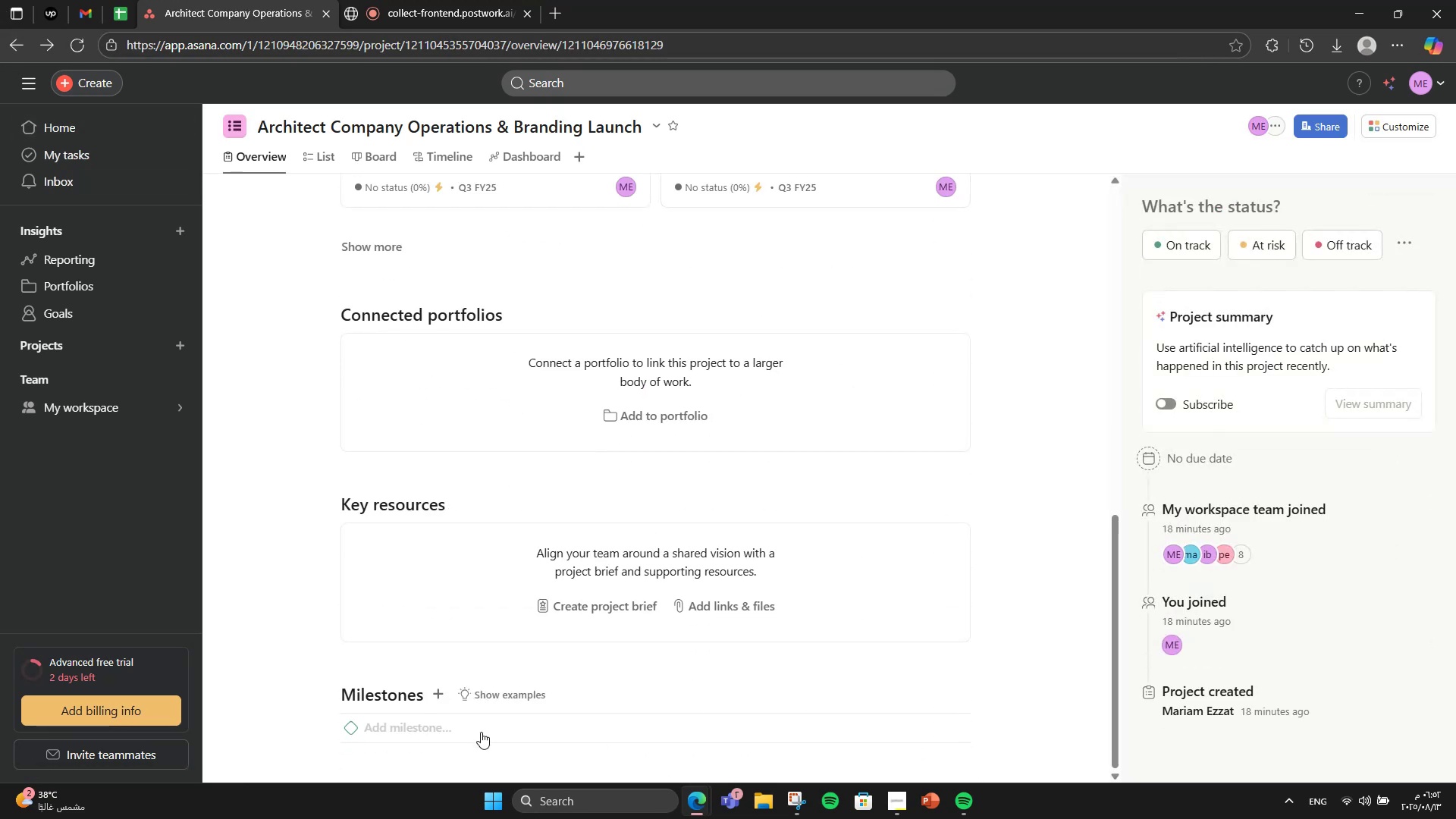 
left_click([481, 732])
 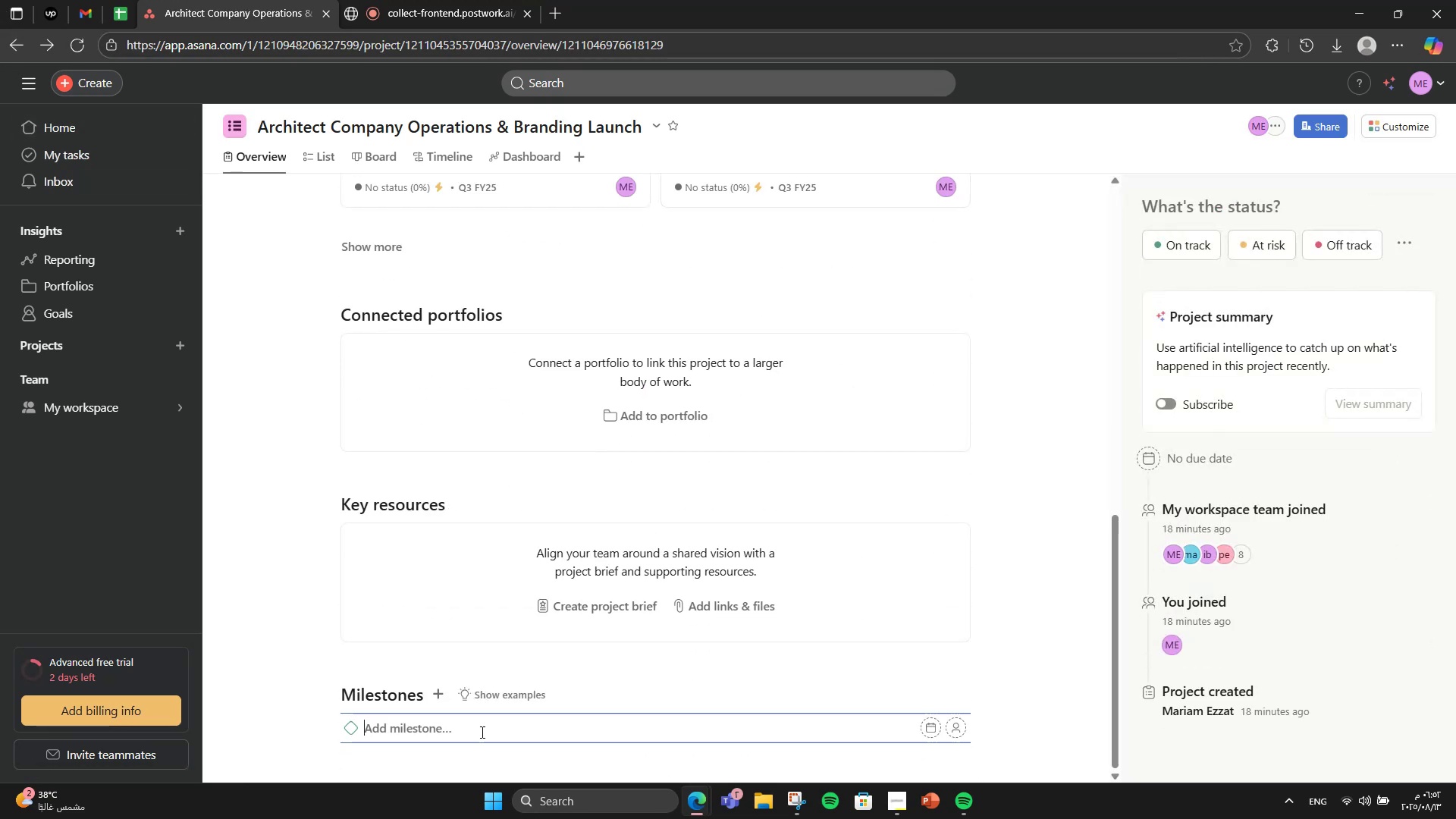 
scroll: coordinate [524, 604], scroll_direction: down, amount: 3.0
 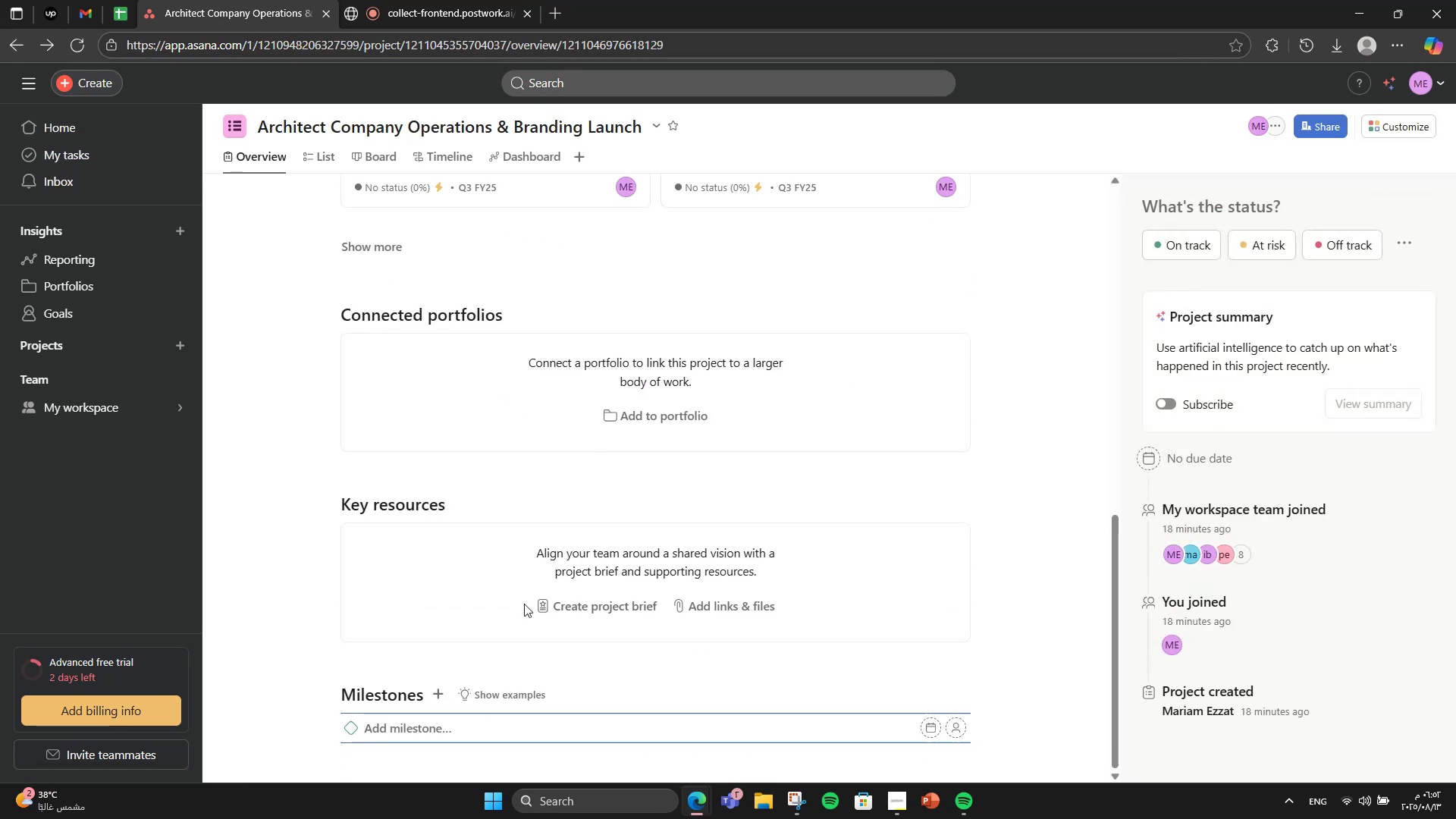 
type(Service Scope Finalized )
 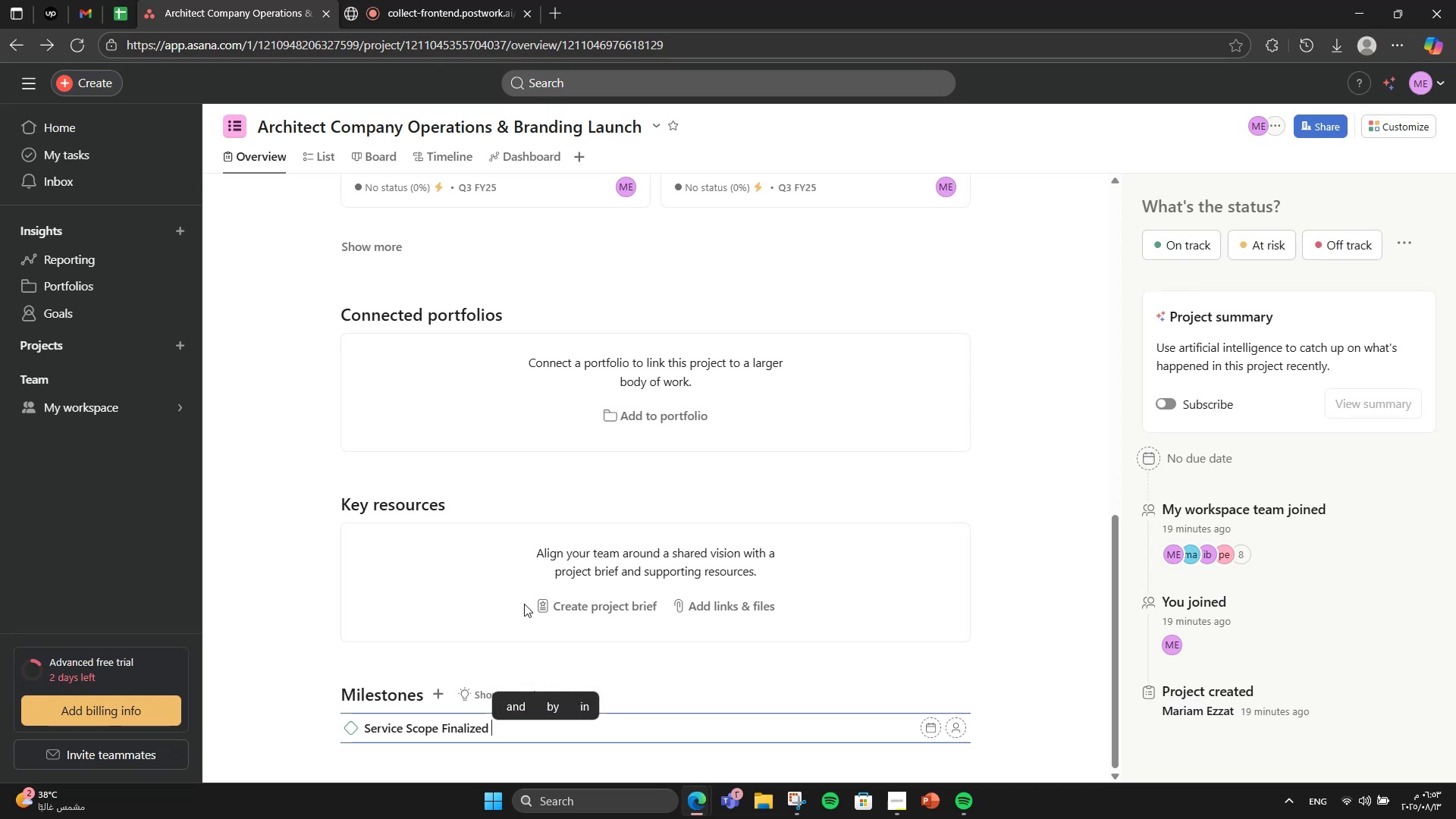 
wait(10.73)
 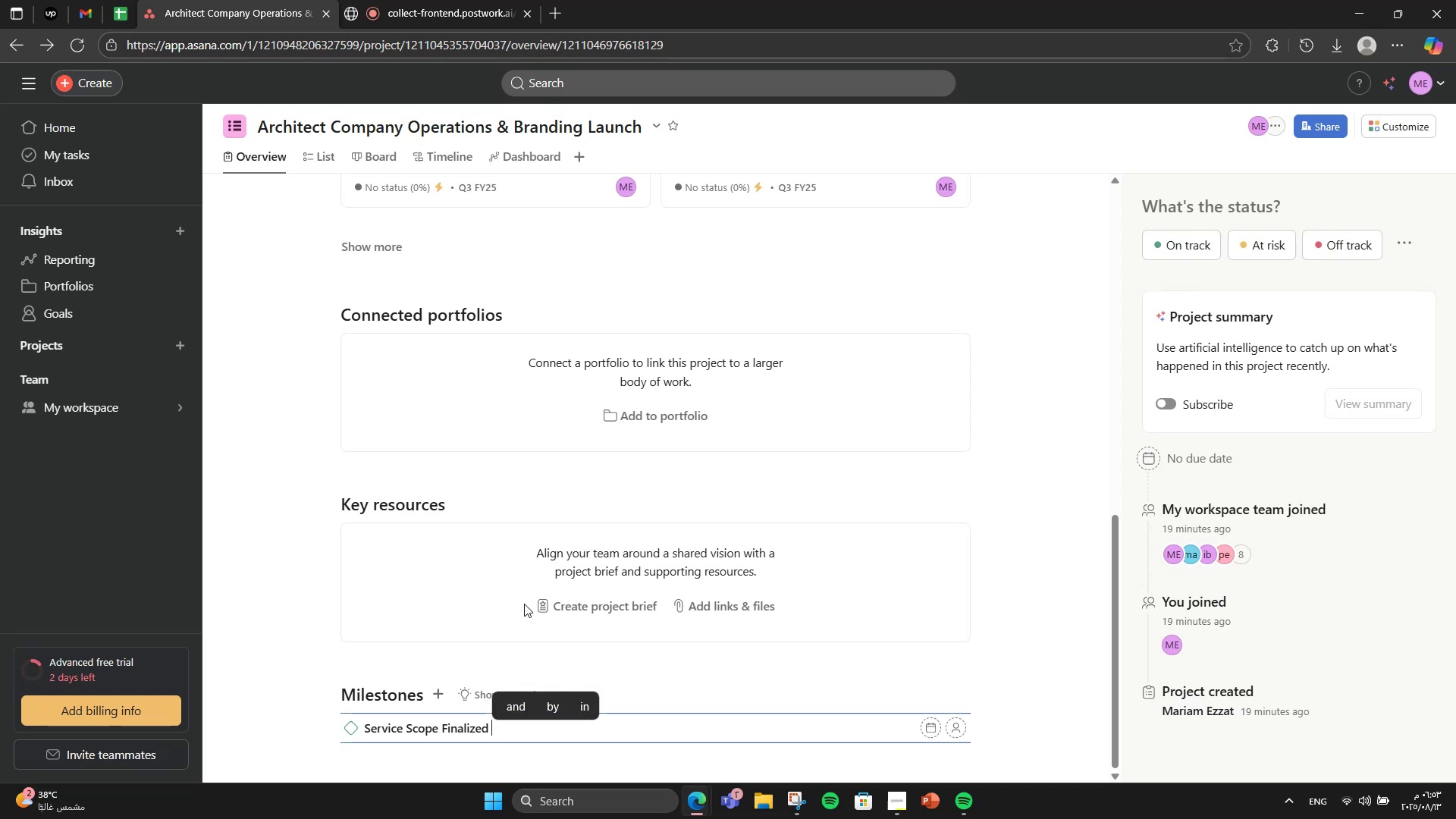 
key(Enter)
 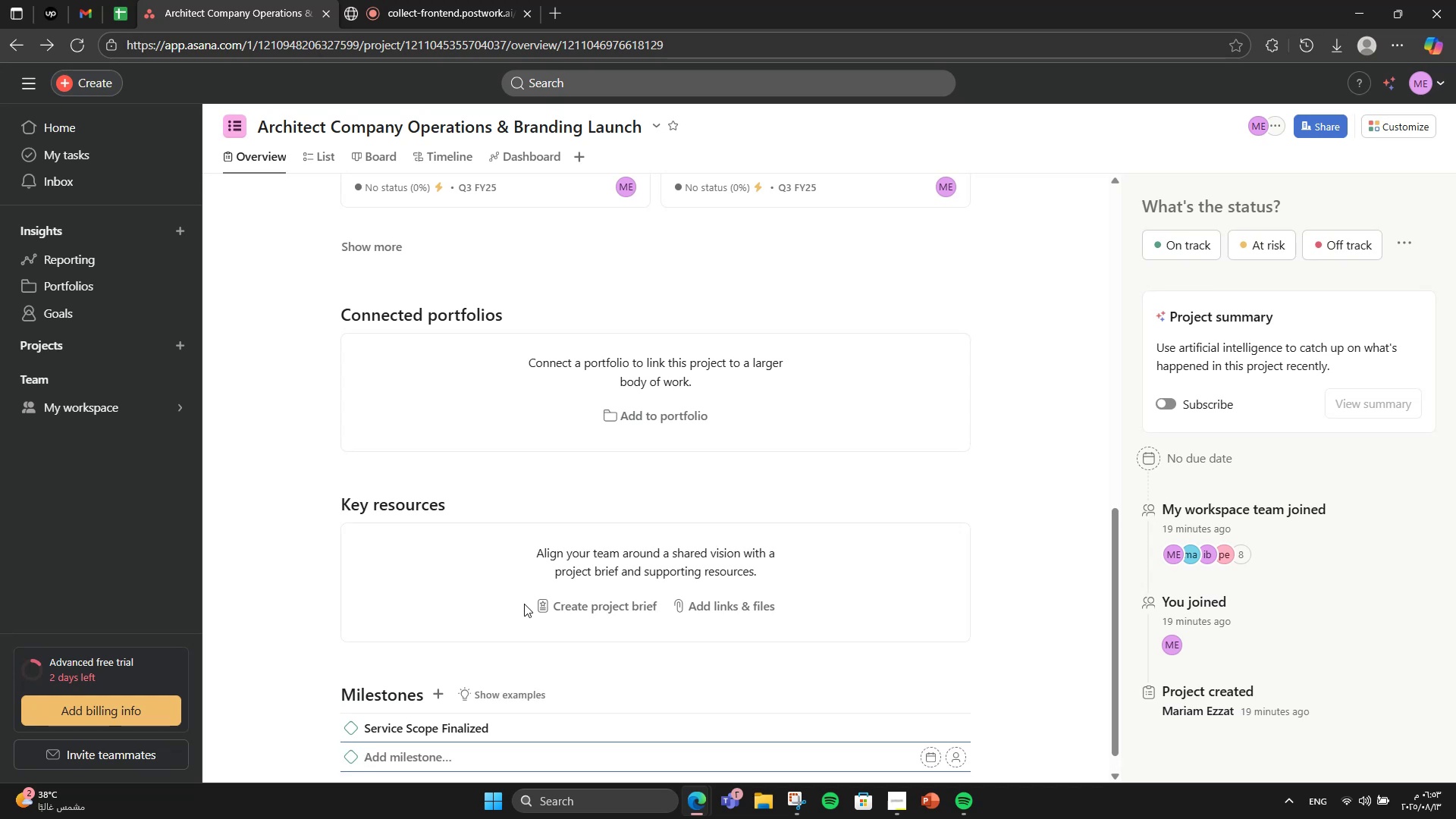 
type(Market Insights Ready )
key(Backspace)
 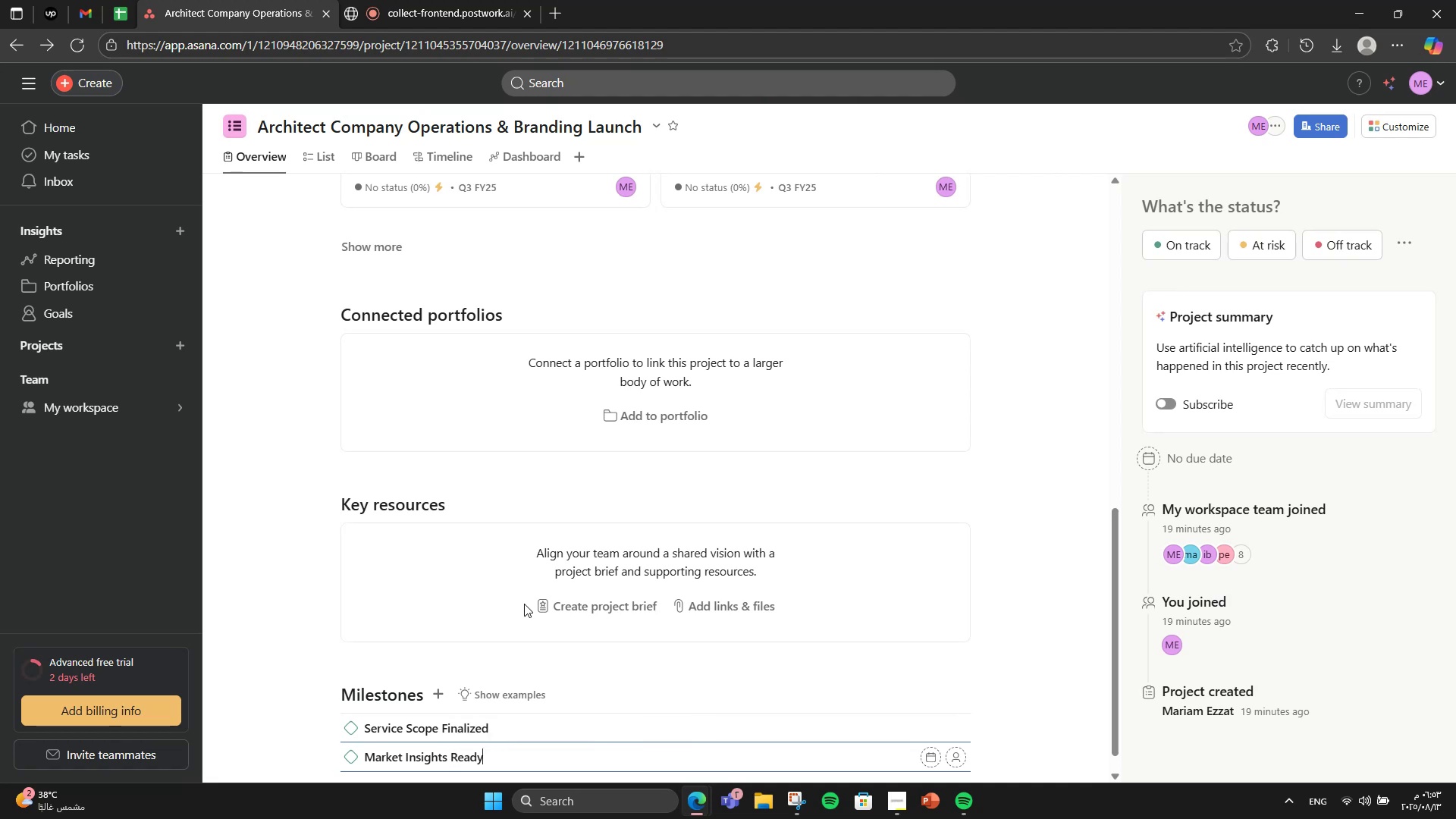 
key(Enter)
 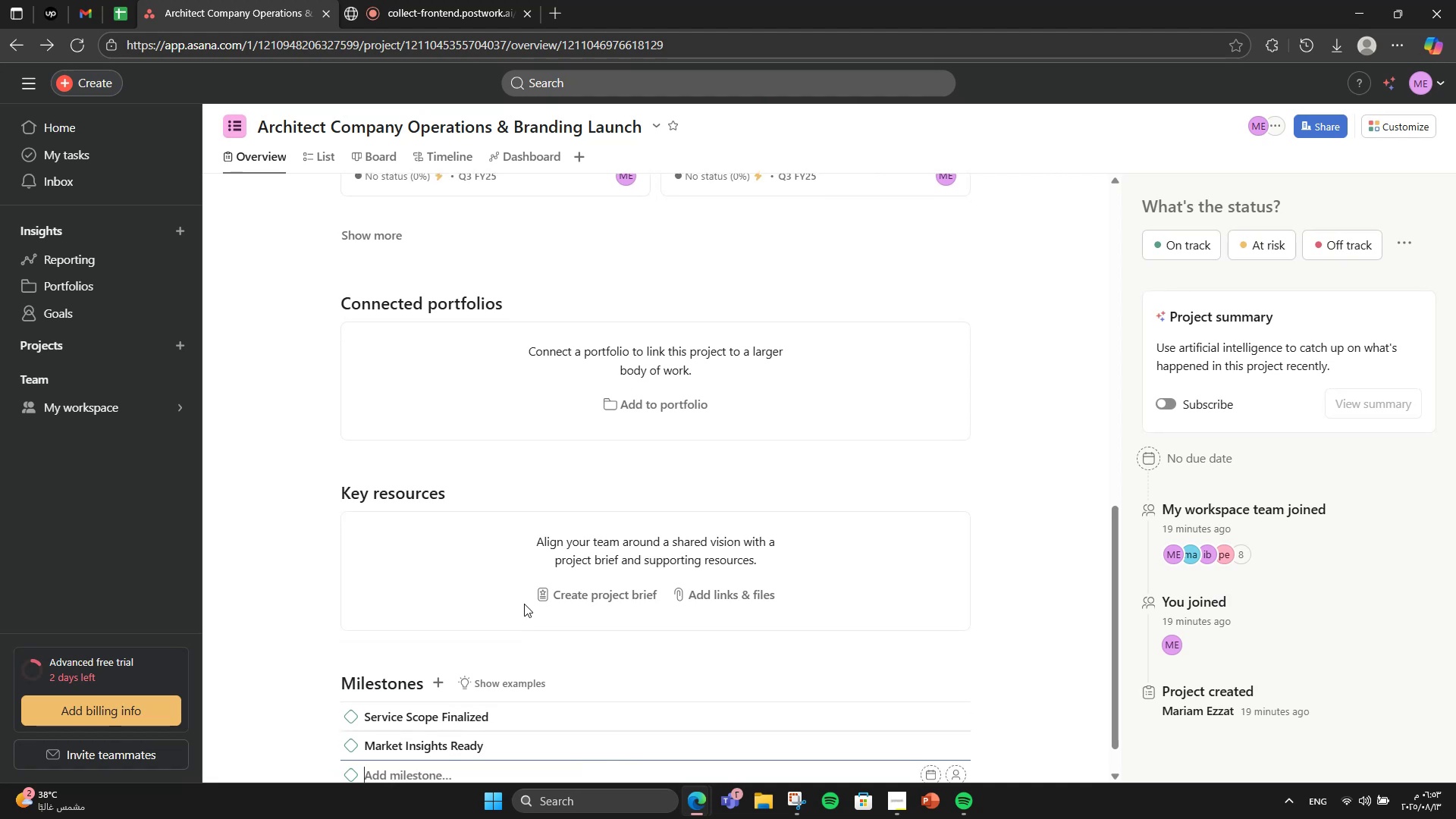 
type(Brand Identity Approved)
 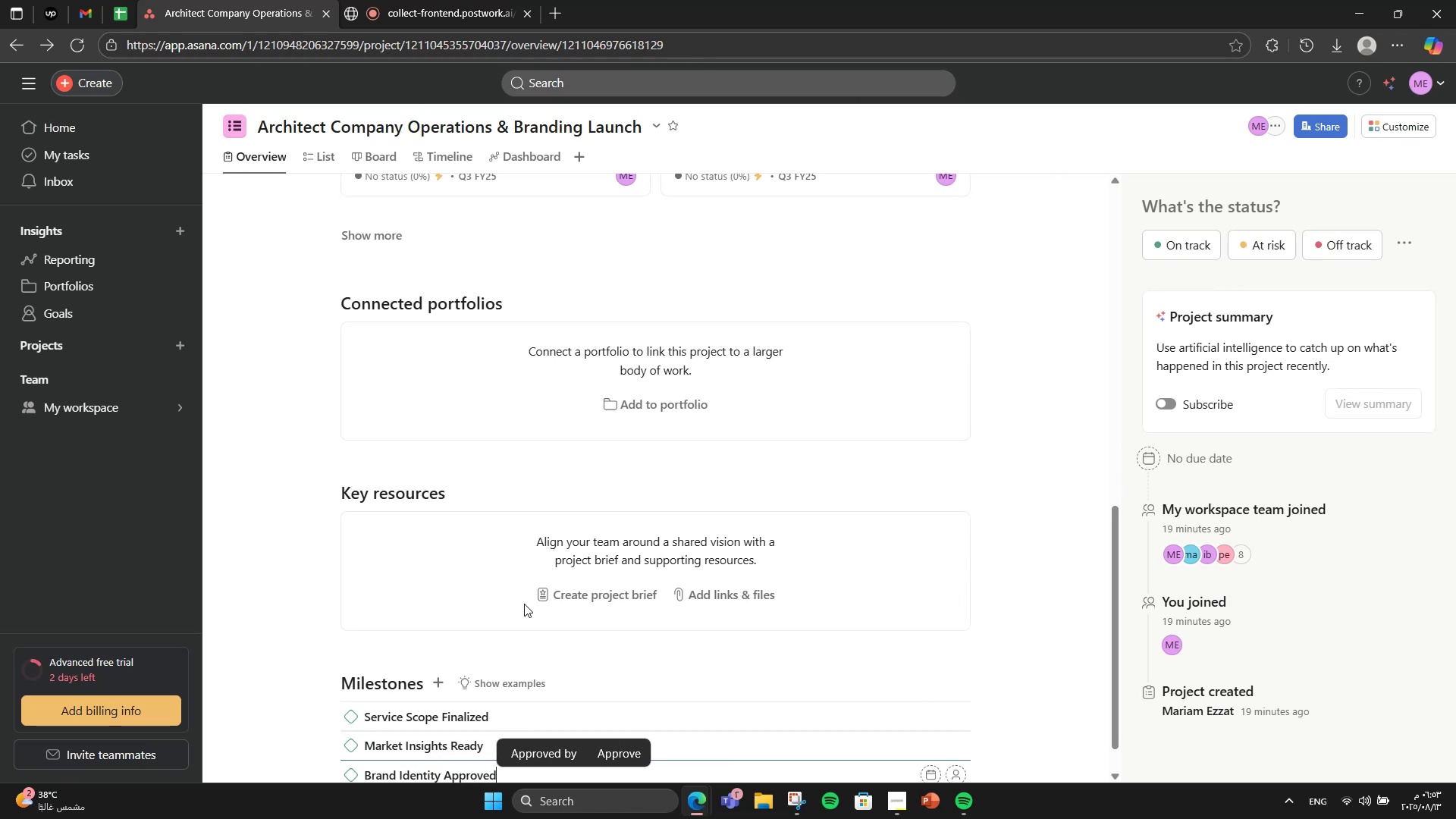 
key(Enter)
 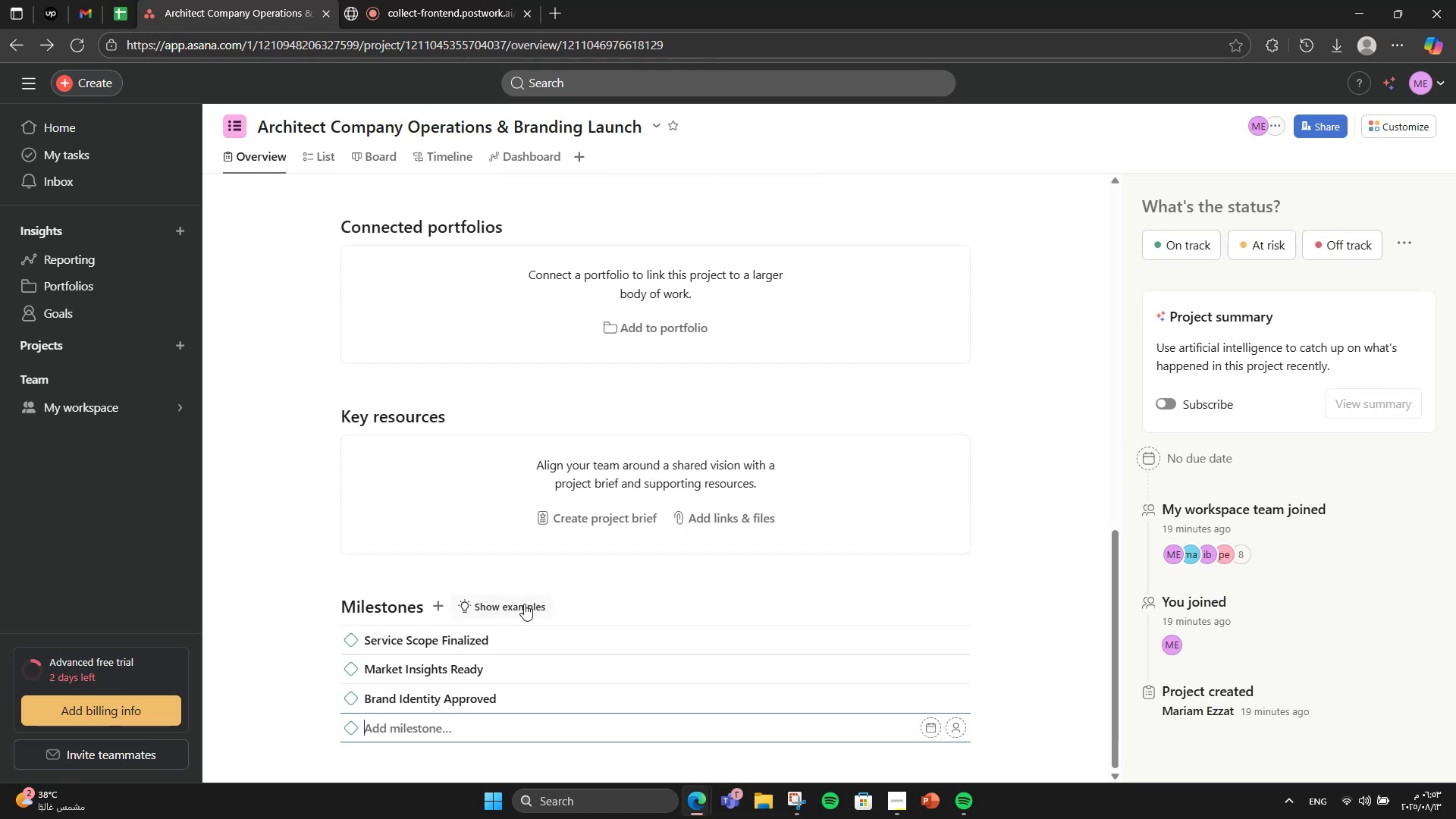 
type(Website Wireframes Completed)
 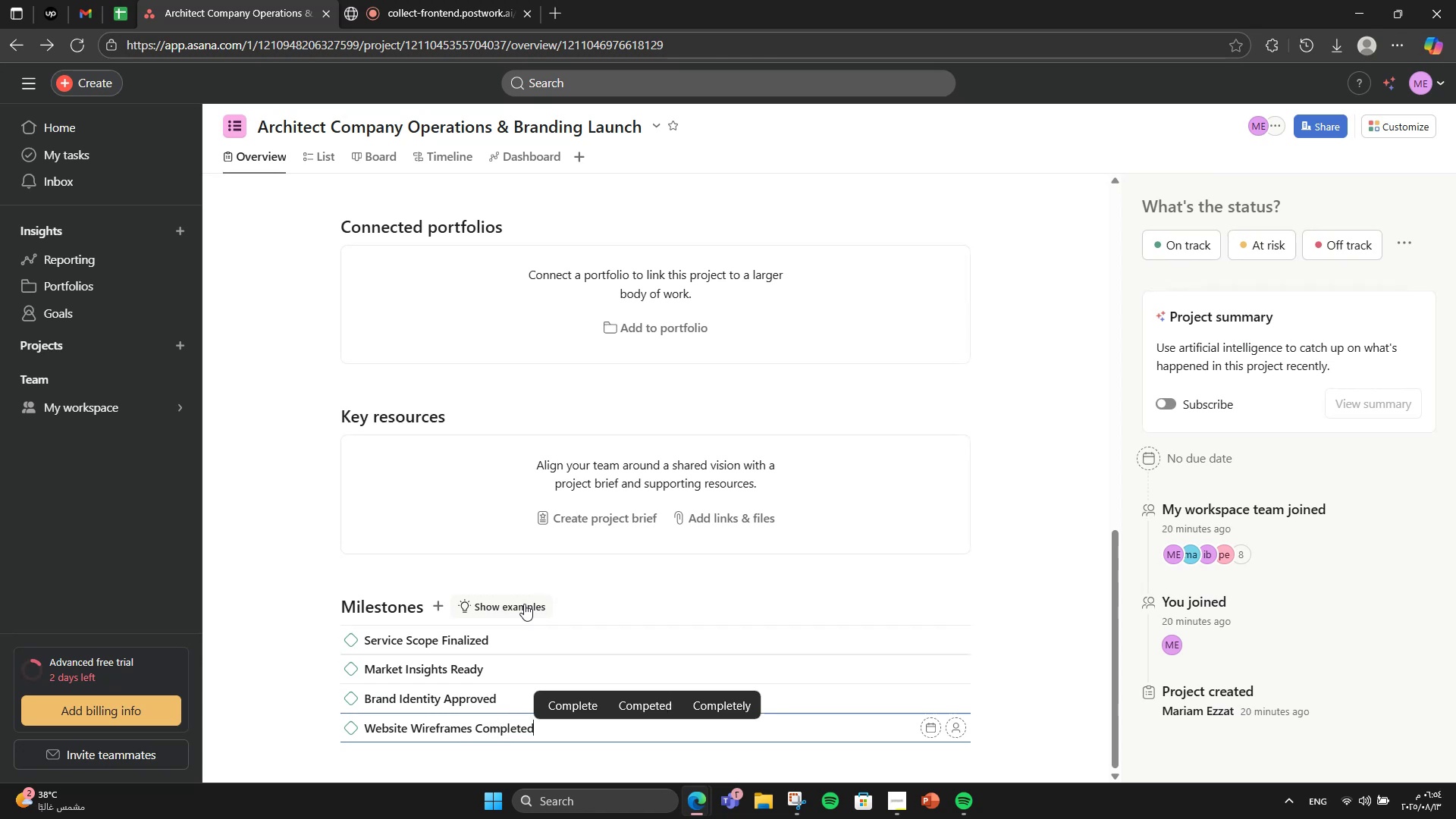 
key(Enter)
 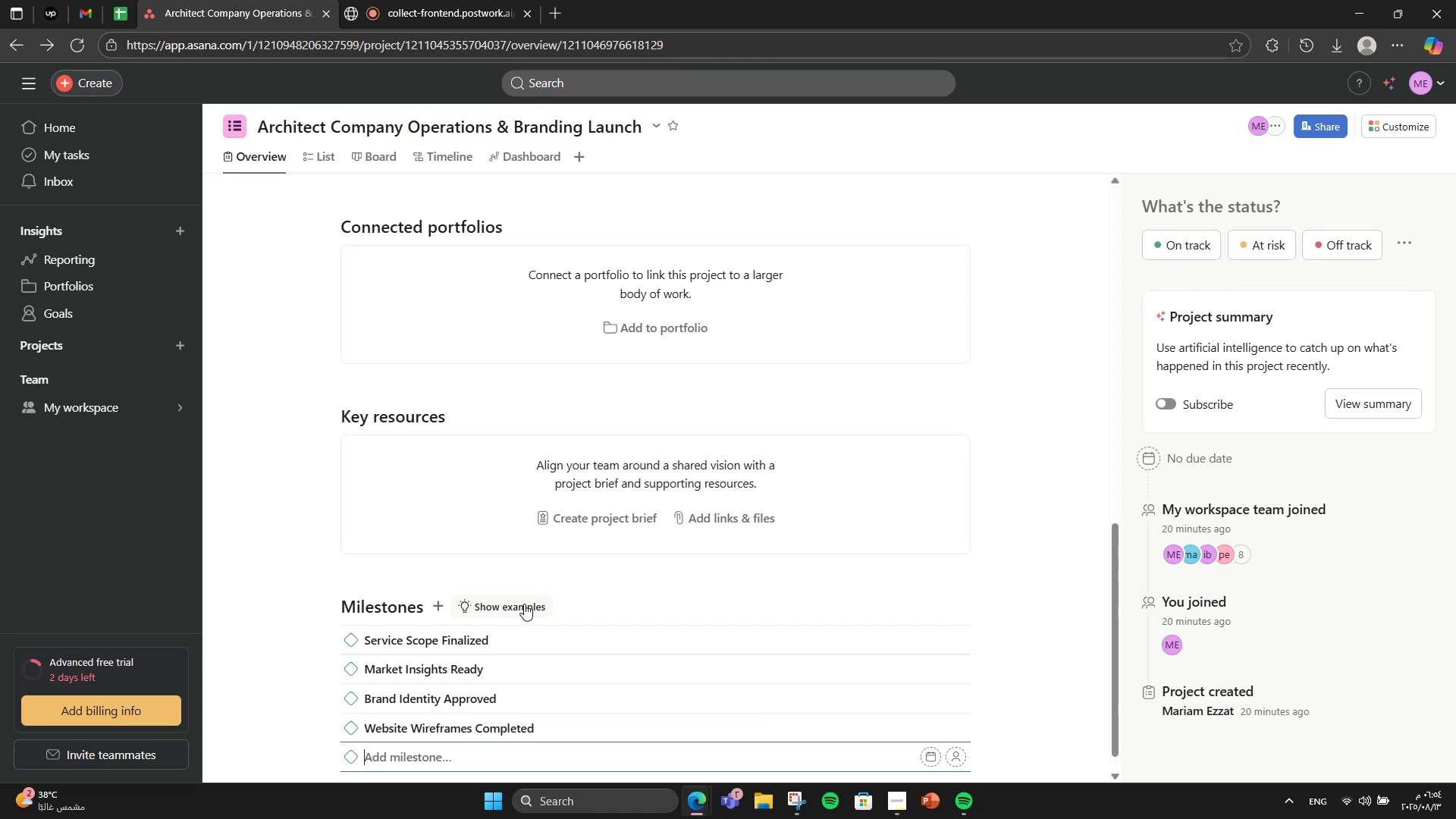 
type(Workflow Set)
 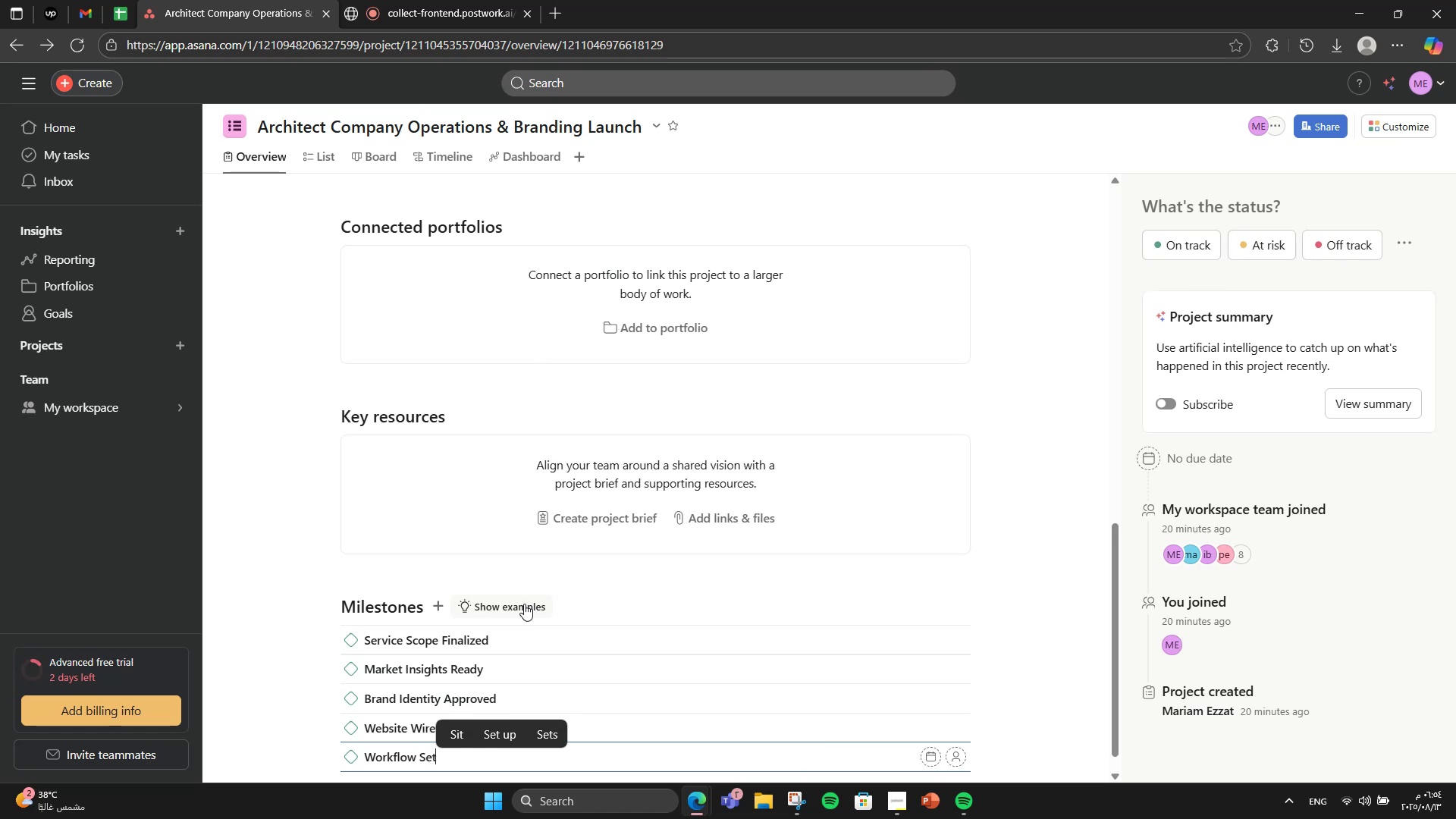 
key(Enter)
 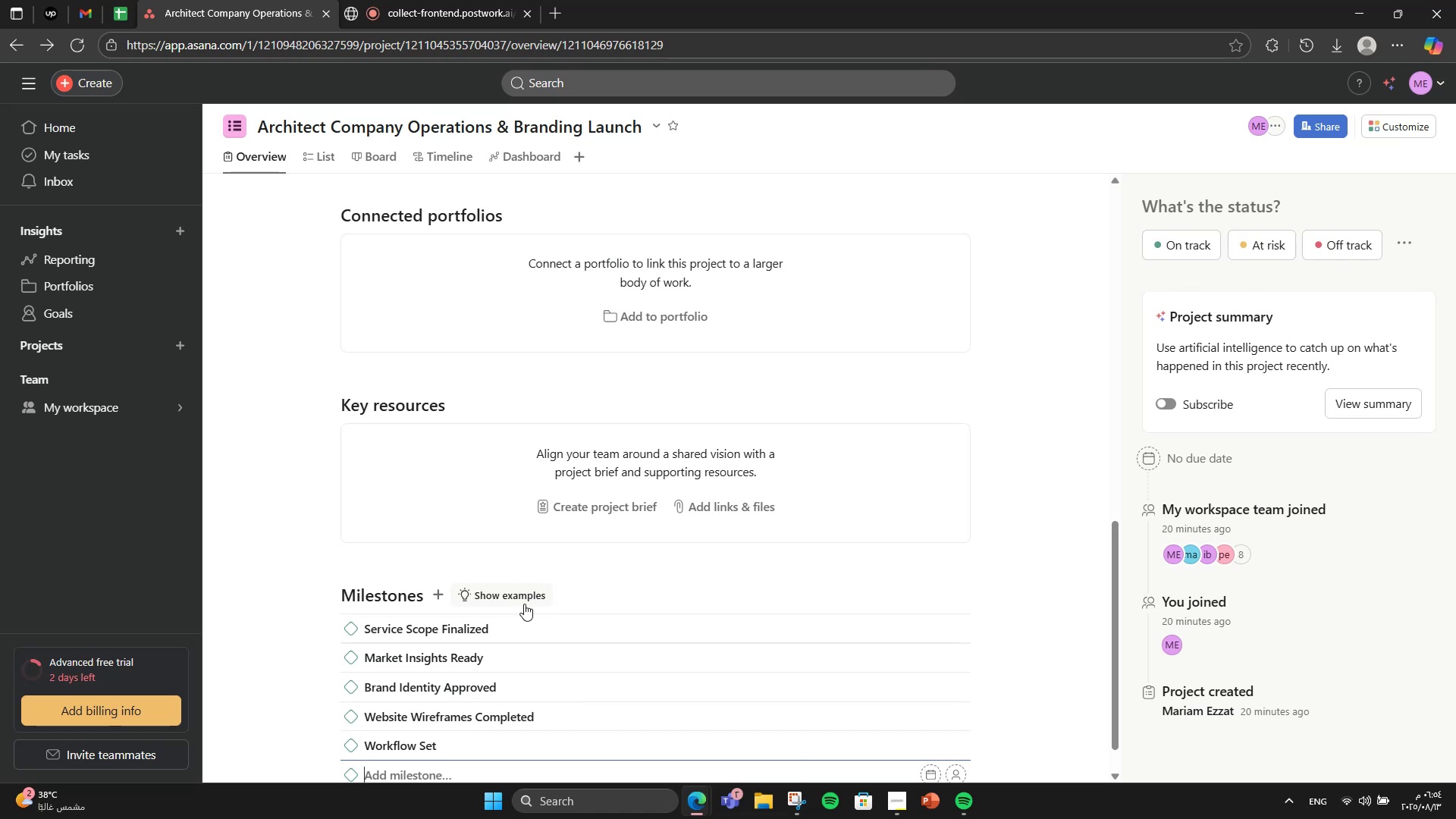 
type(3D Library Completed)
 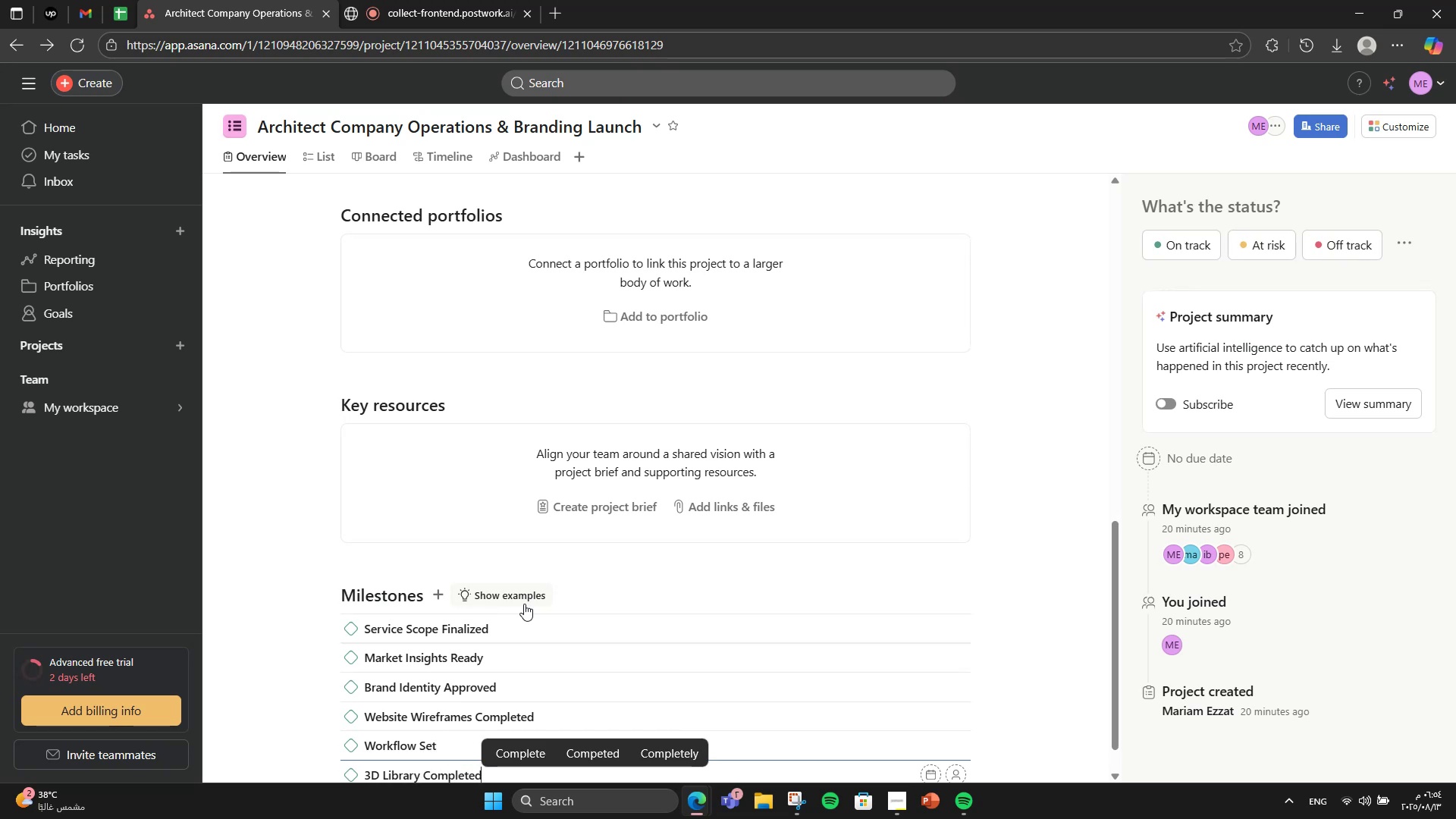 
key(Enter)
 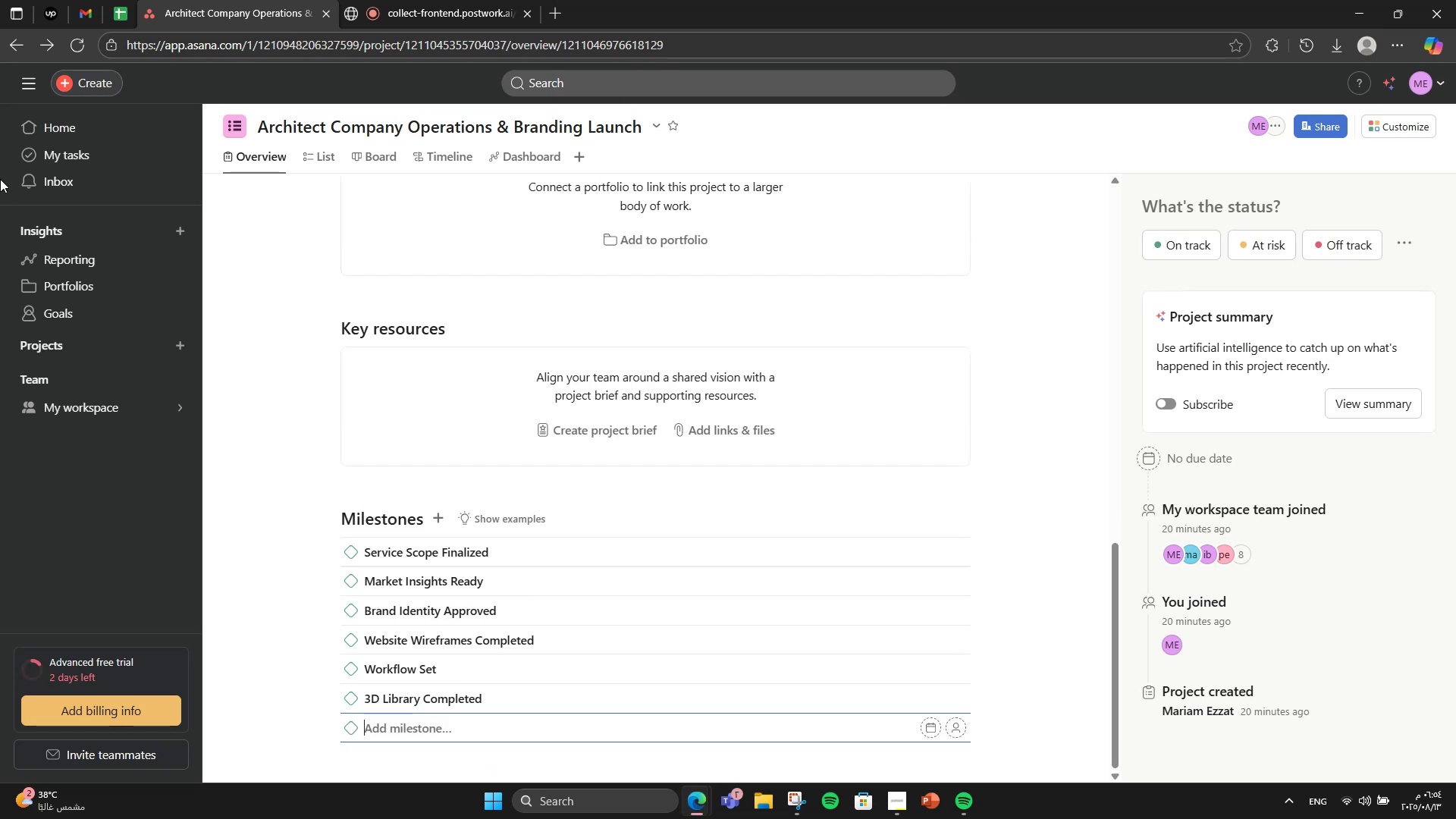 
type(Pilot Project Delivered)
 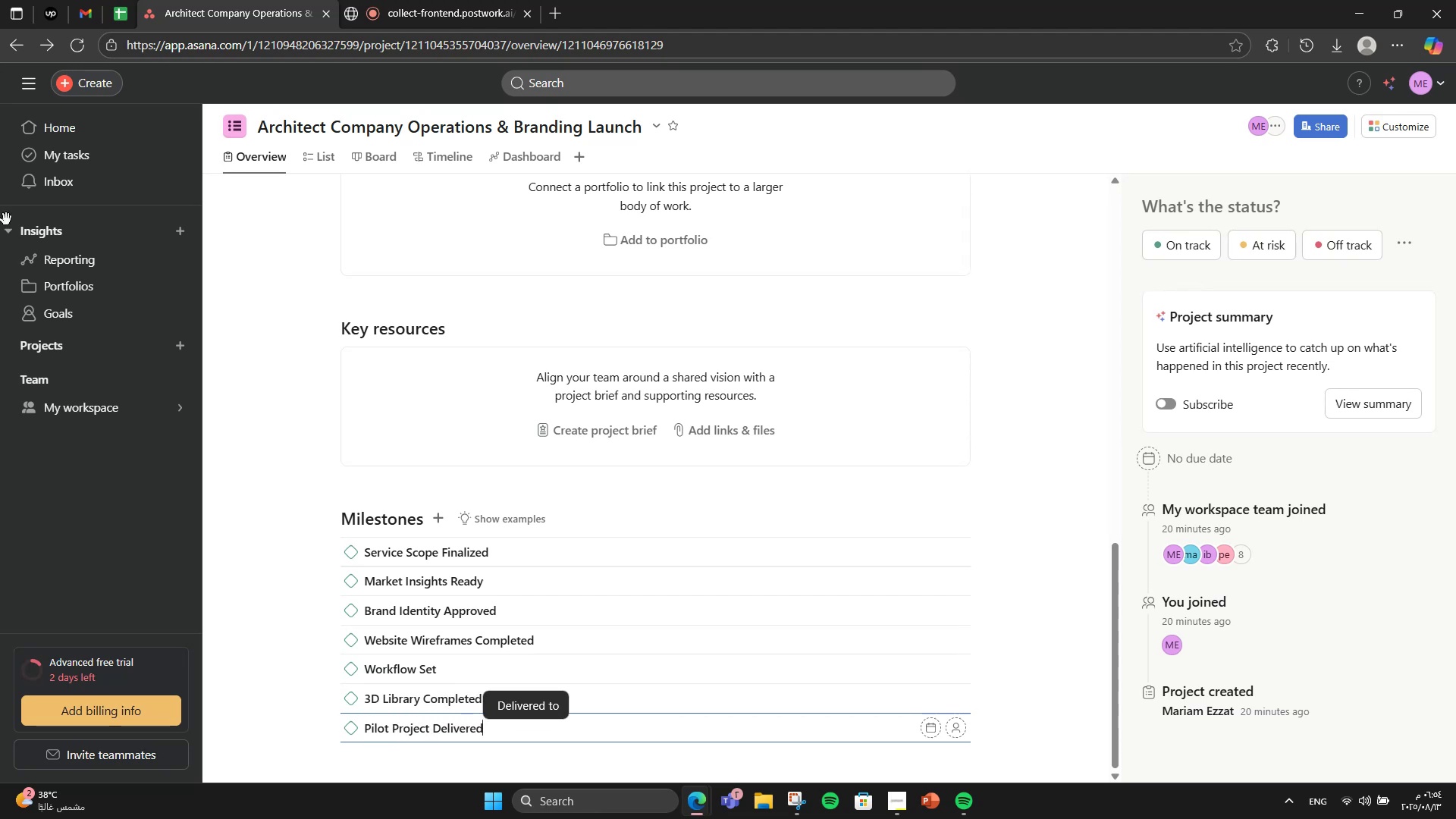 
key(Enter)
 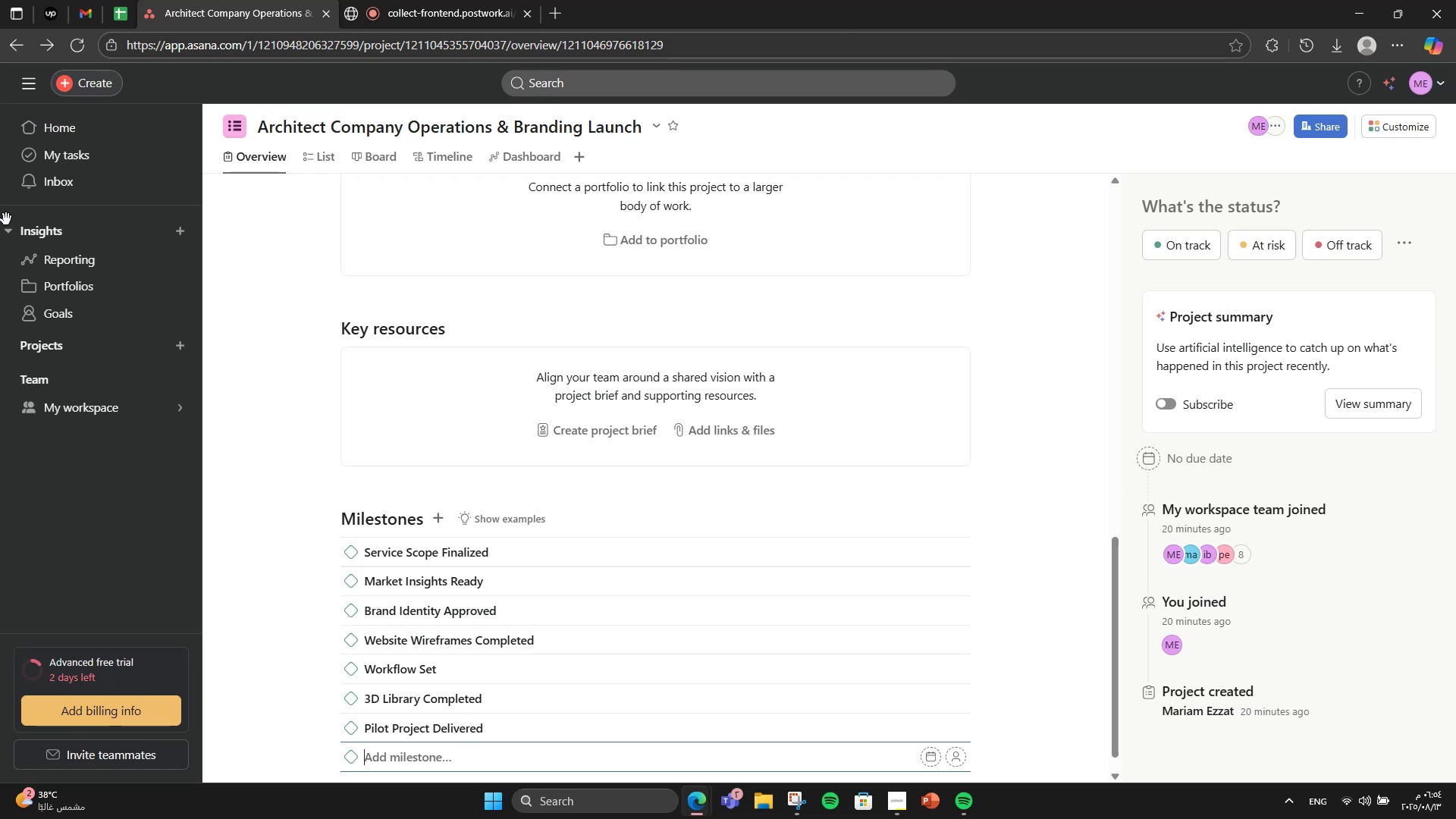 
type(Website Launched )
key(Backspace)
 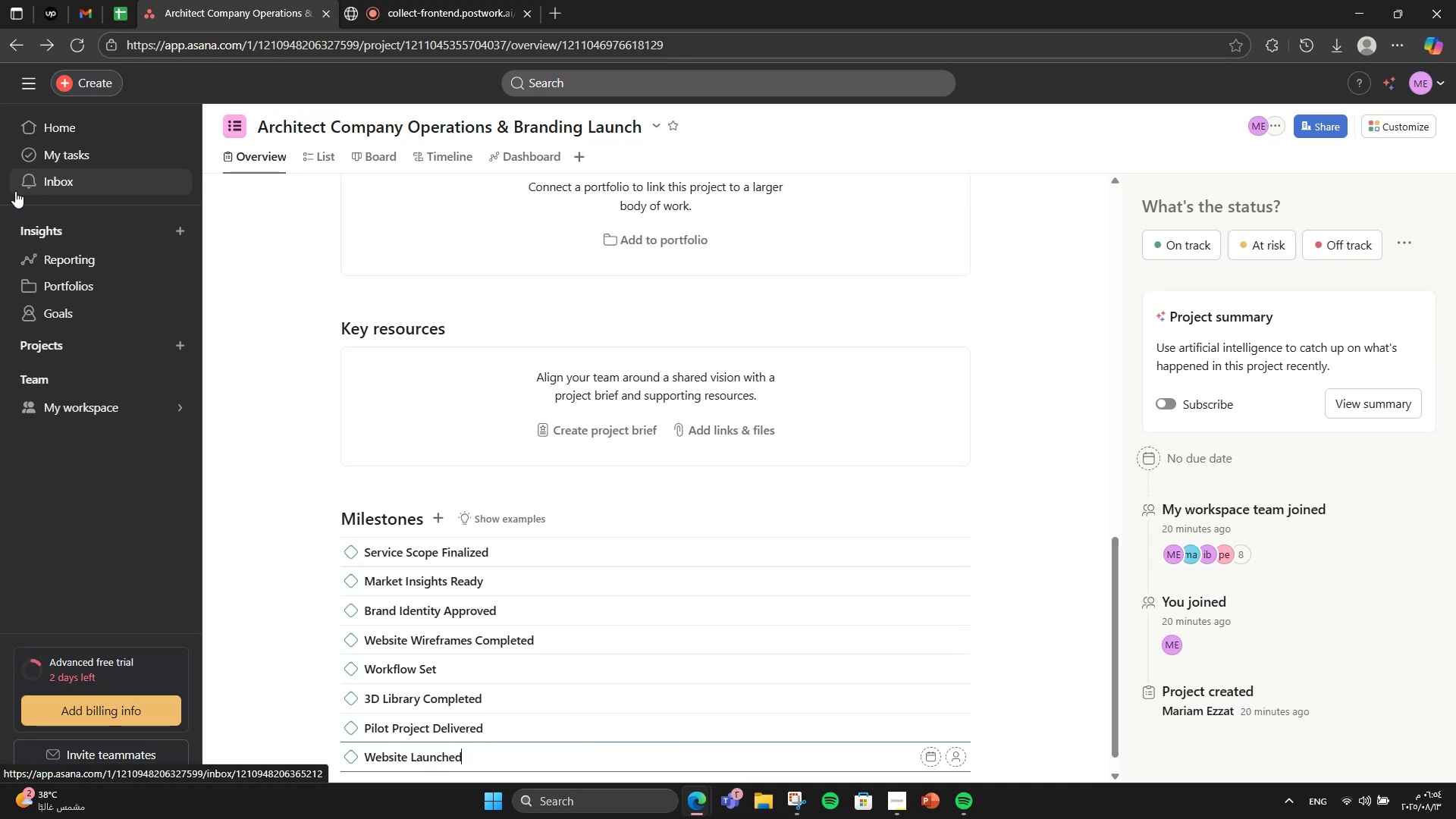 
key(Enter)
 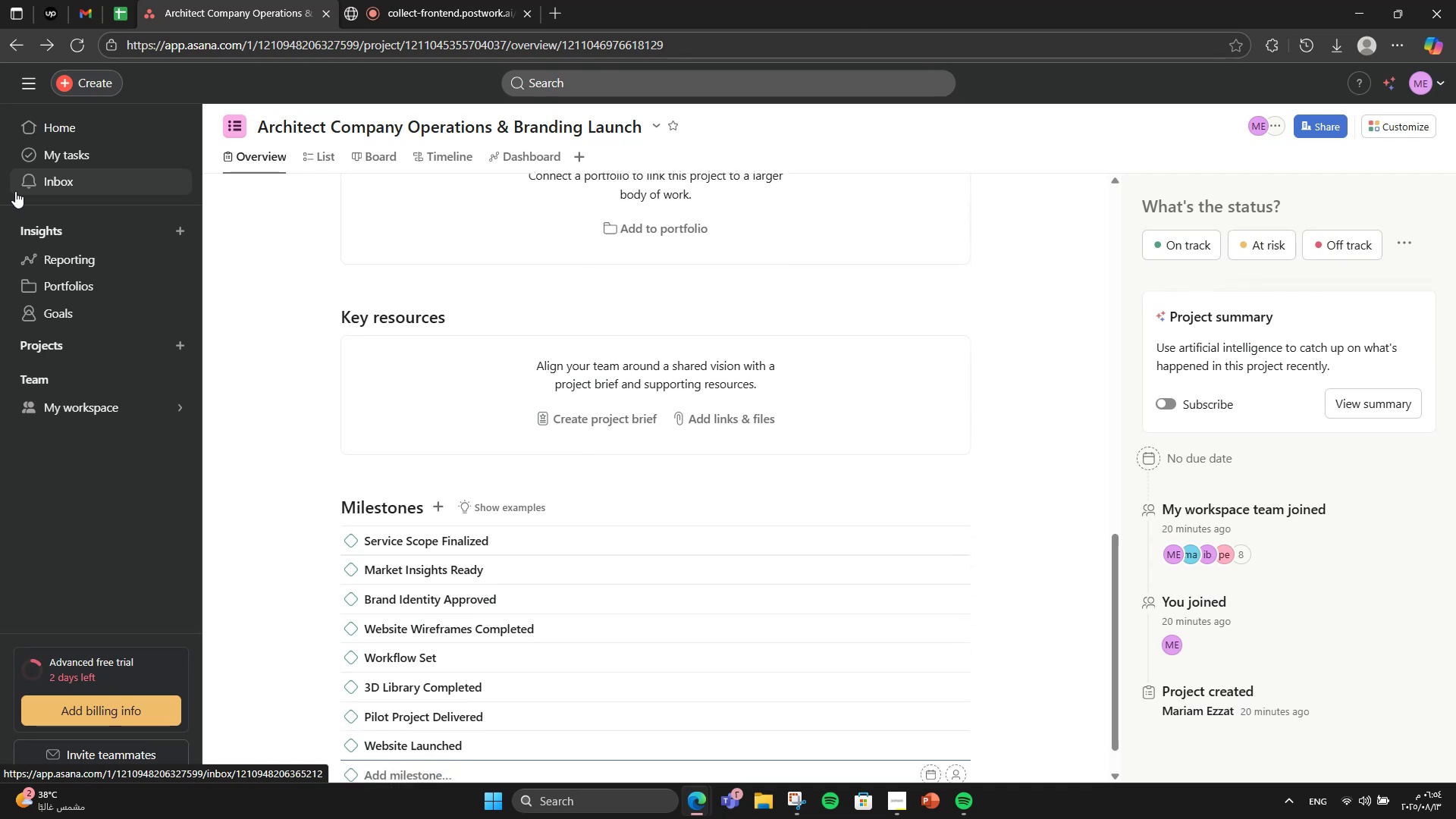 
type(Social Campaign Completed)
 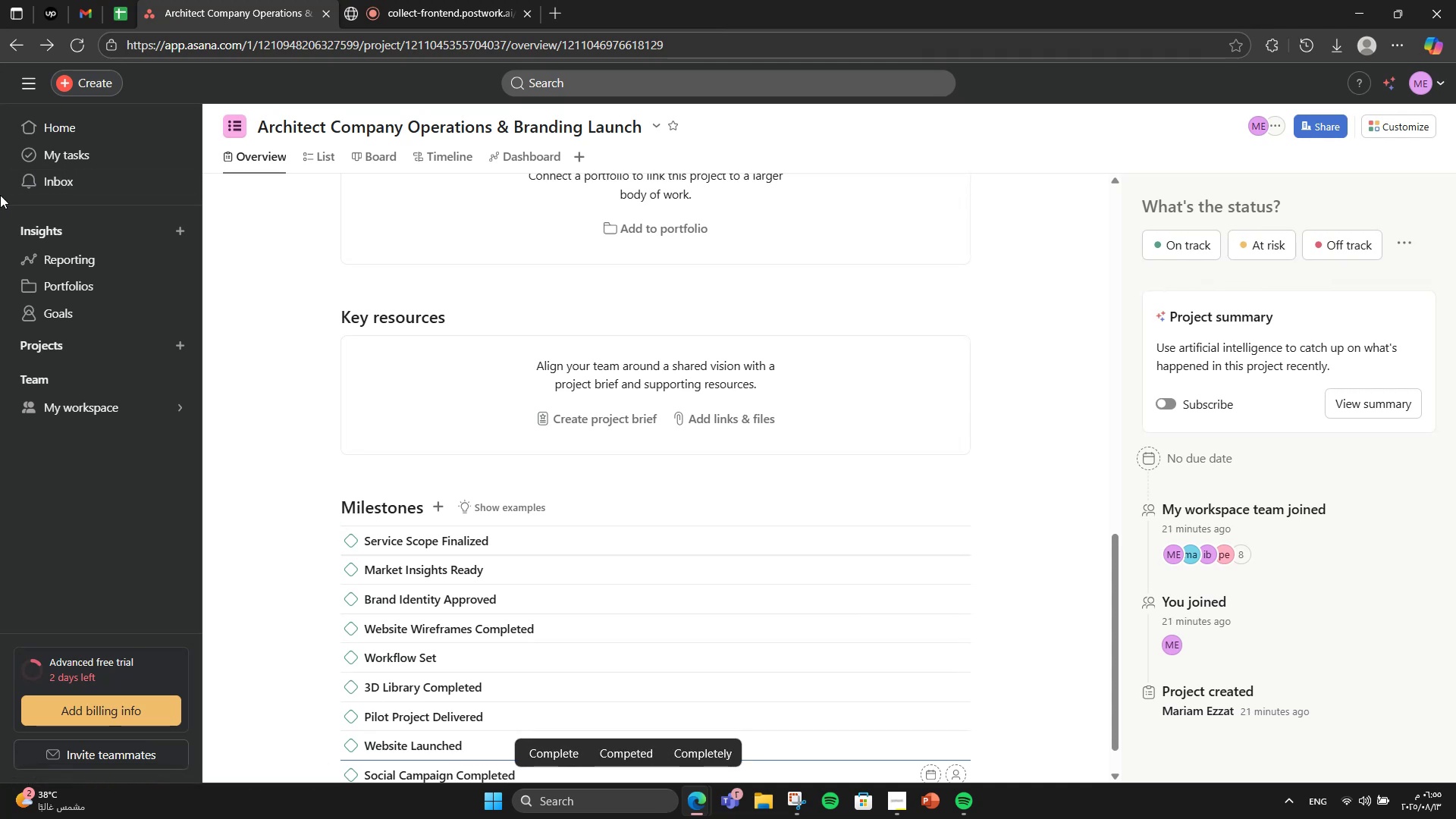 
key(Enter)
 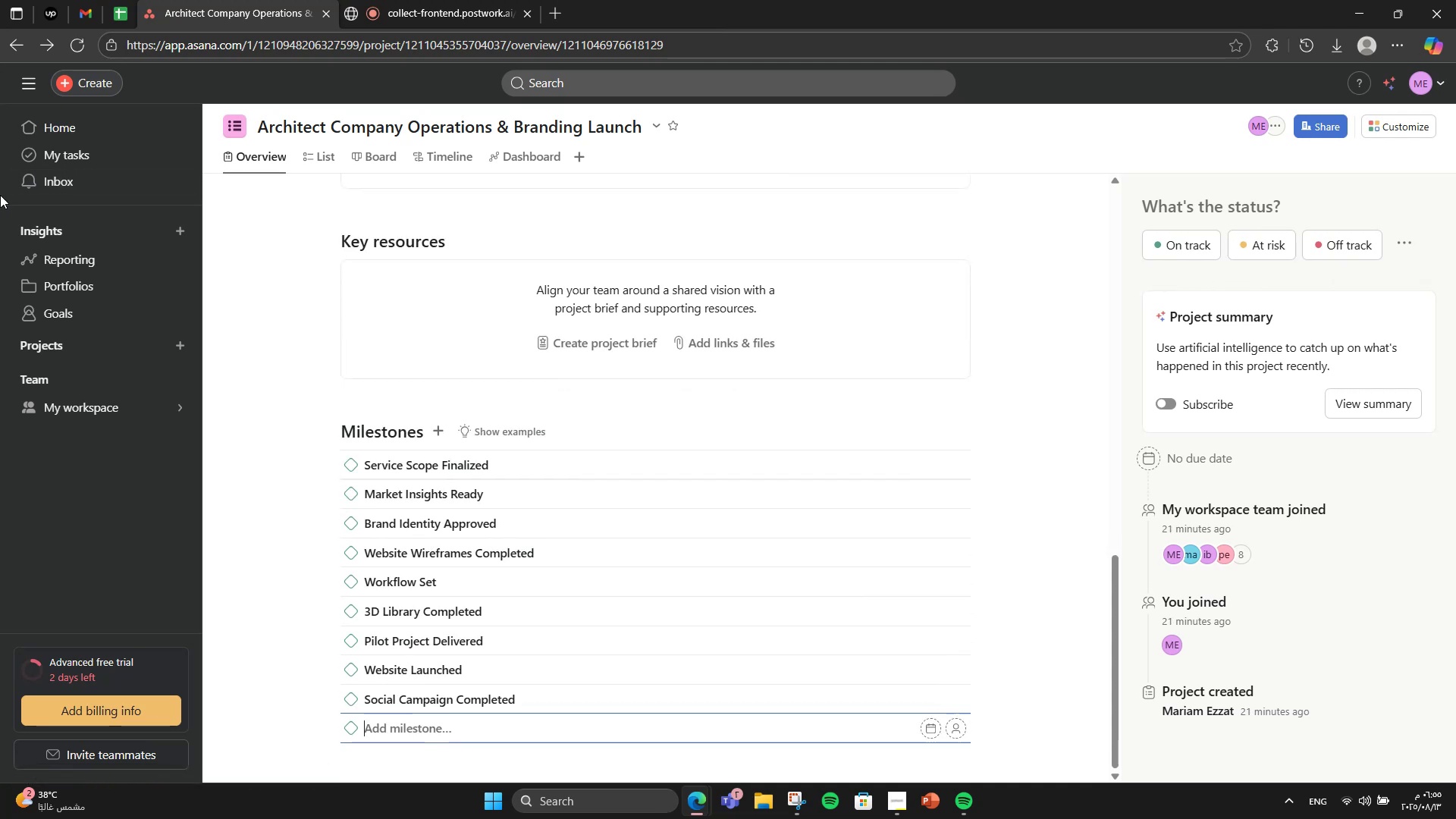 
type(Lead DA)
key(Backspace)
type(atabase Built )
 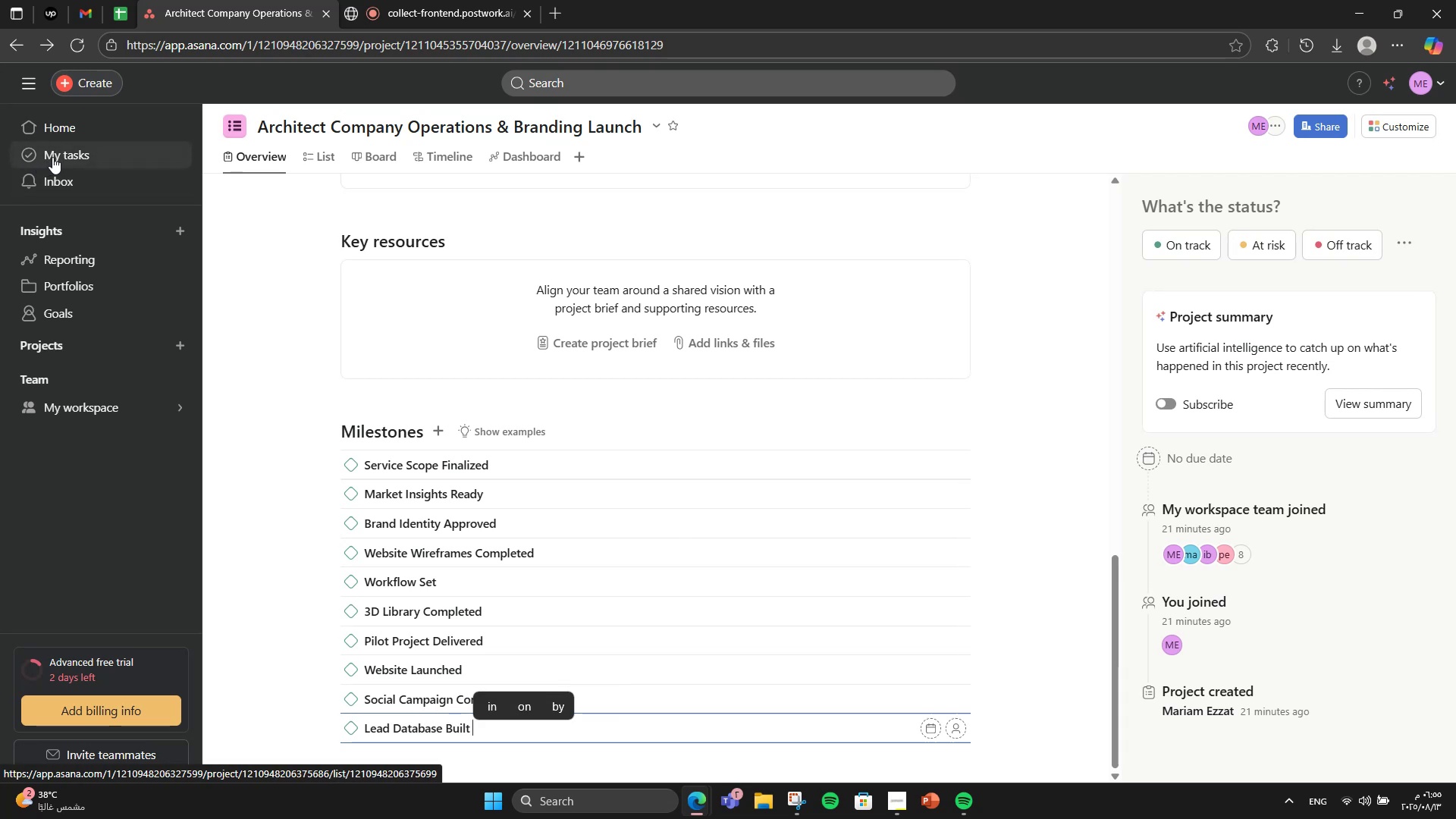 
key(Enter)
 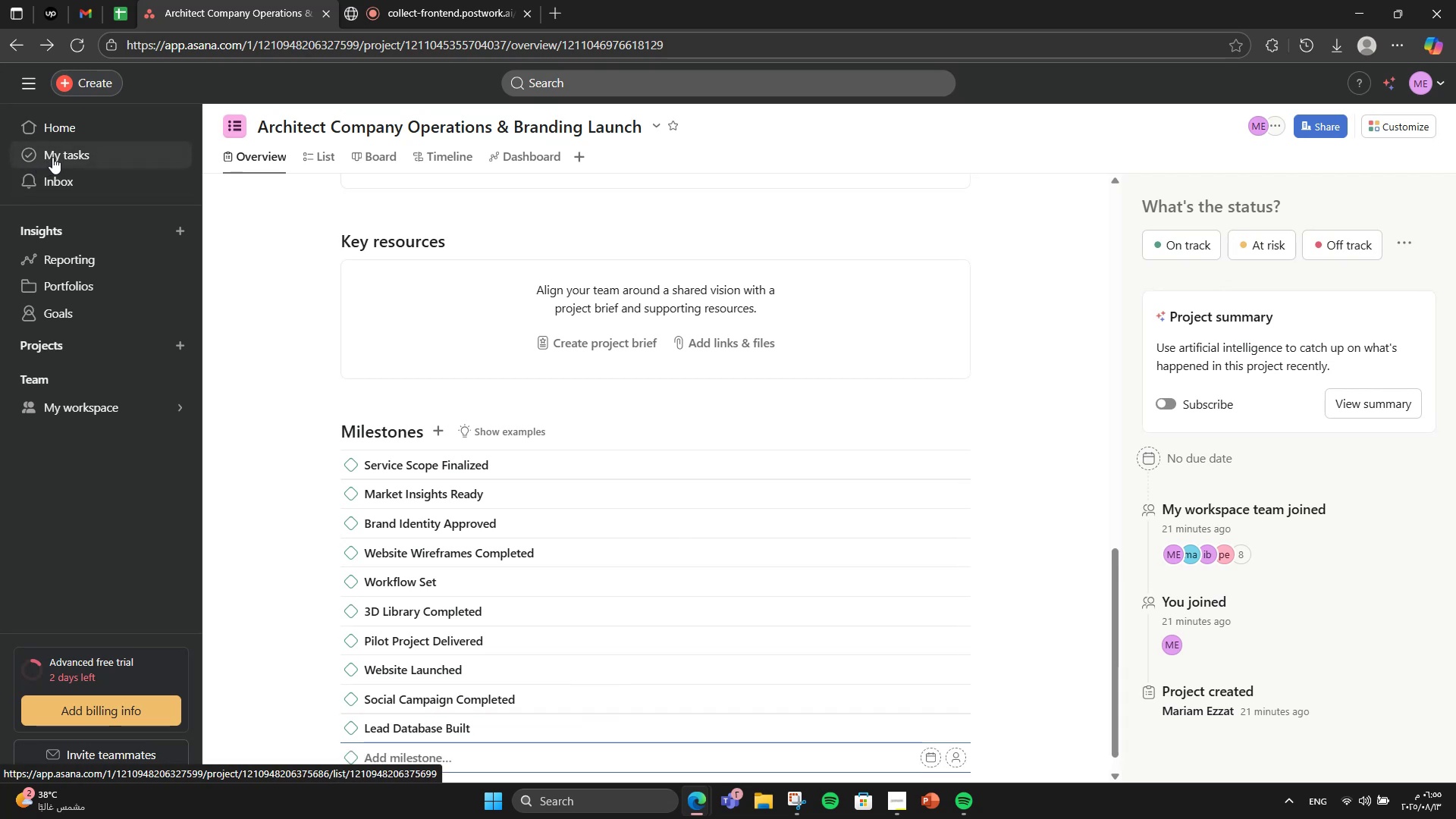 
type(Outreach Exc)
key(Backspace)
type(ecuted )
key(Backspace)
 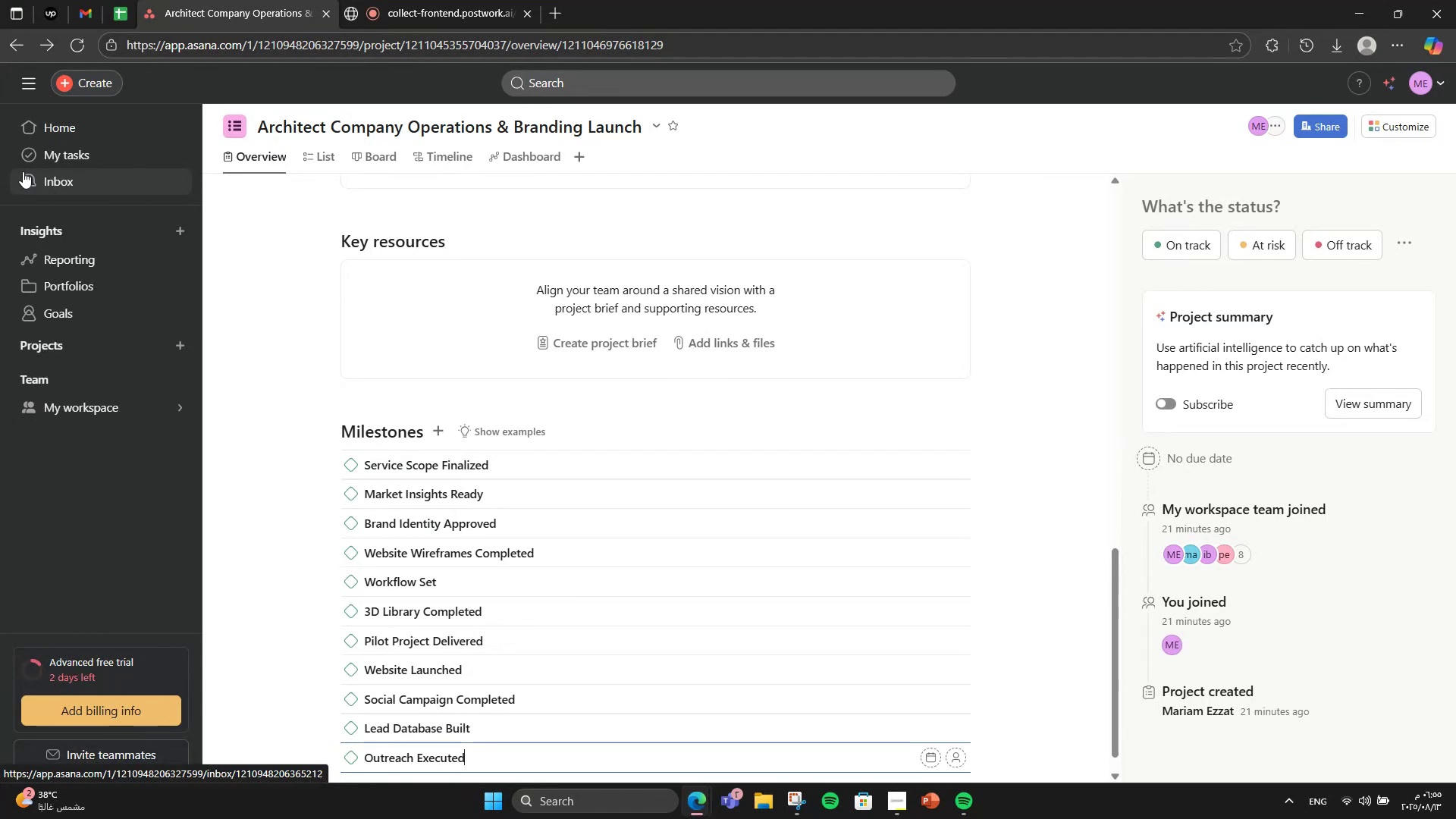 
key(Enter)
 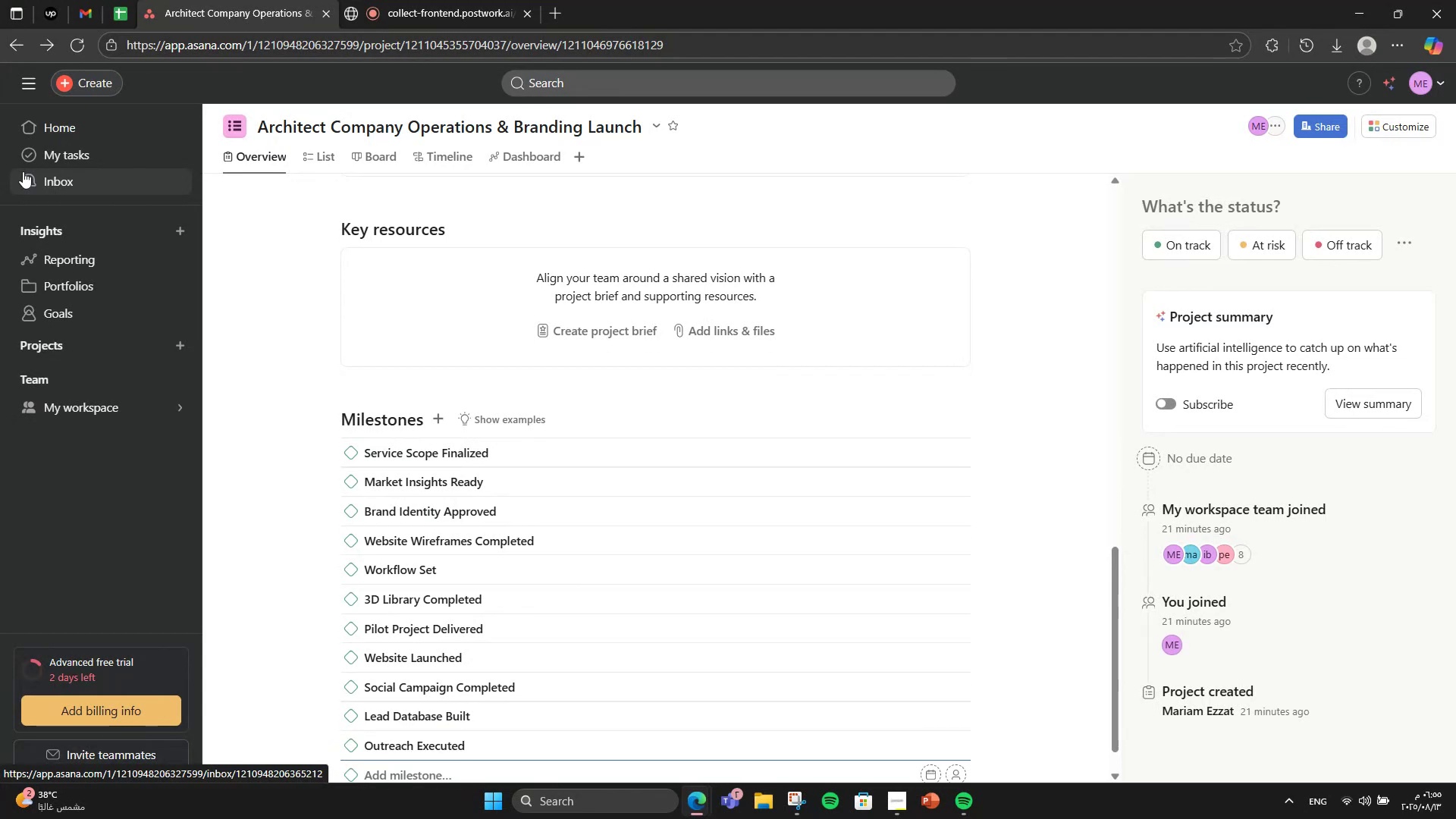 
type(PMS )
 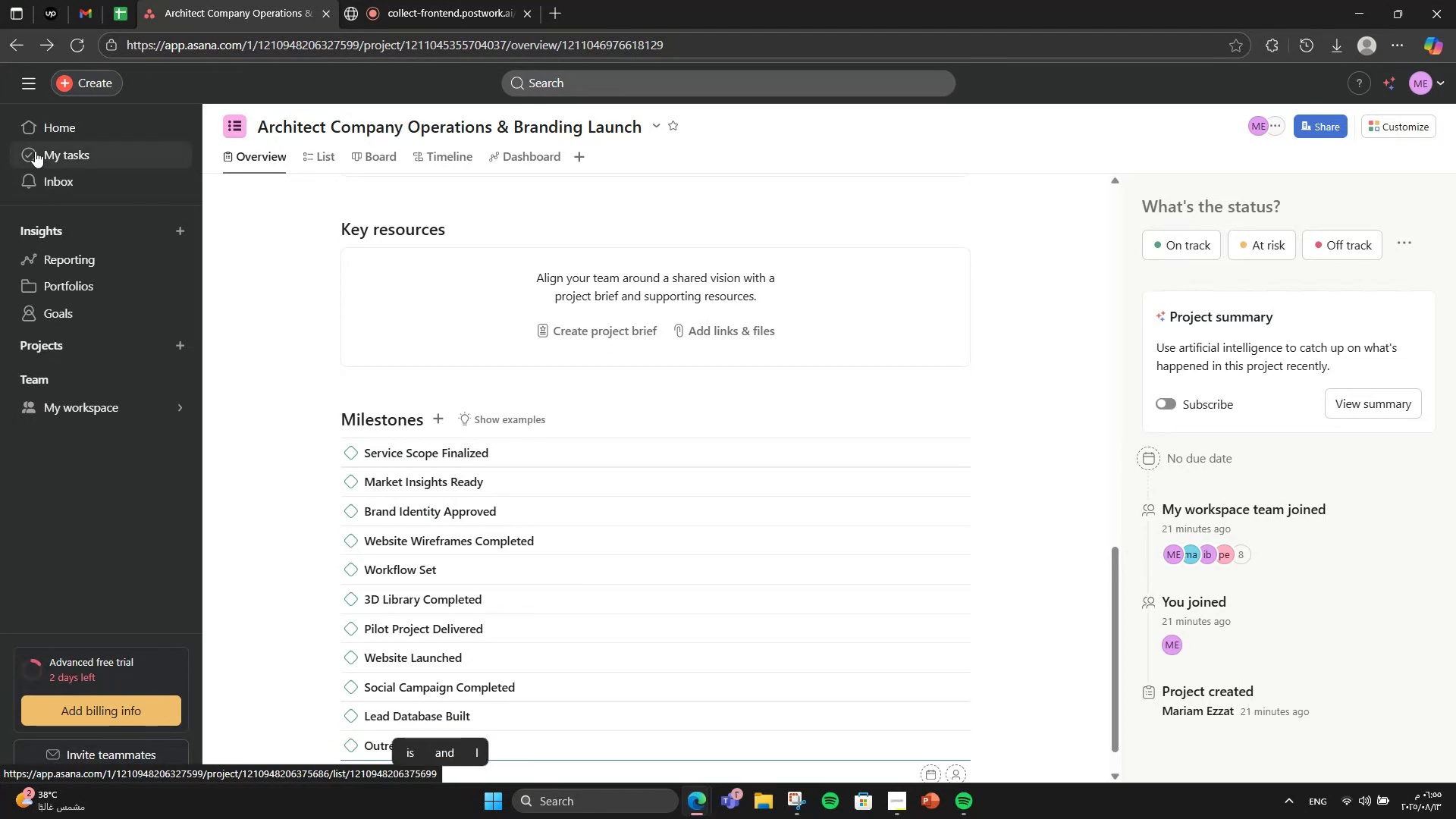 
scroll: coordinate [623, 566], scroll_direction: down, amount: 5.0
 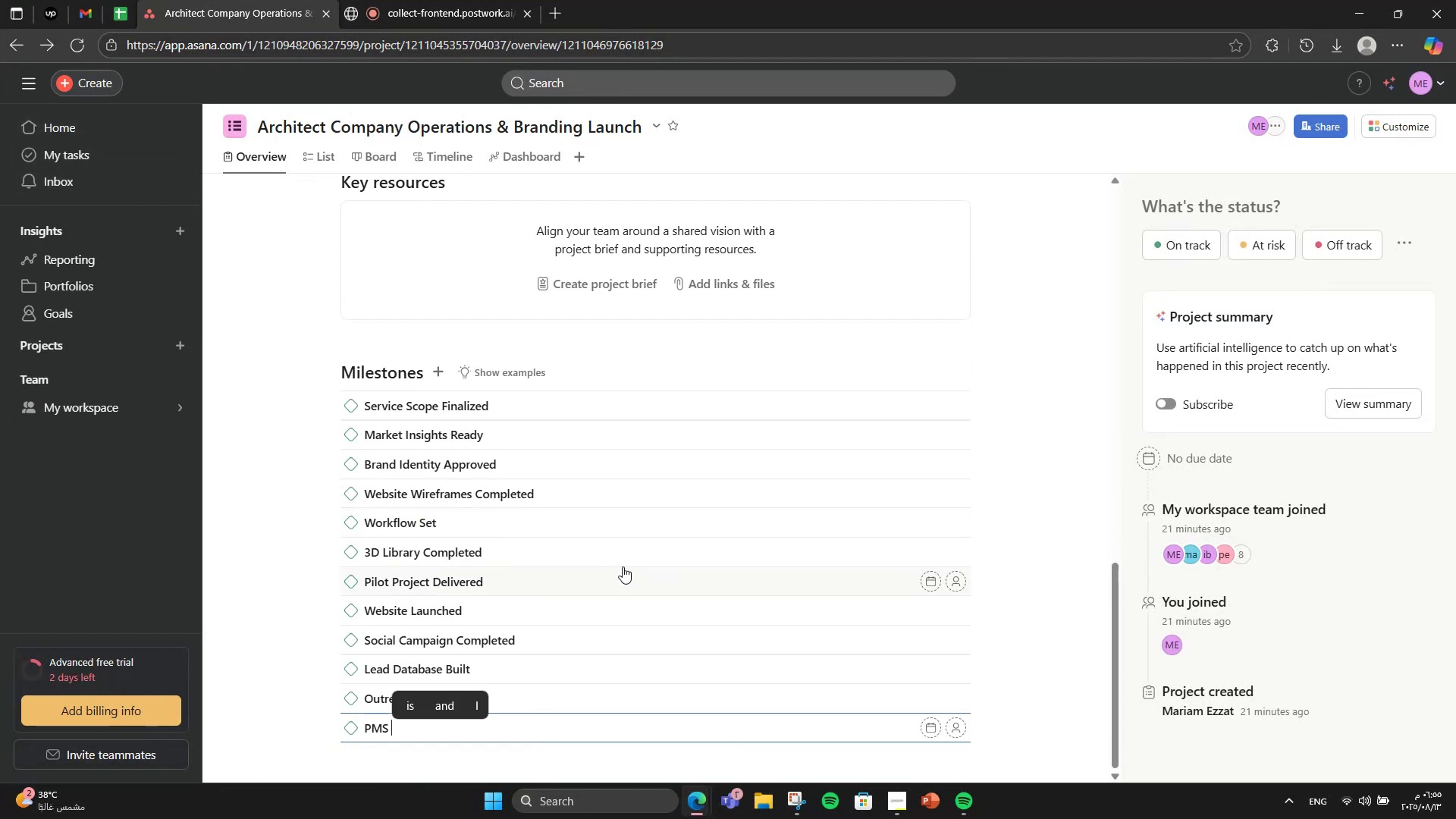 
type(Live)
 